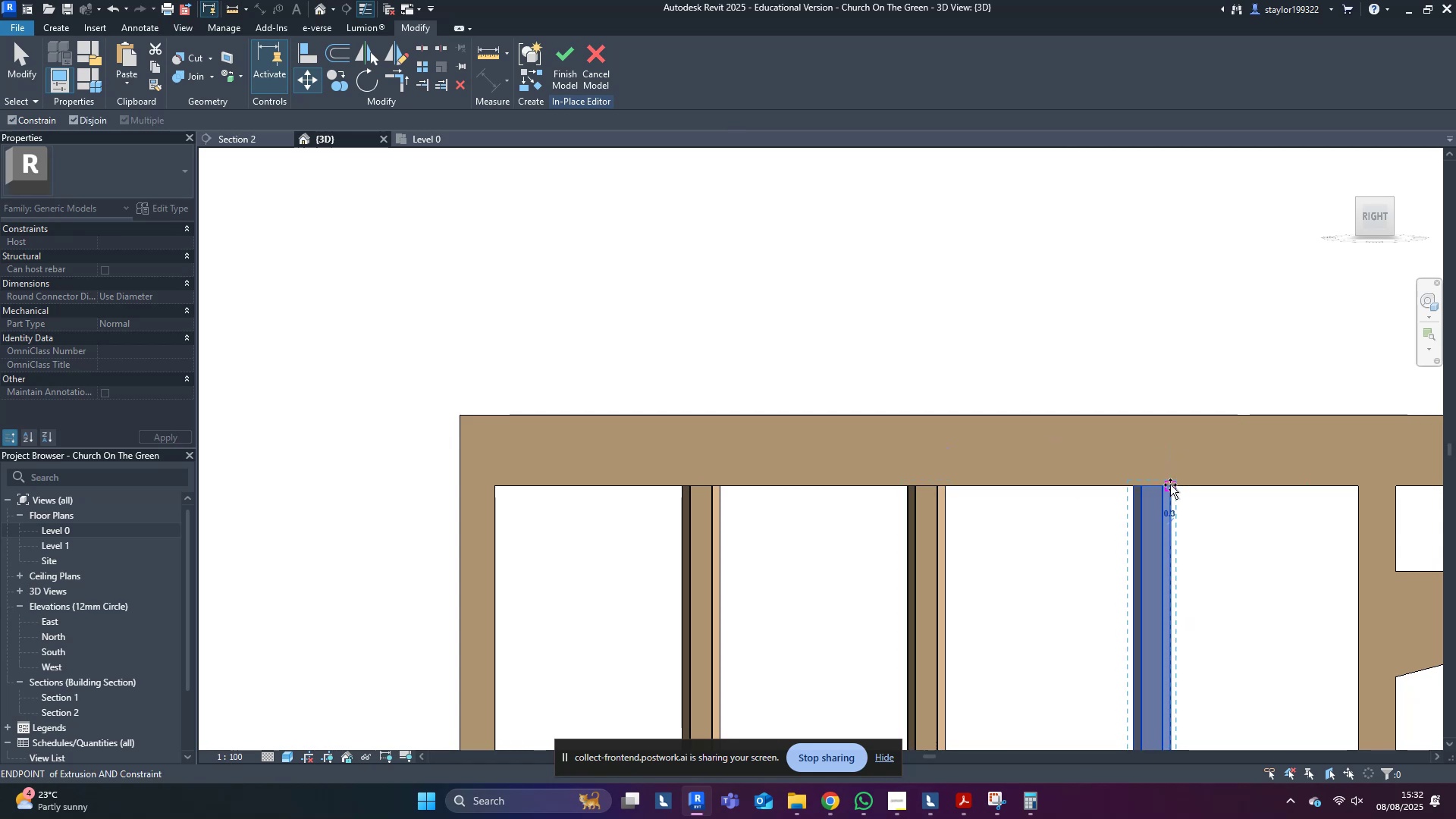 
scroll: coordinate [1170, 485], scroll_direction: down, amount: 3.0
 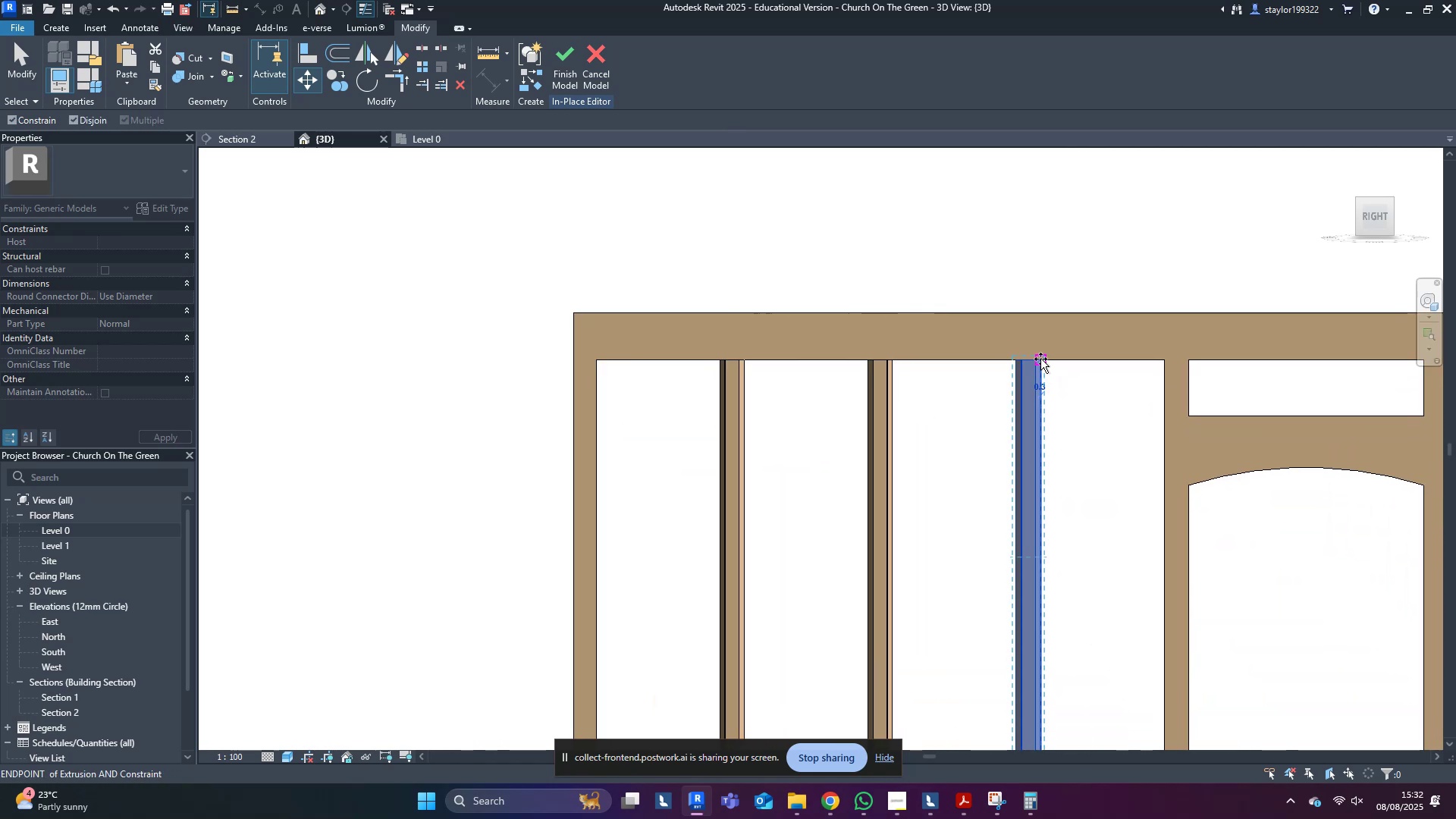 
hold_key(key=ControlLeft, duration=1.3)
hold_key(key=ShiftLeft, duration=1.23)
left_click([1188, 360])
 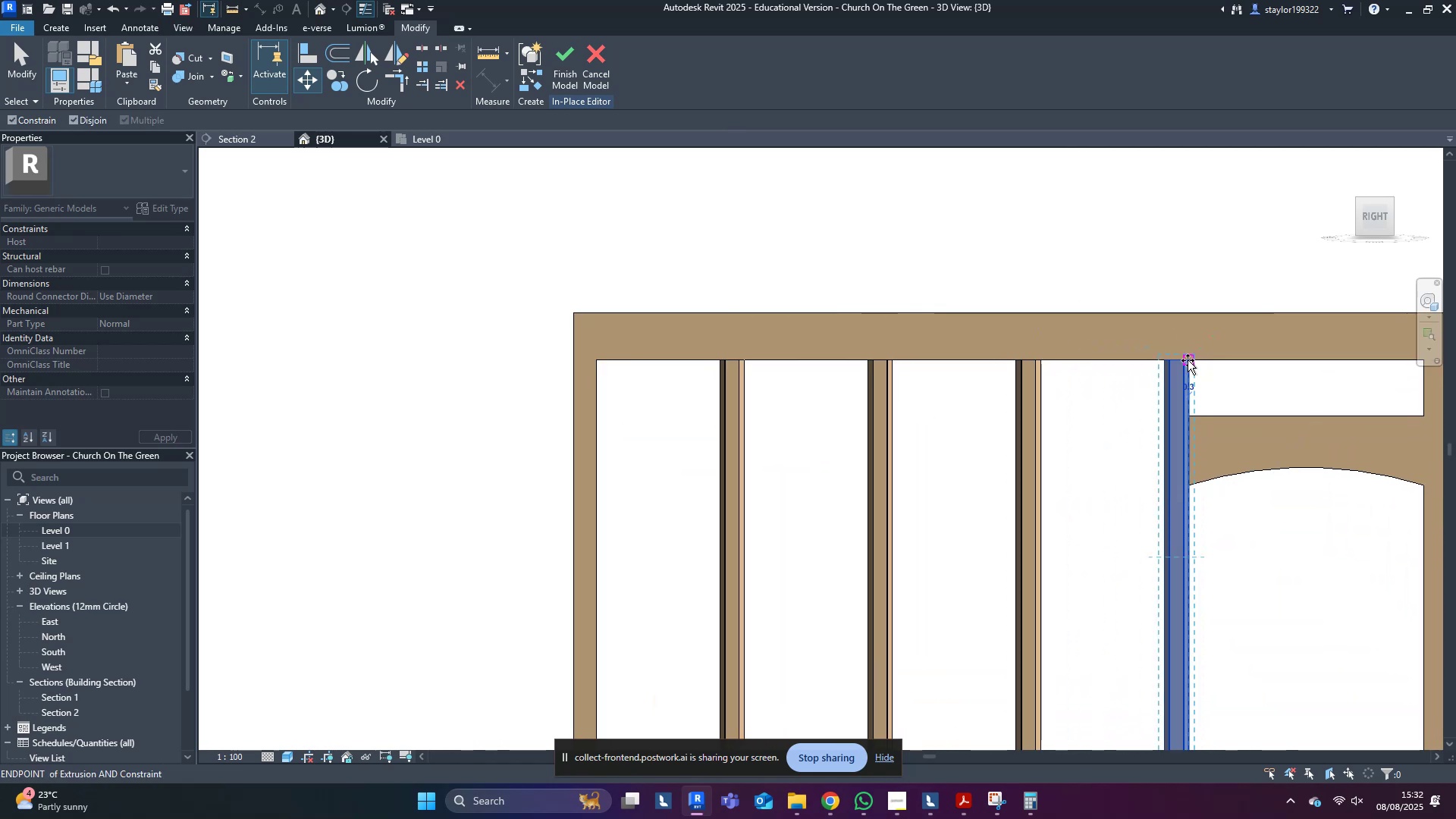 
key(Escape)
 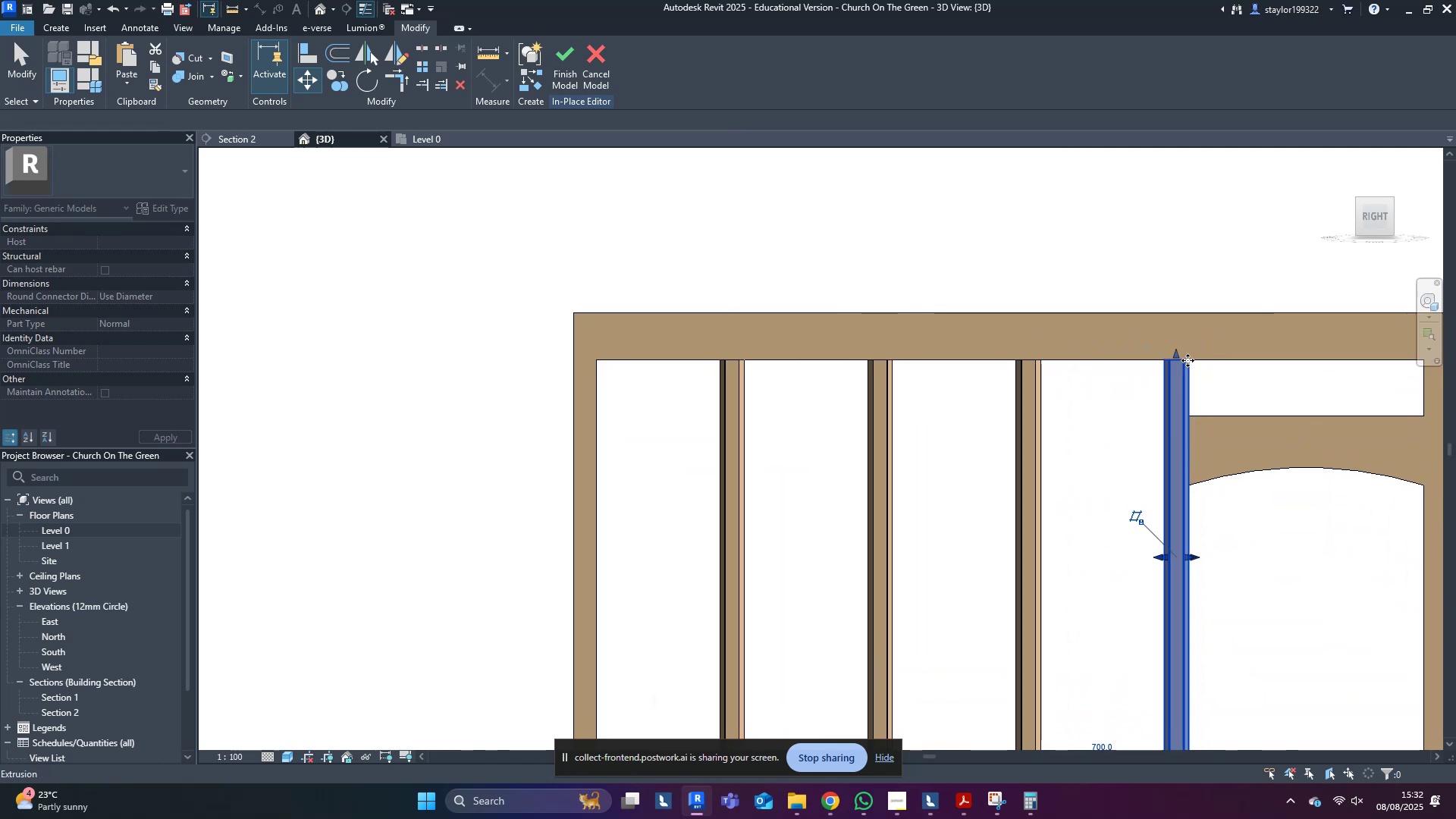 
scroll: coordinate [1185, 368], scroll_direction: down, amount: 4.0
 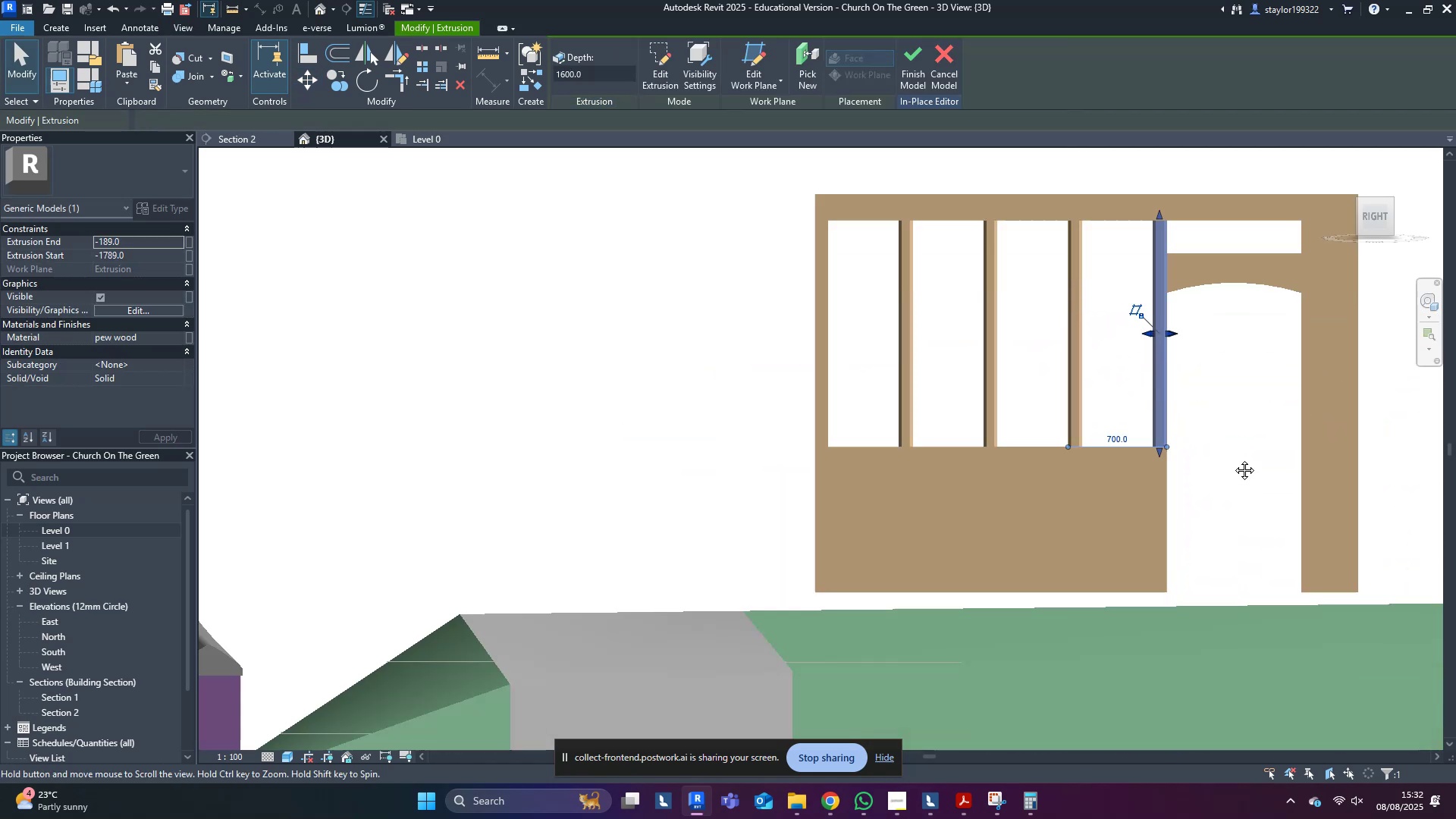 
scroll: coordinate [1153, 486], scroll_direction: up, amount: 3.0
 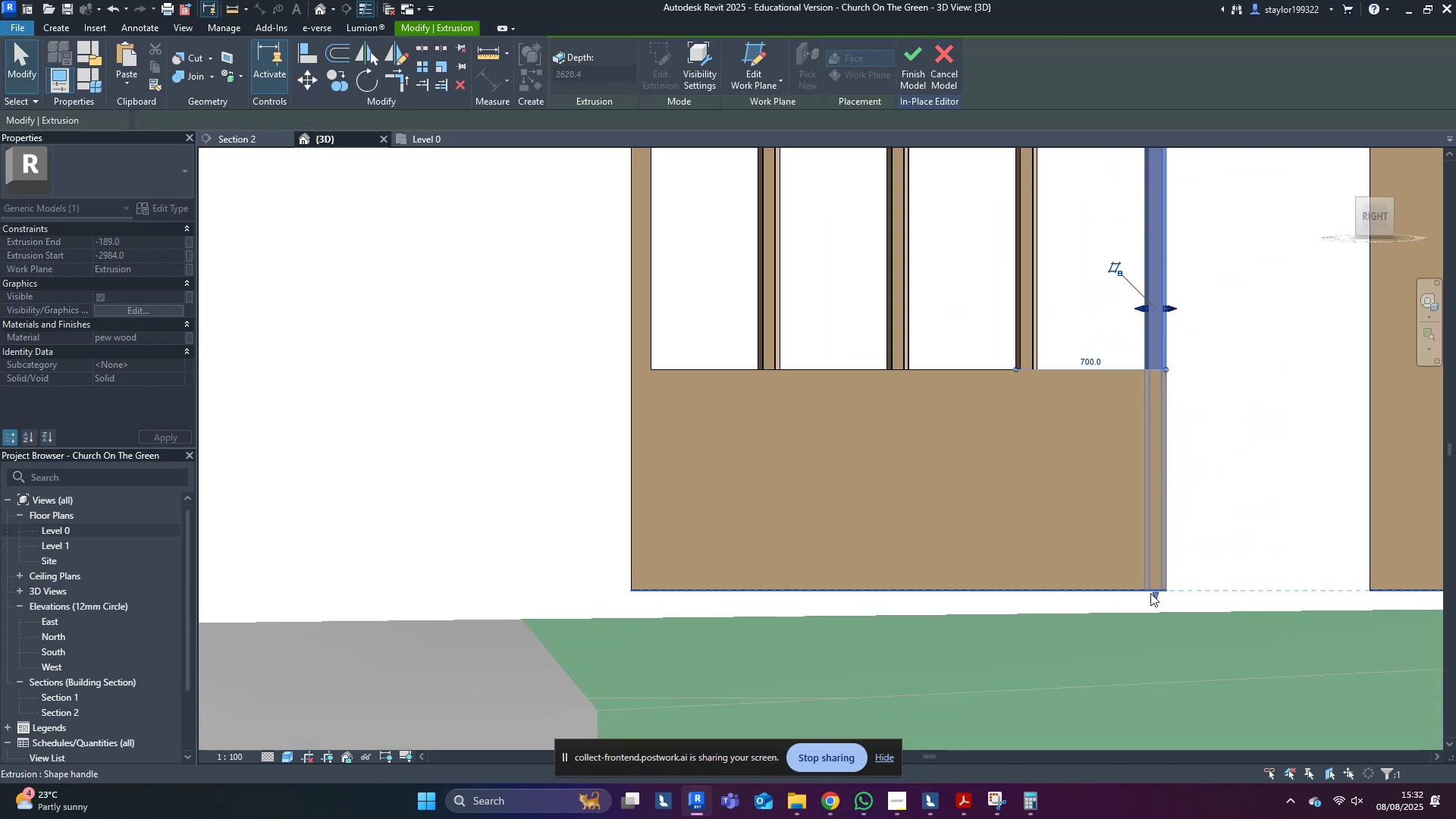 
type(mv)
 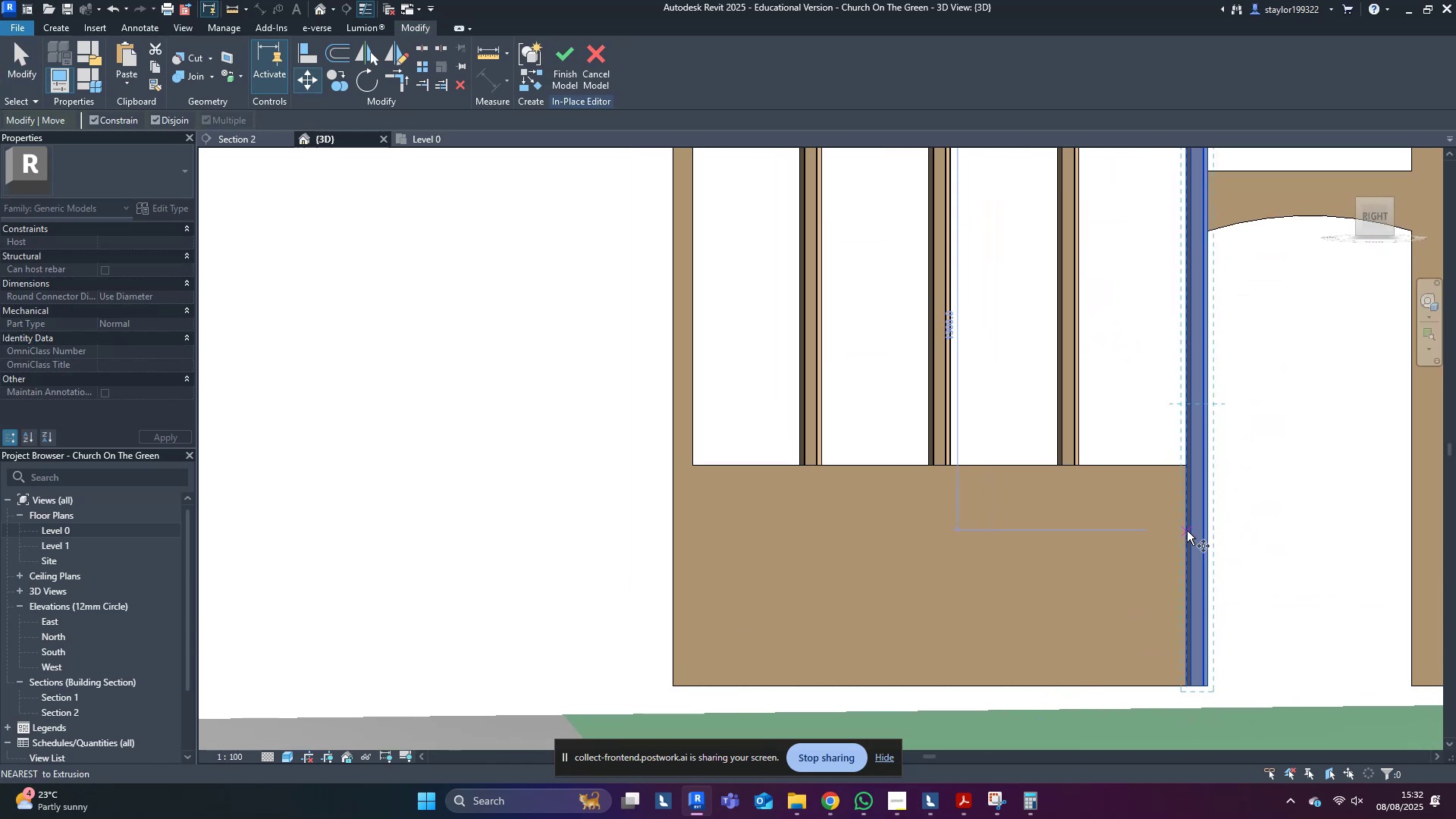 
left_click([1185, 530])
 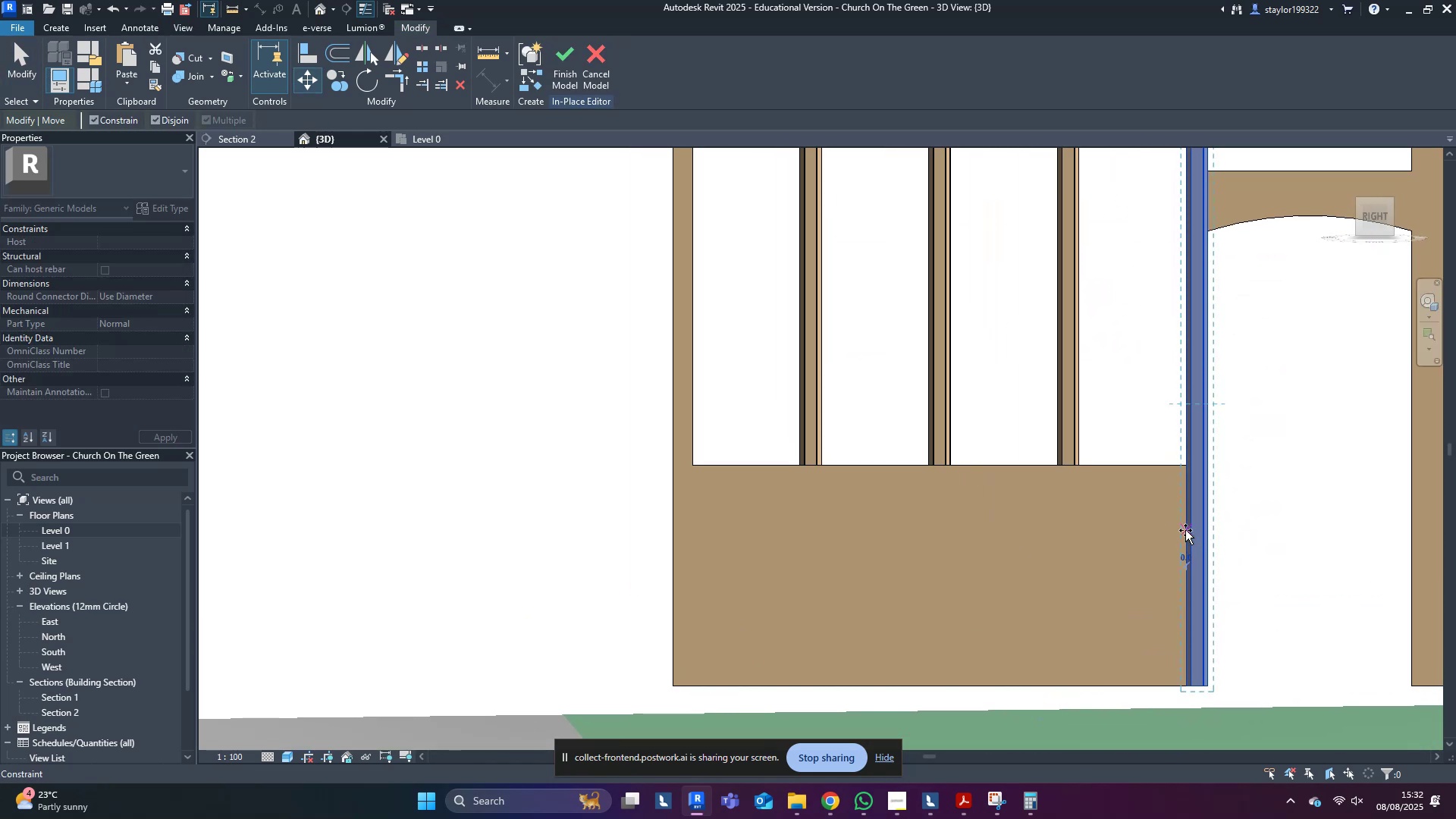 
hold_key(key=ControlLeft, duration=1.43)
 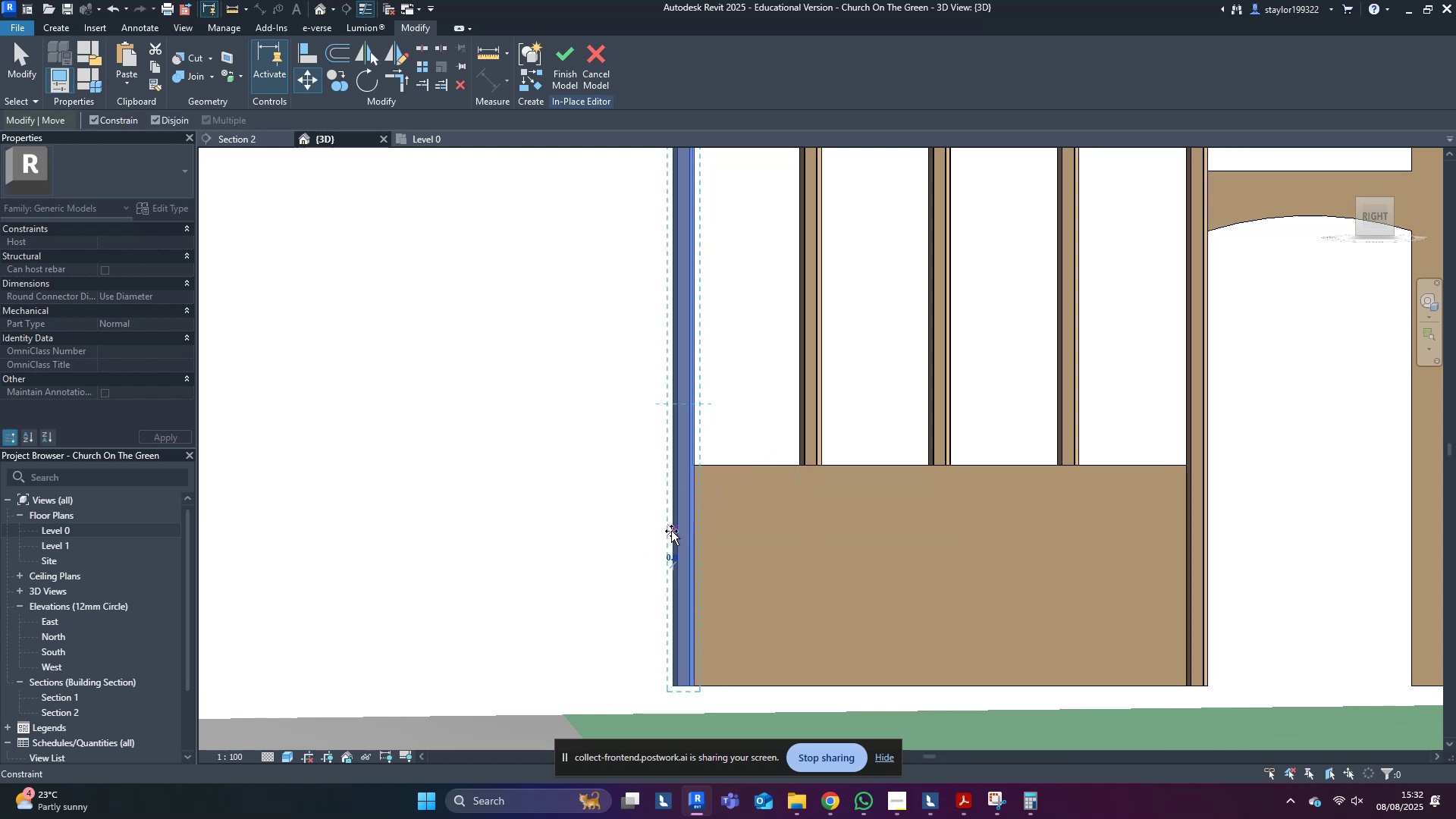 
hold_key(key=ShiftLeft, duration=1.34)
 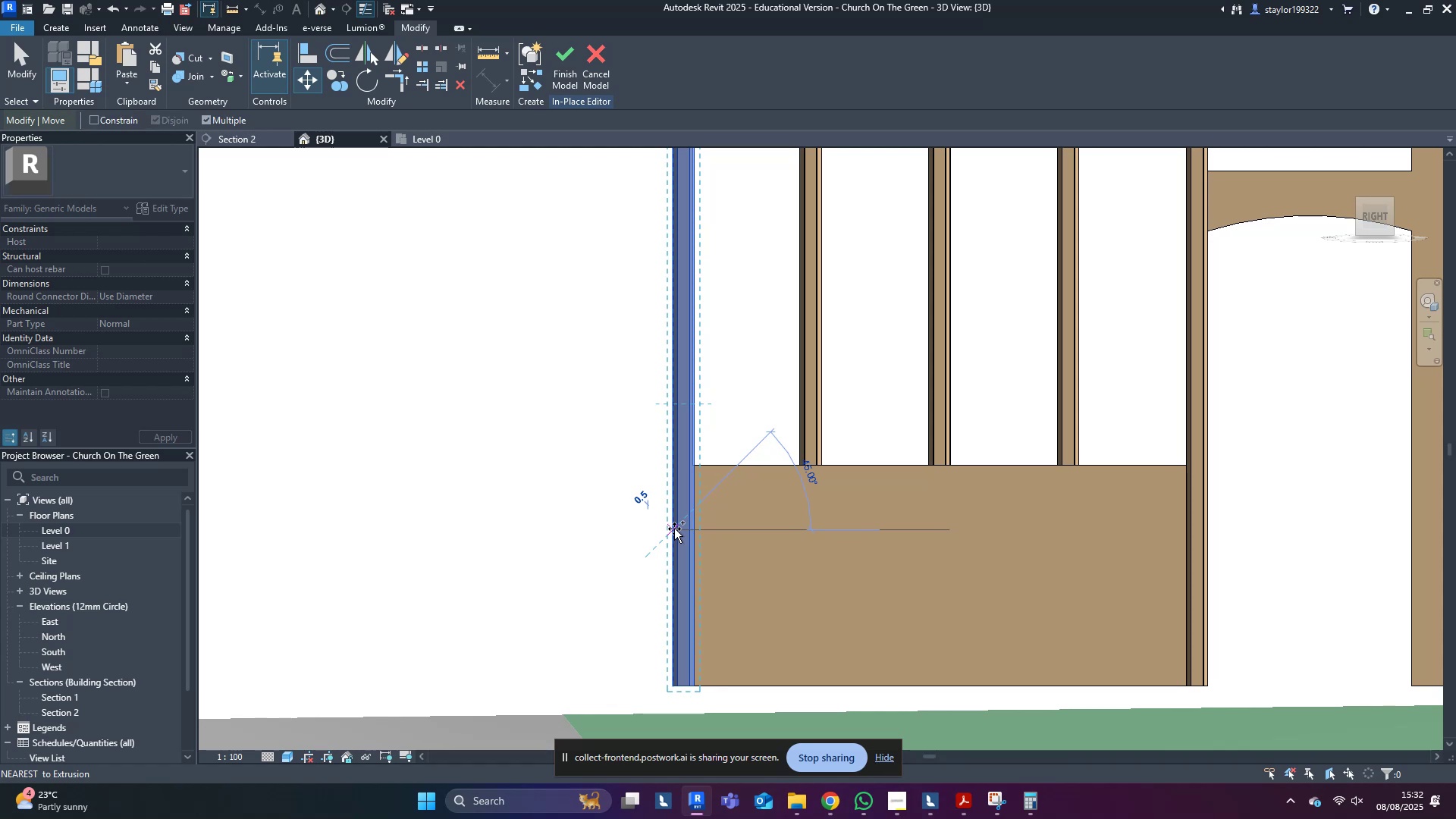 
left_click([674, 529])
 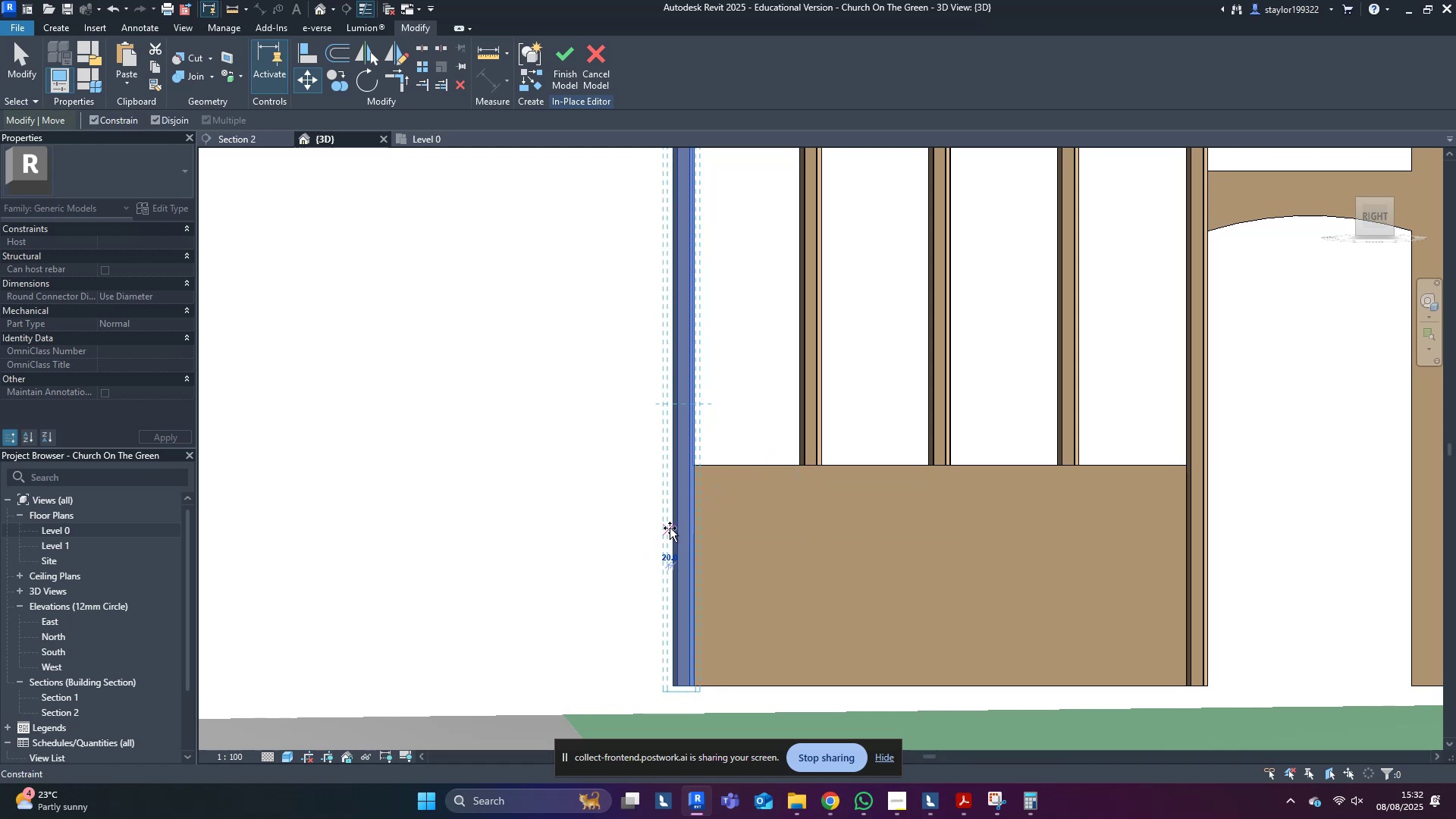 
key(Escape)
 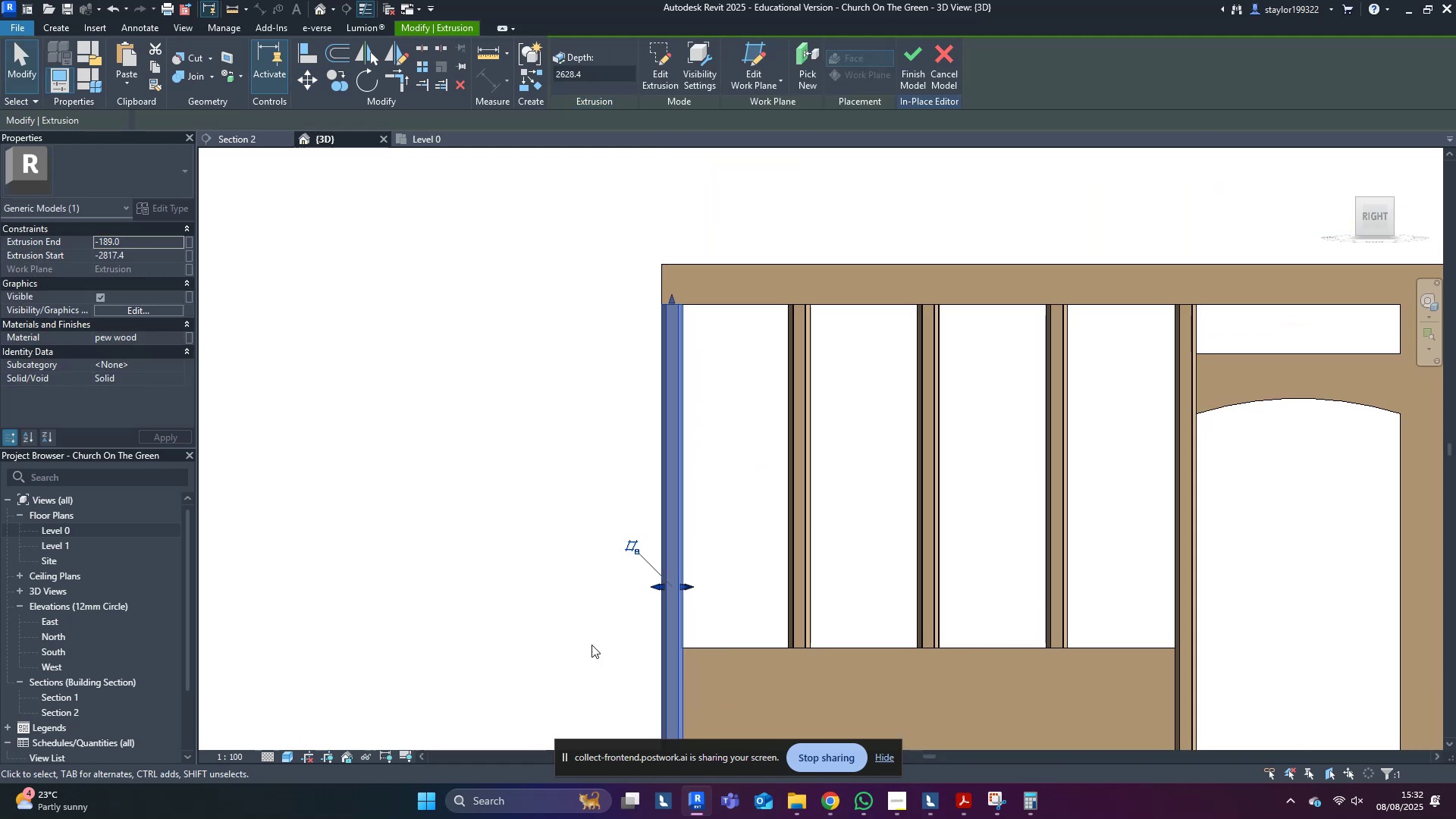 
key(Escape)
 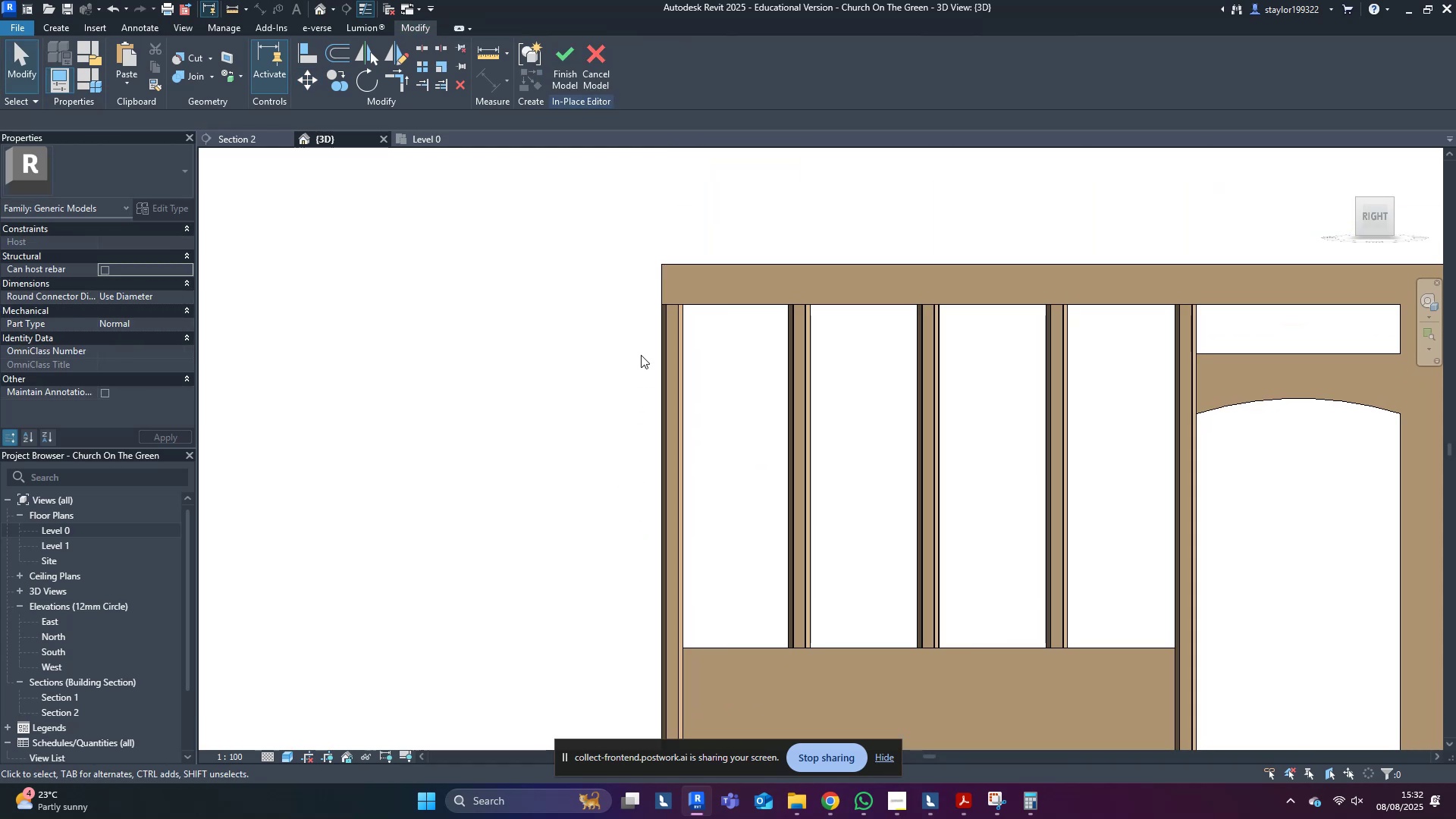 
left_click([664, 342])
 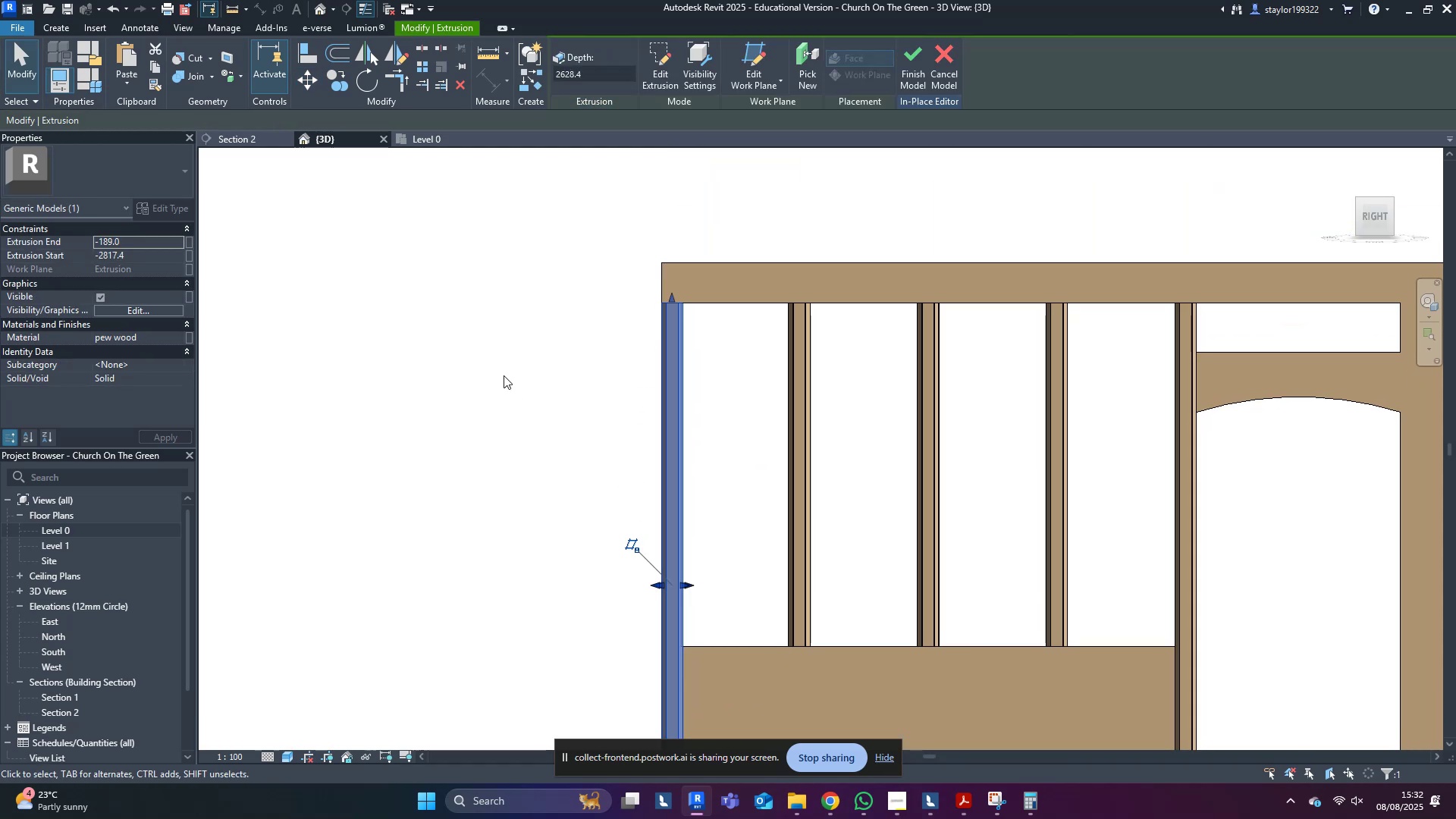 
key(R)
 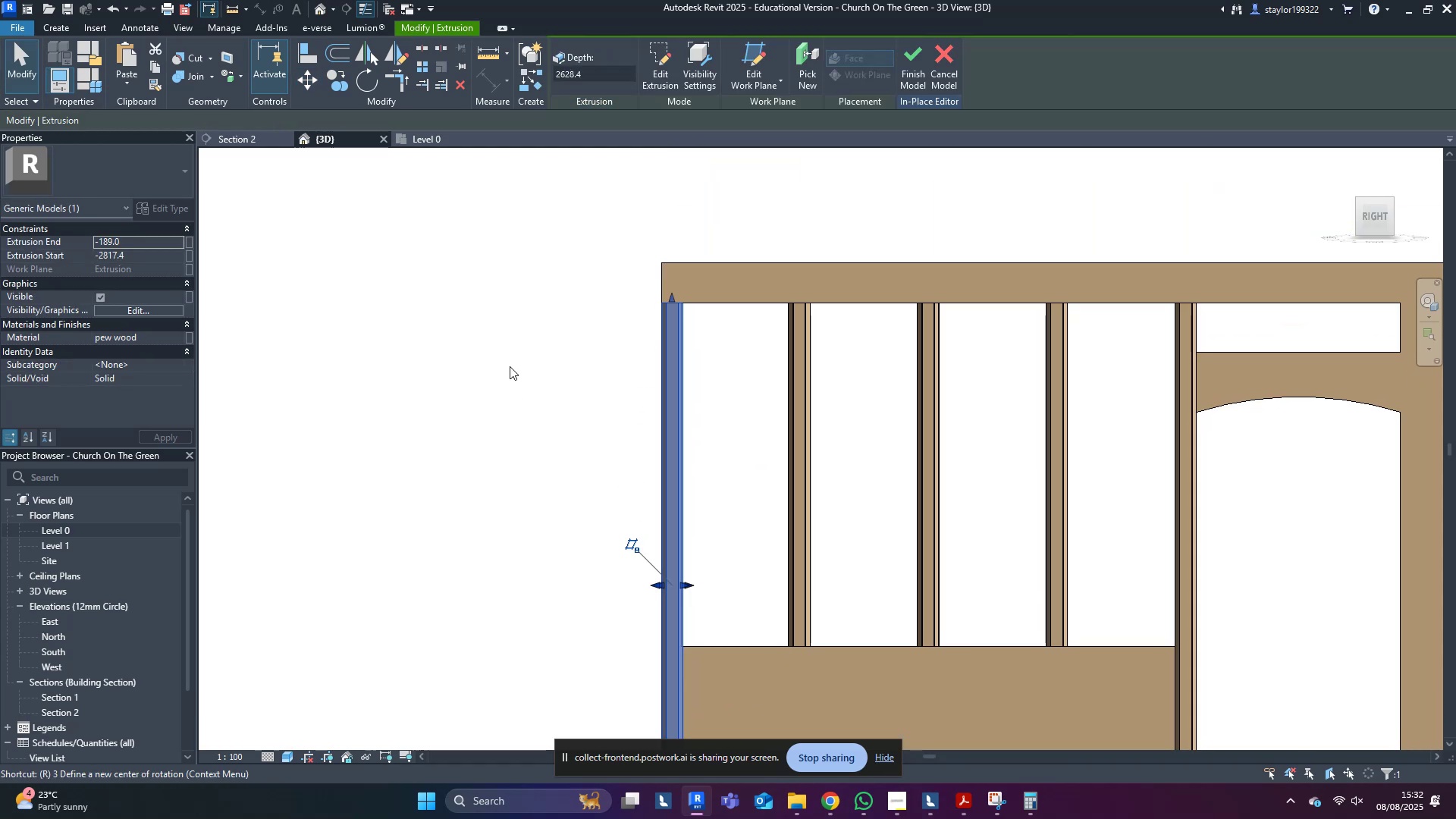 
hold_key(key=O, duration=5.06)
 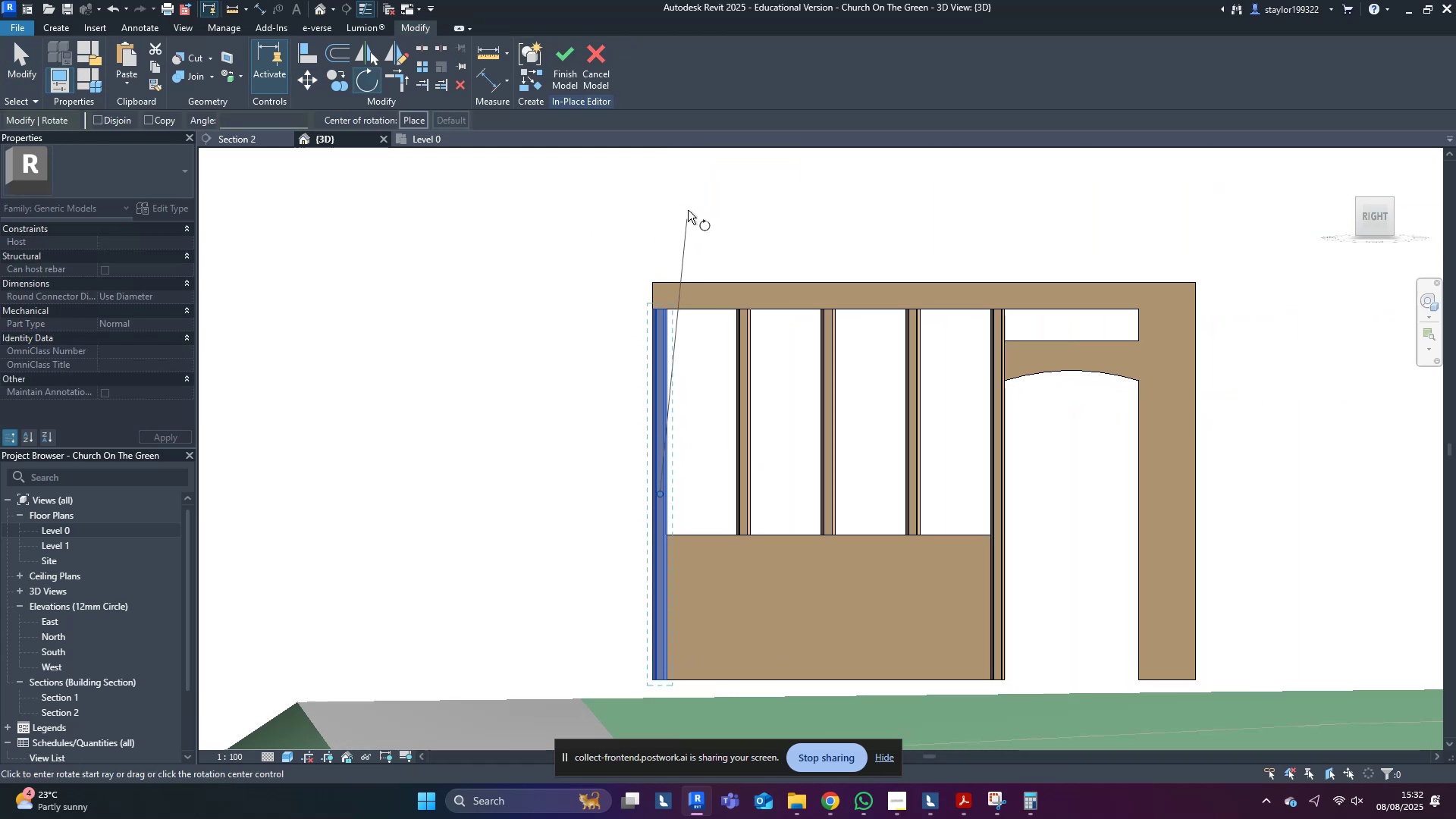 
key(Escape)
 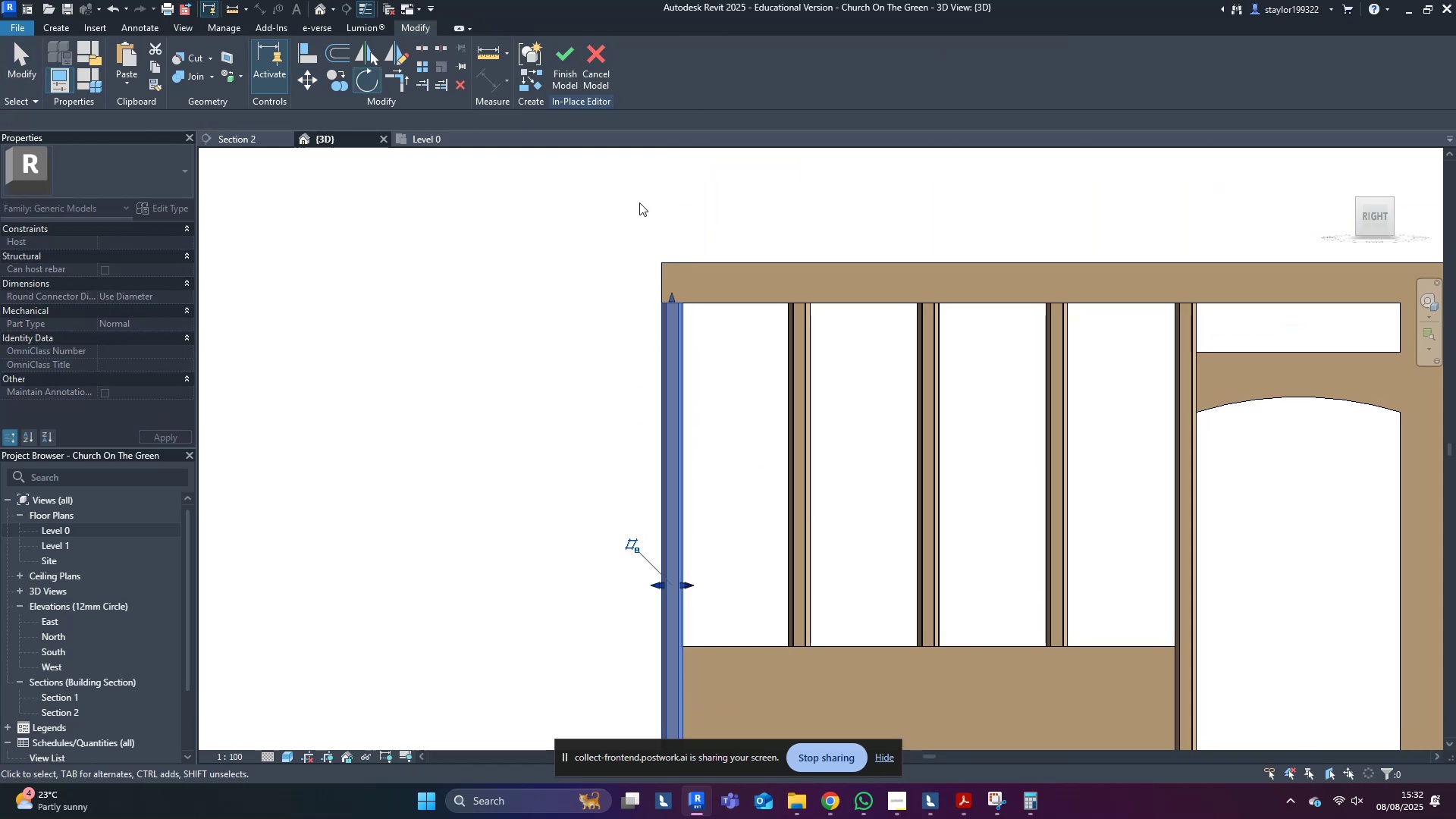 
key(Escape)
 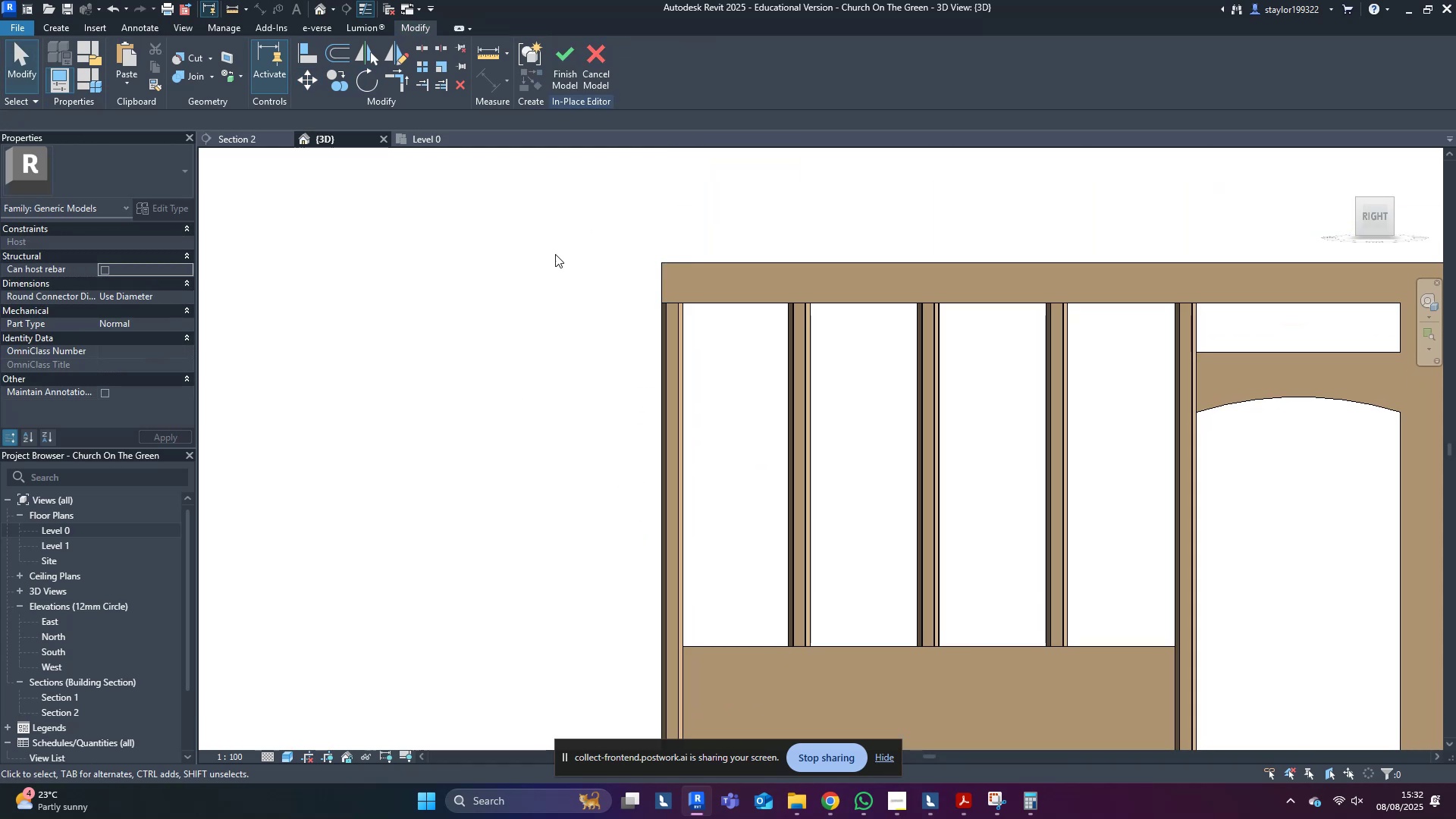 
middle_click([554, 255])
 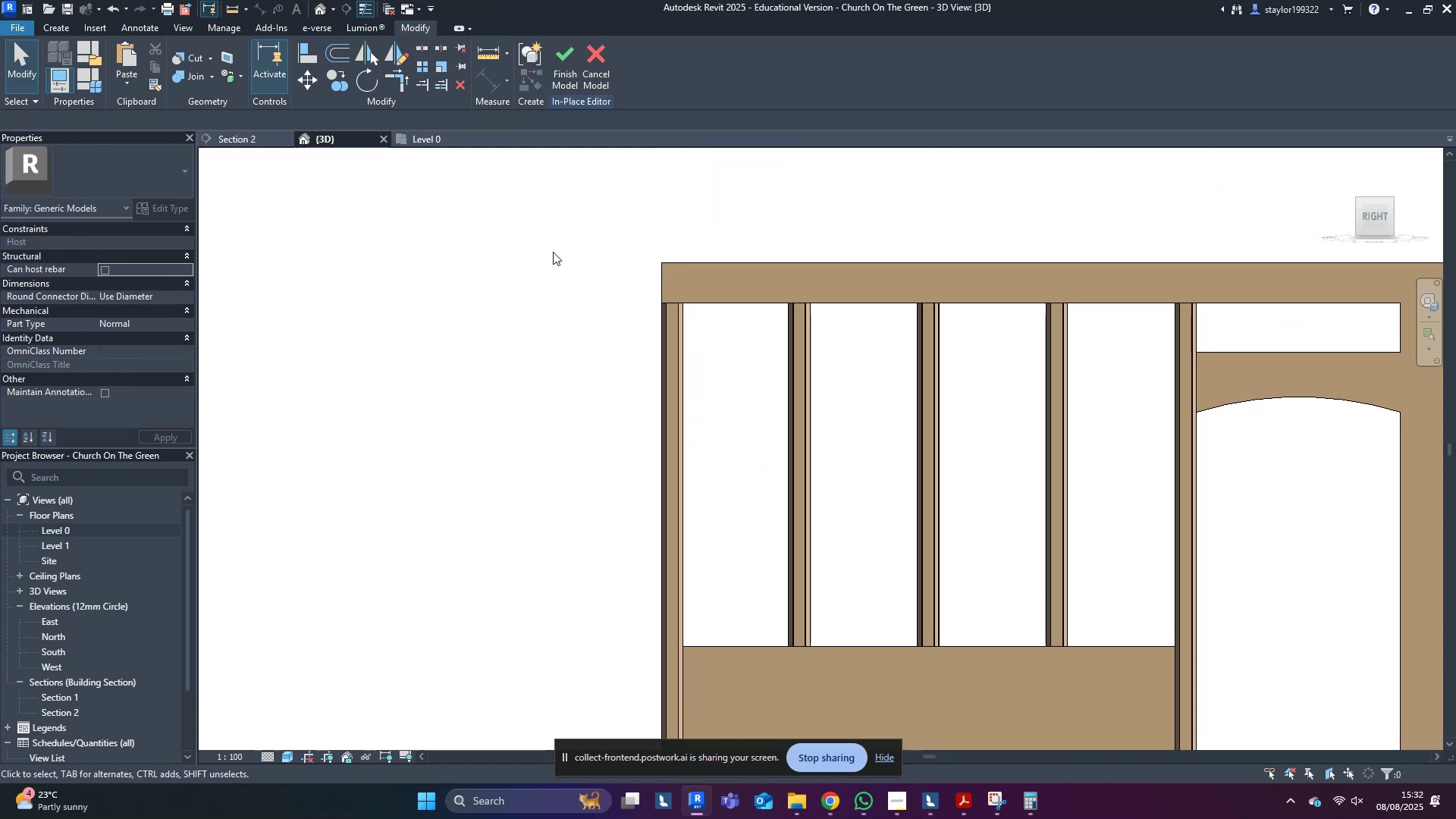 
type(pk)
 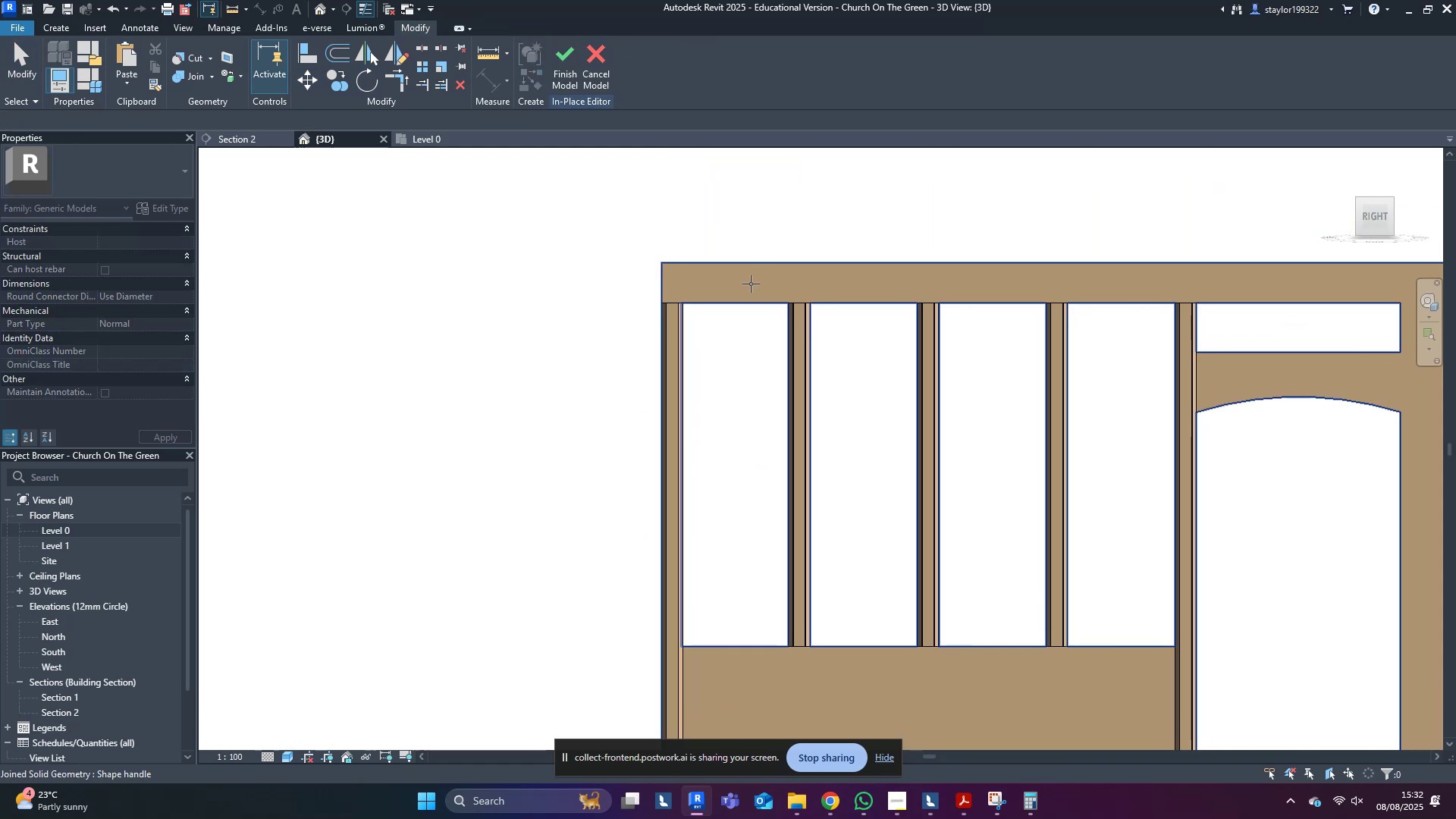 
left_click([745, 285])
 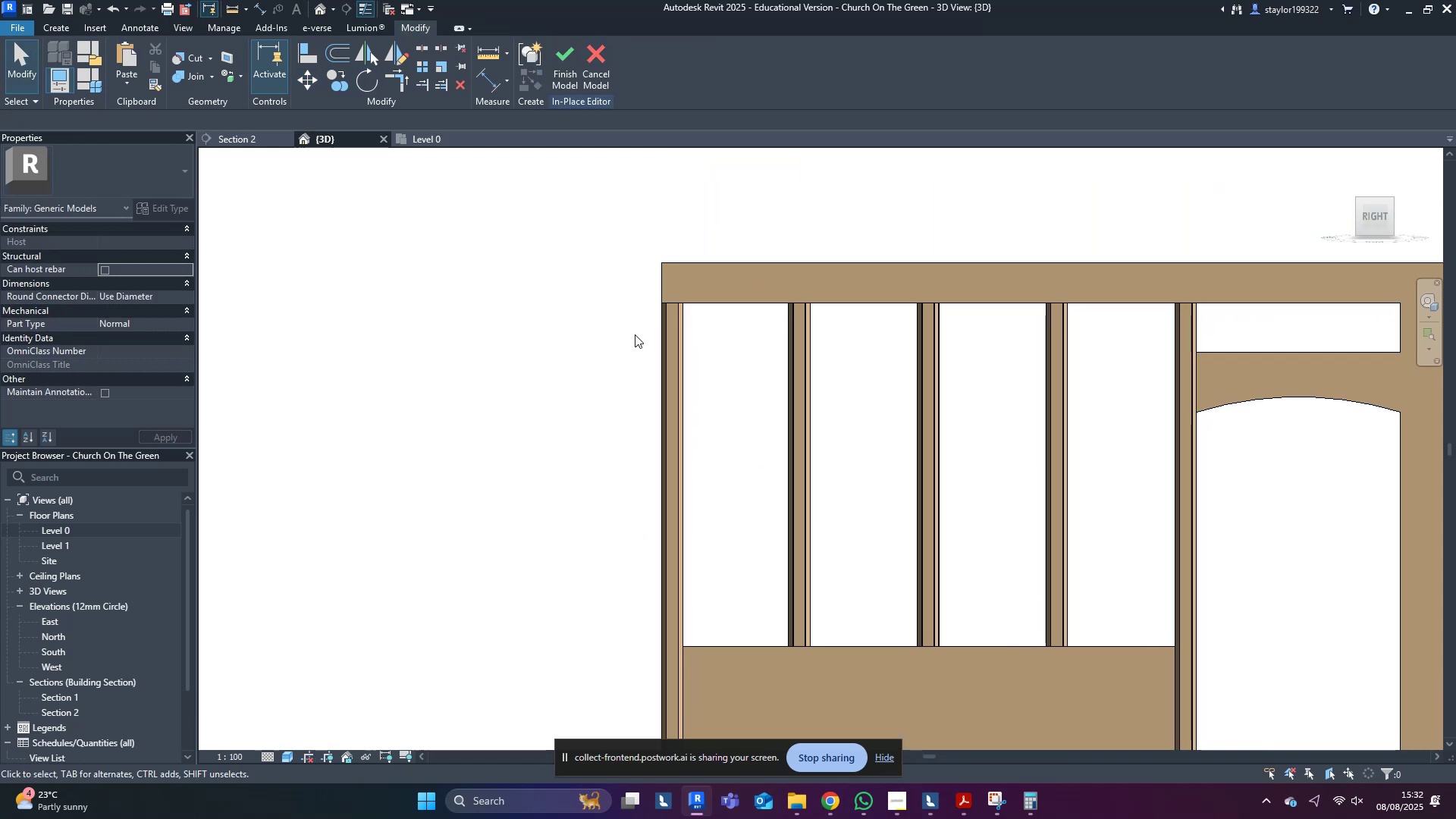 
double_click([660, 339])
 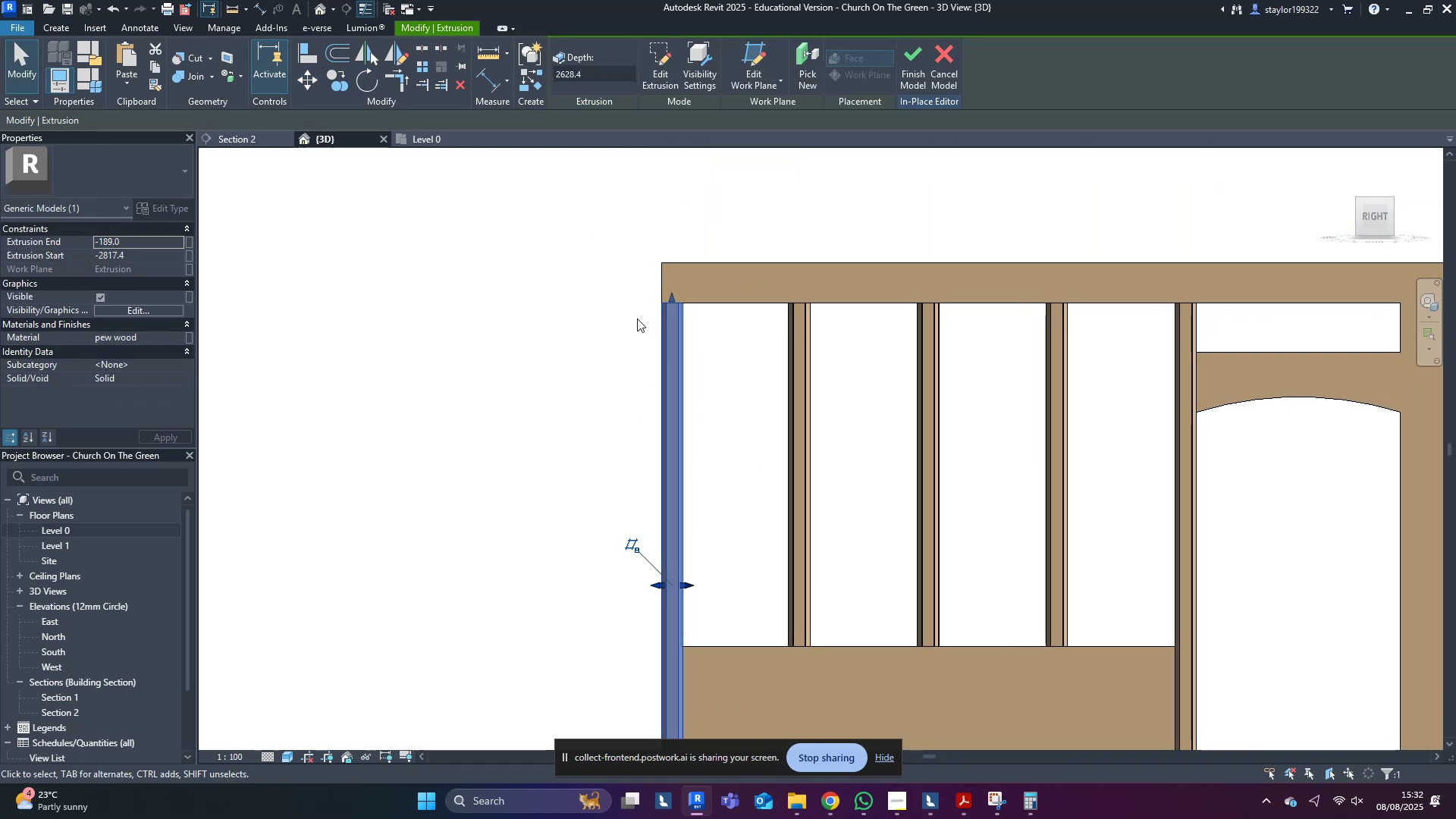 
middle_click([637, 318])
 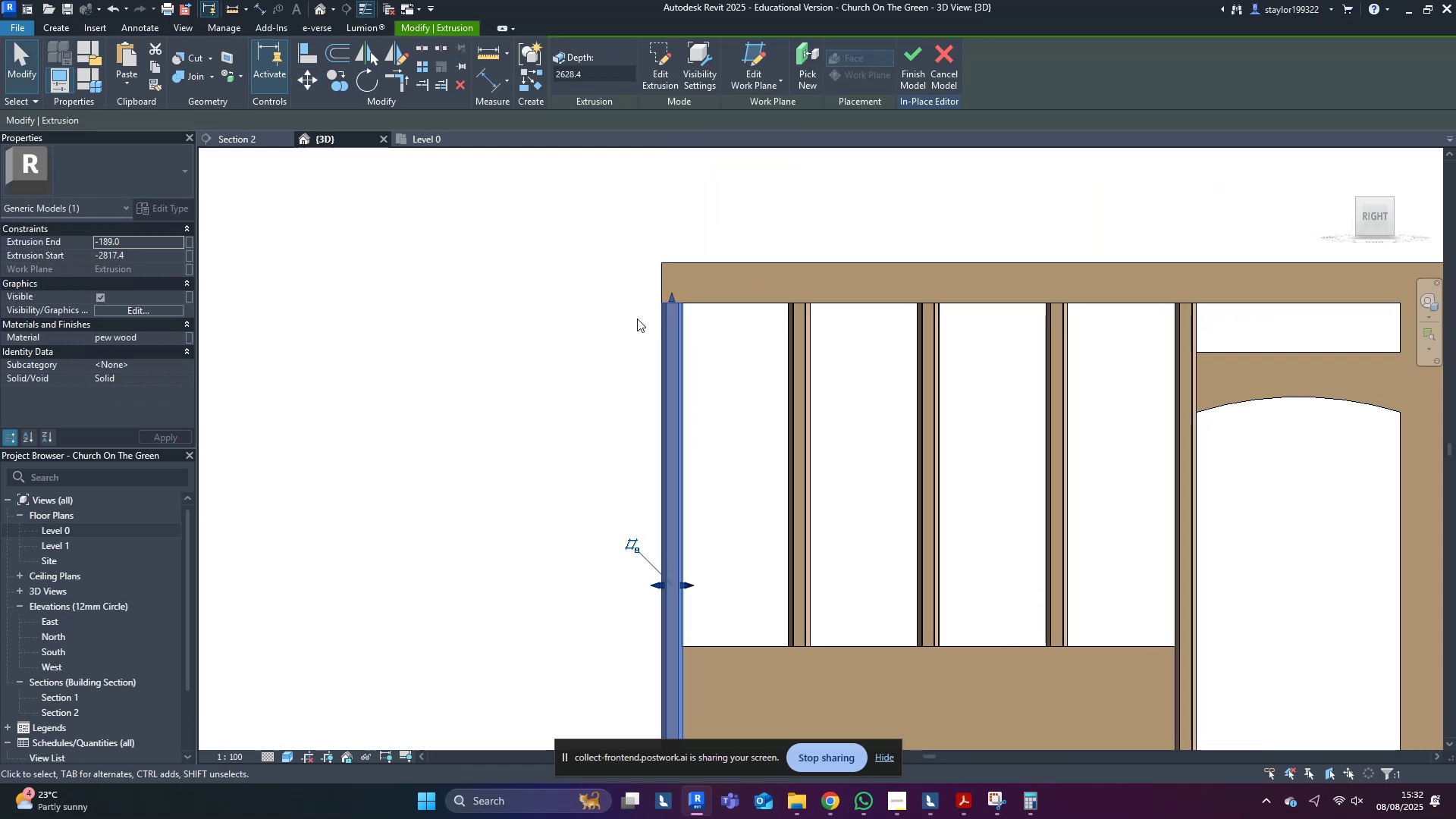 
scroll: coordinate [636, 320], scroll_direction: down, amount: 3.0
 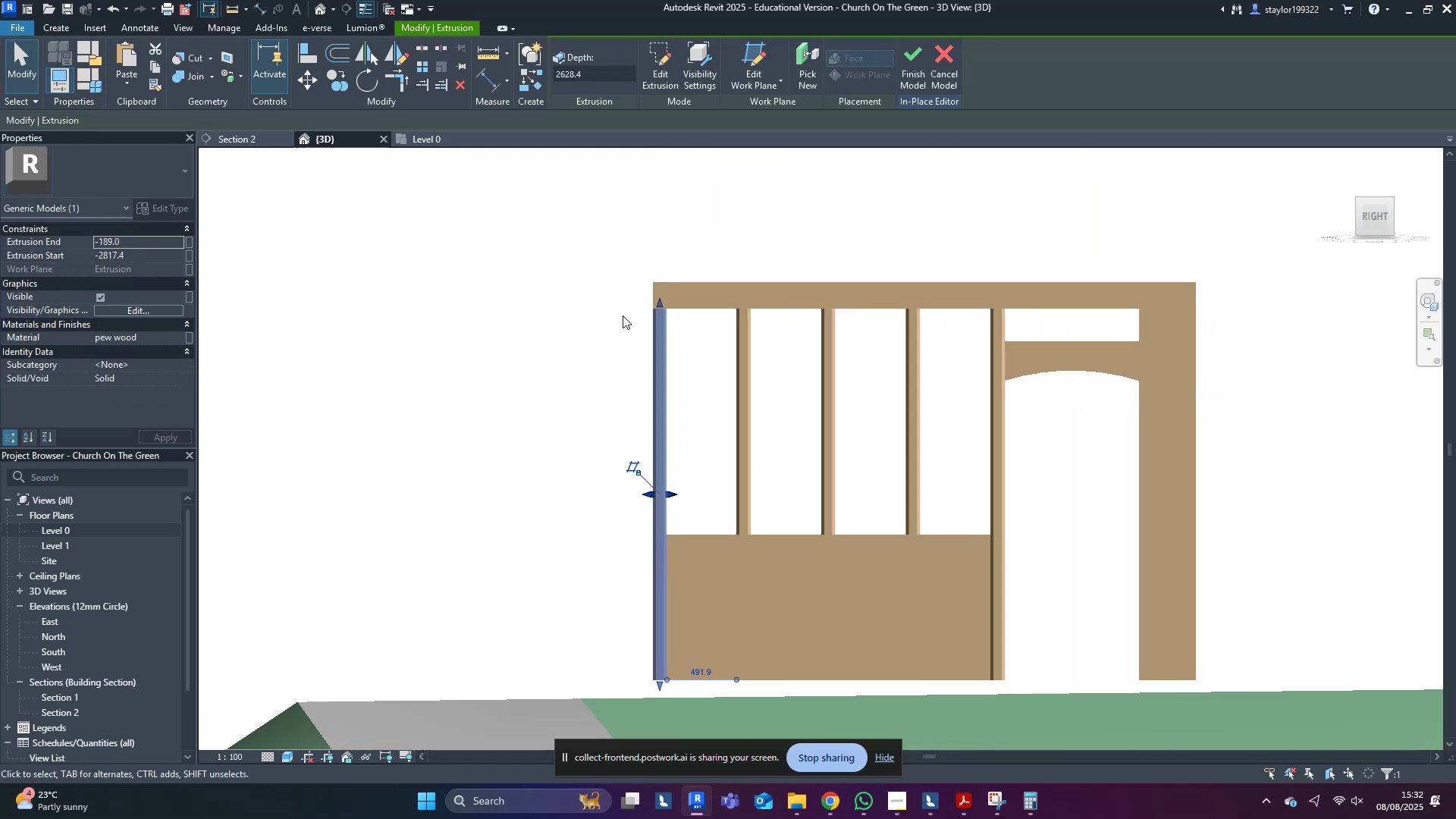 
type(r90)
 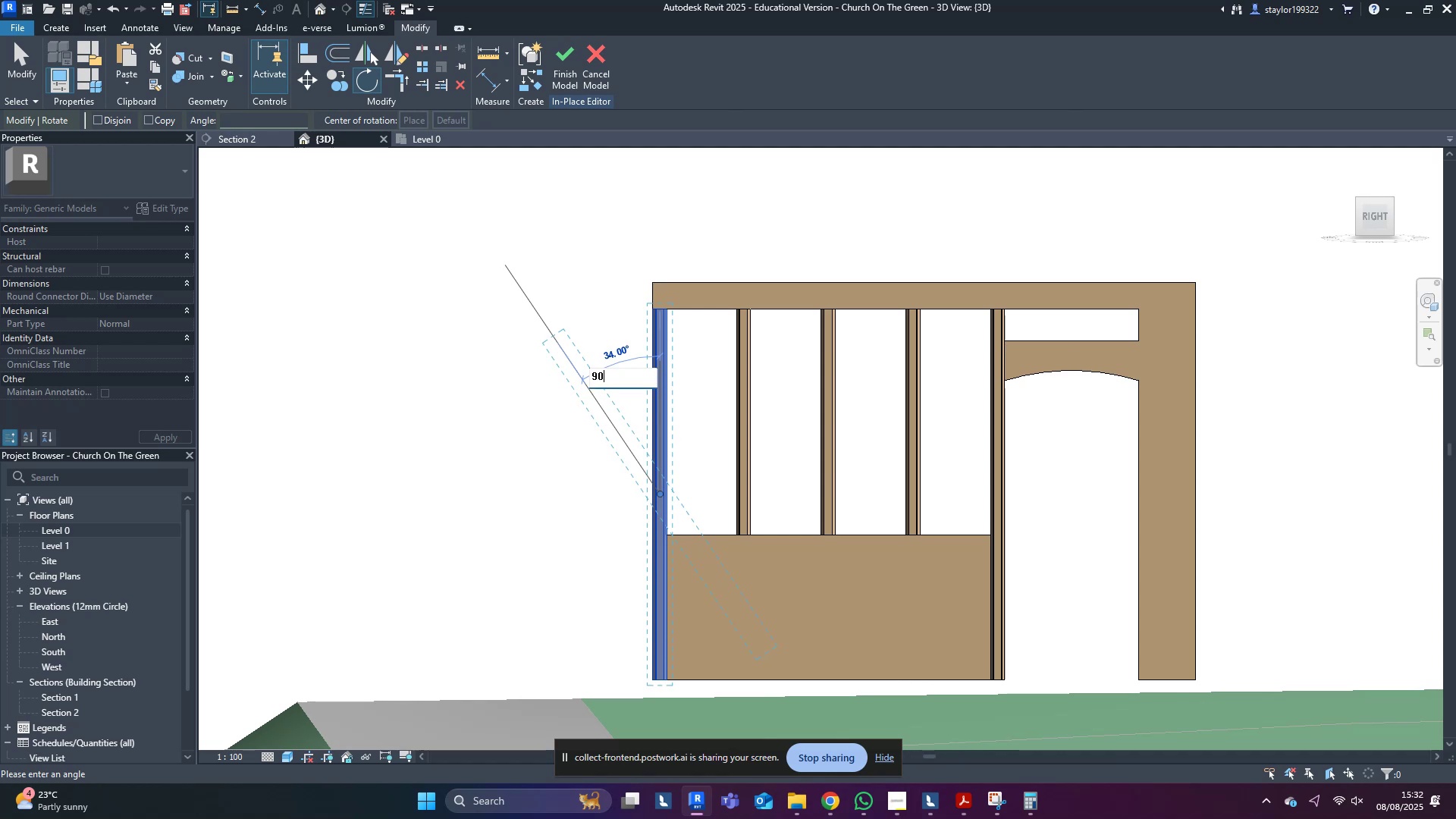 
hold_key(key=ControlLeft, duration=0.56)
left_click([500, 255])
 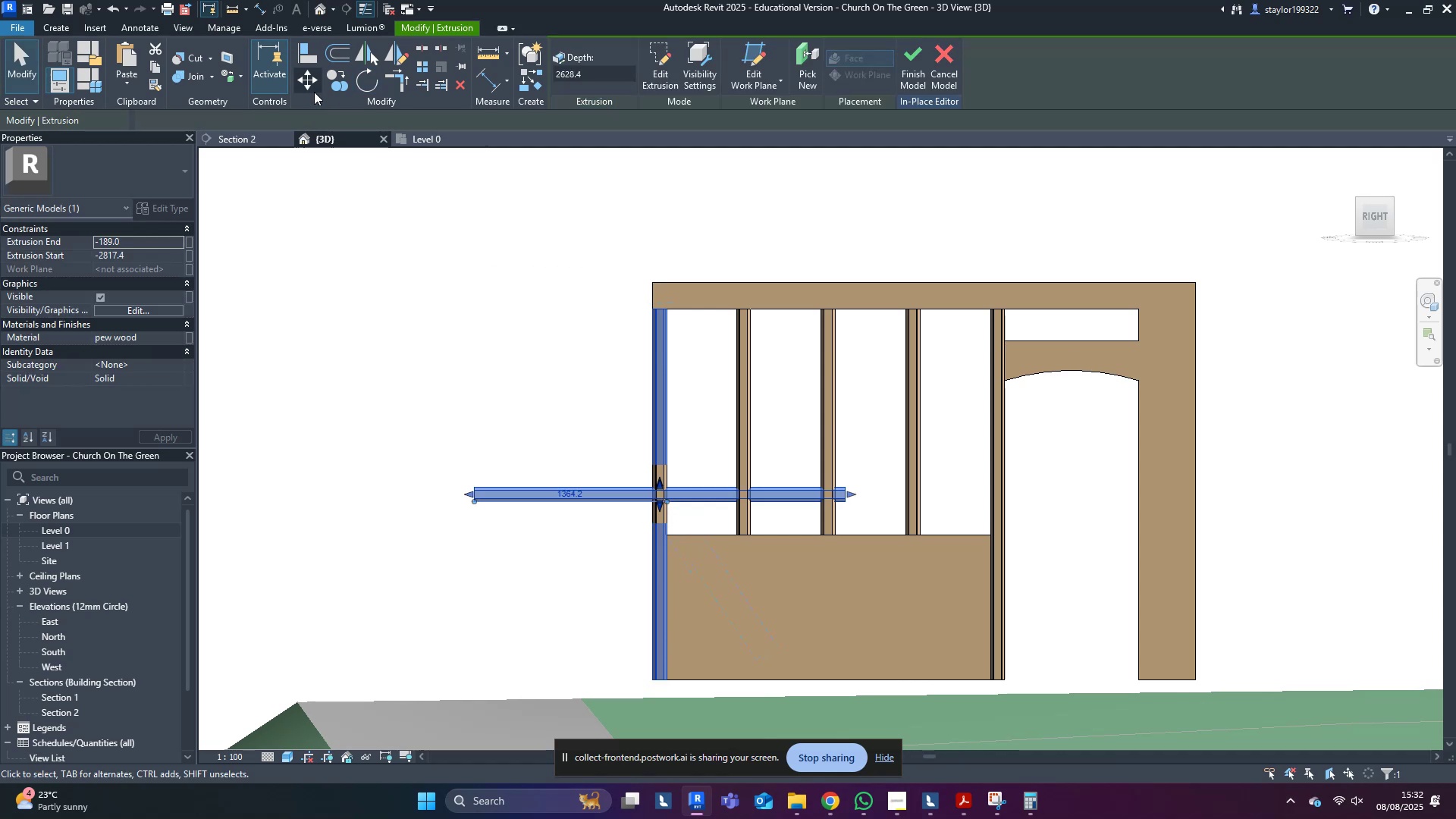 
left_click([308, 79])
 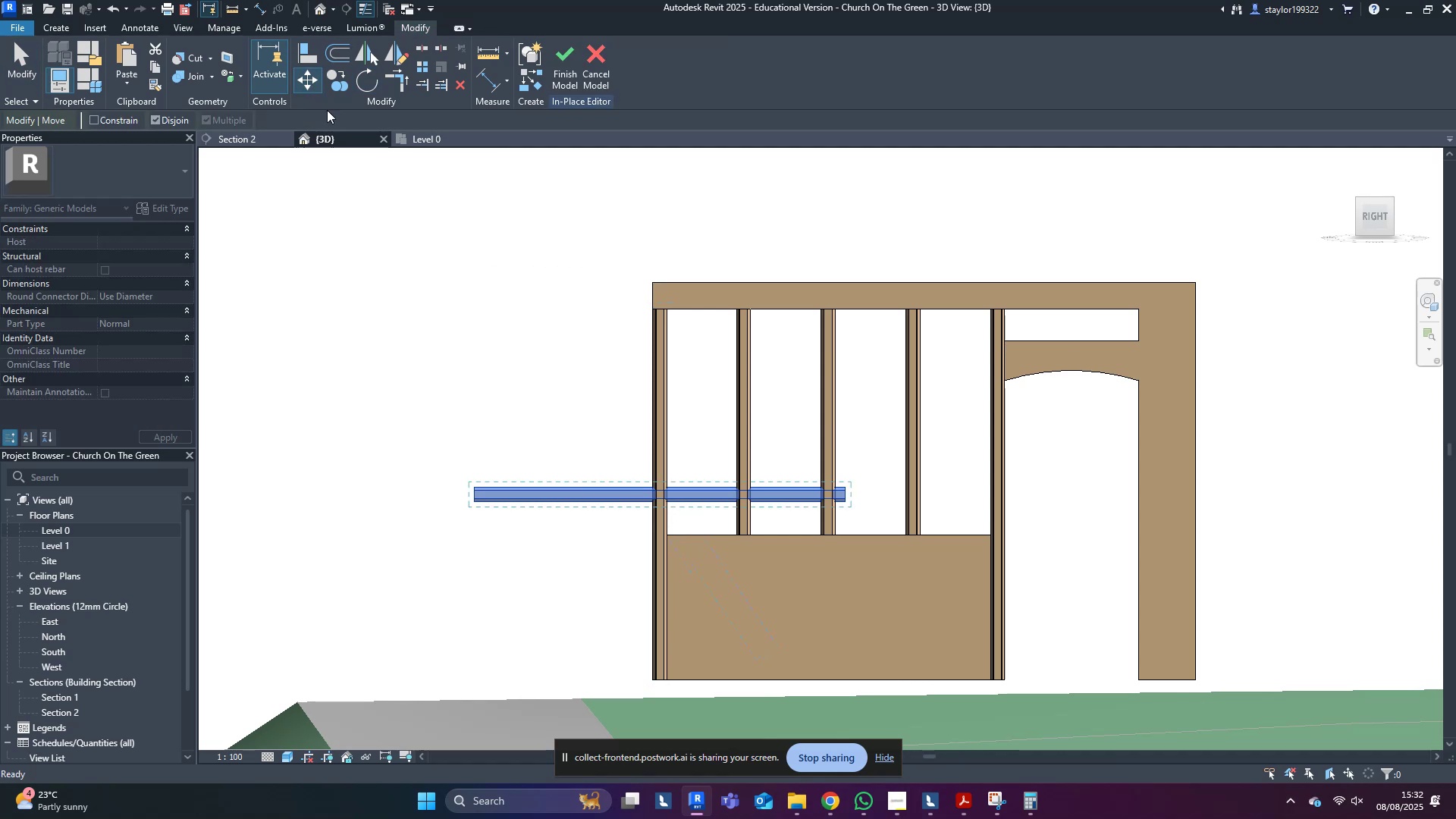 
scroll: coordinate [398, 498], scroll_direction: up, amount: 4.0
 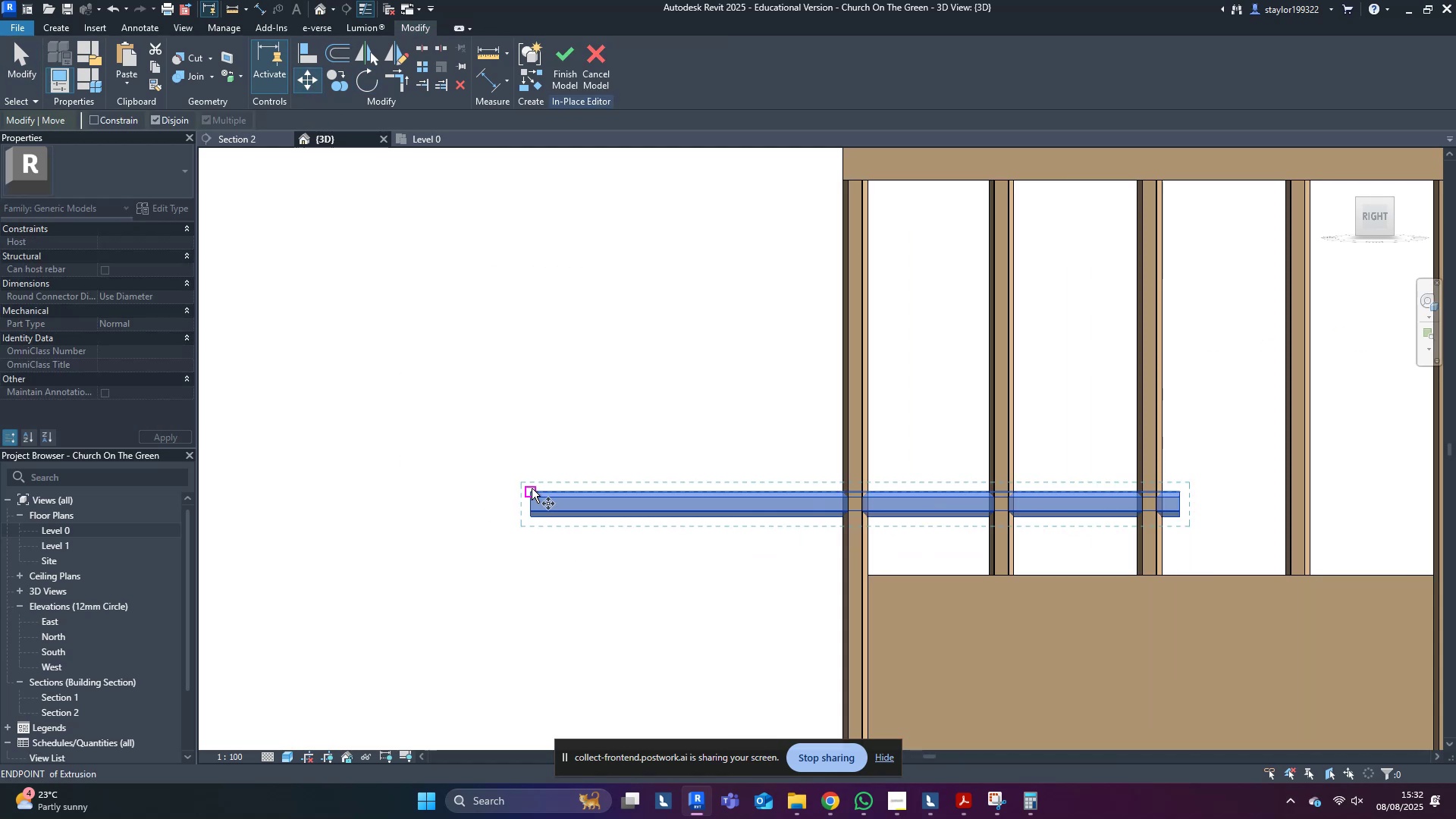 
left_click([532, 490])
 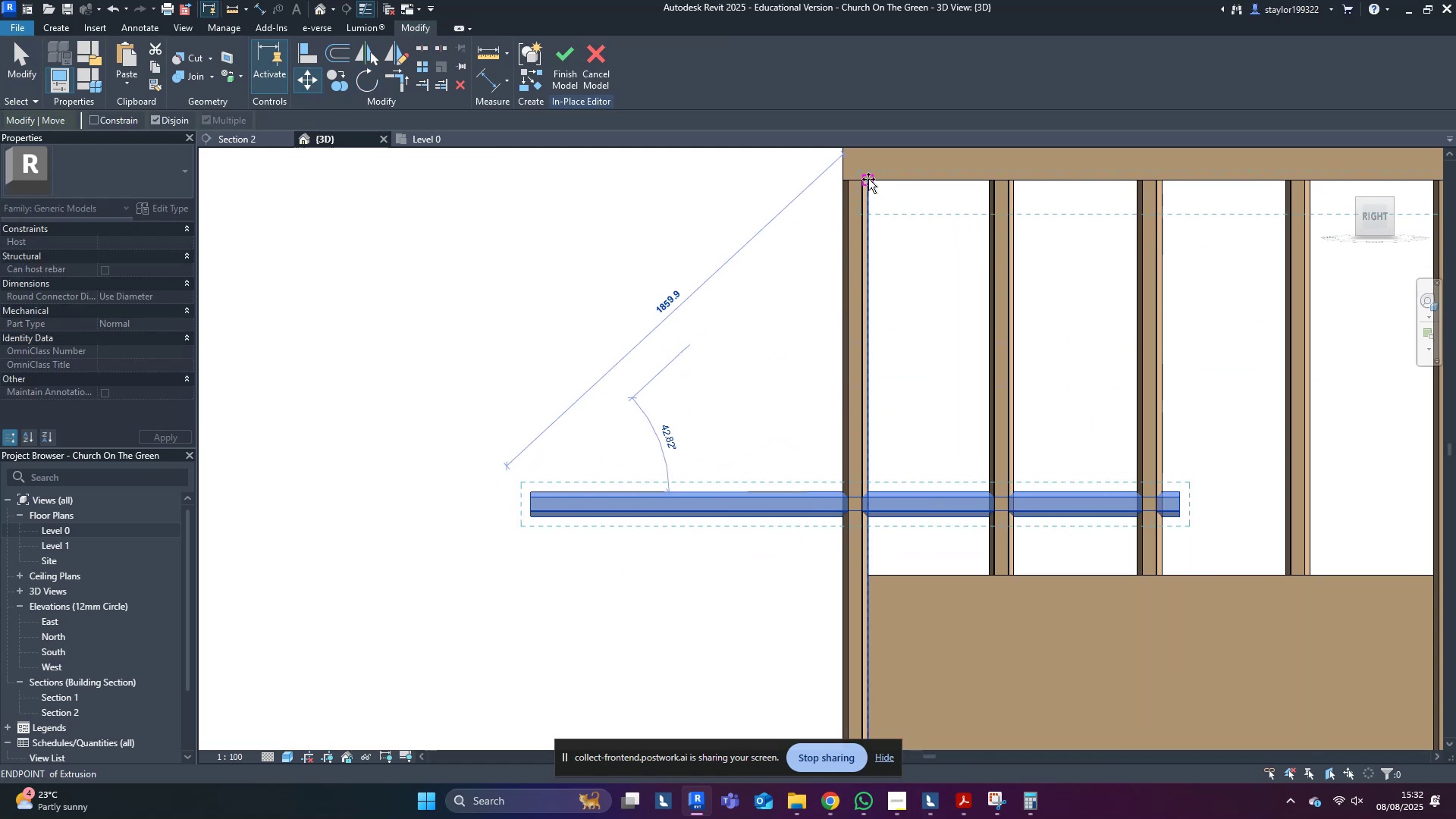 
left_click([868, 179])
 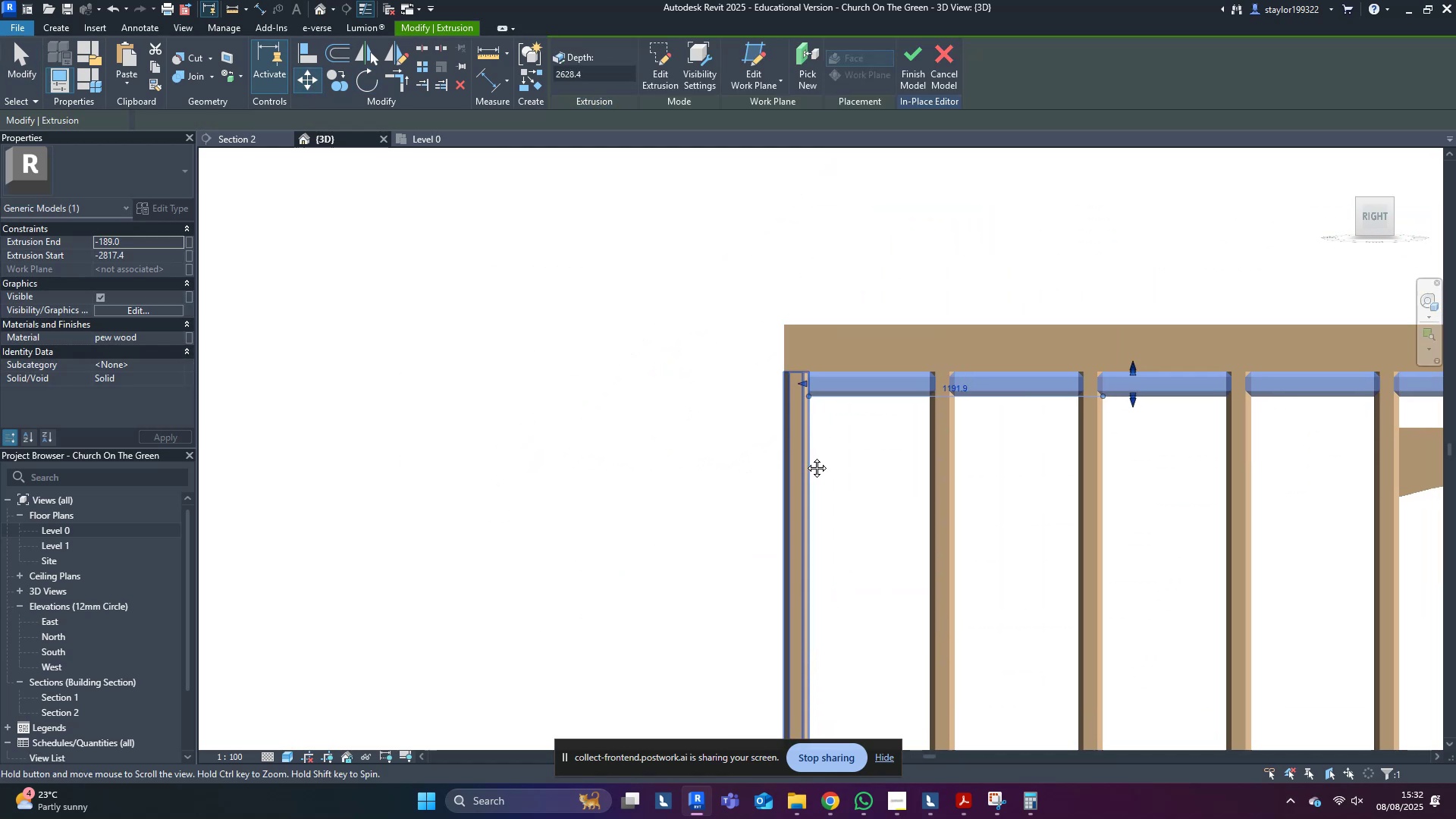 
scroll: coordinate [842, 404], scroll_direction: up, amount: 8.0
 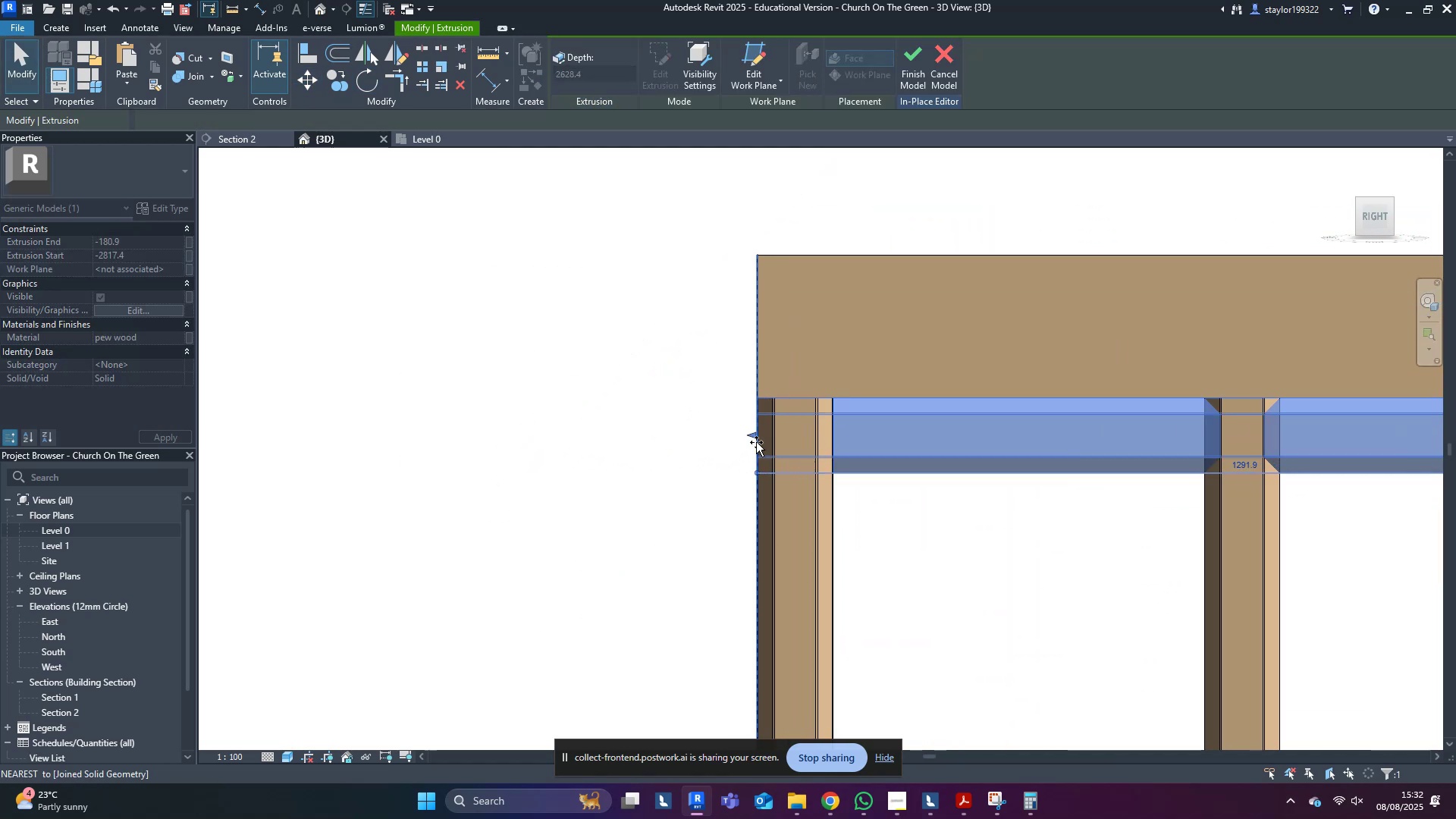 
left_click([560, 447])
 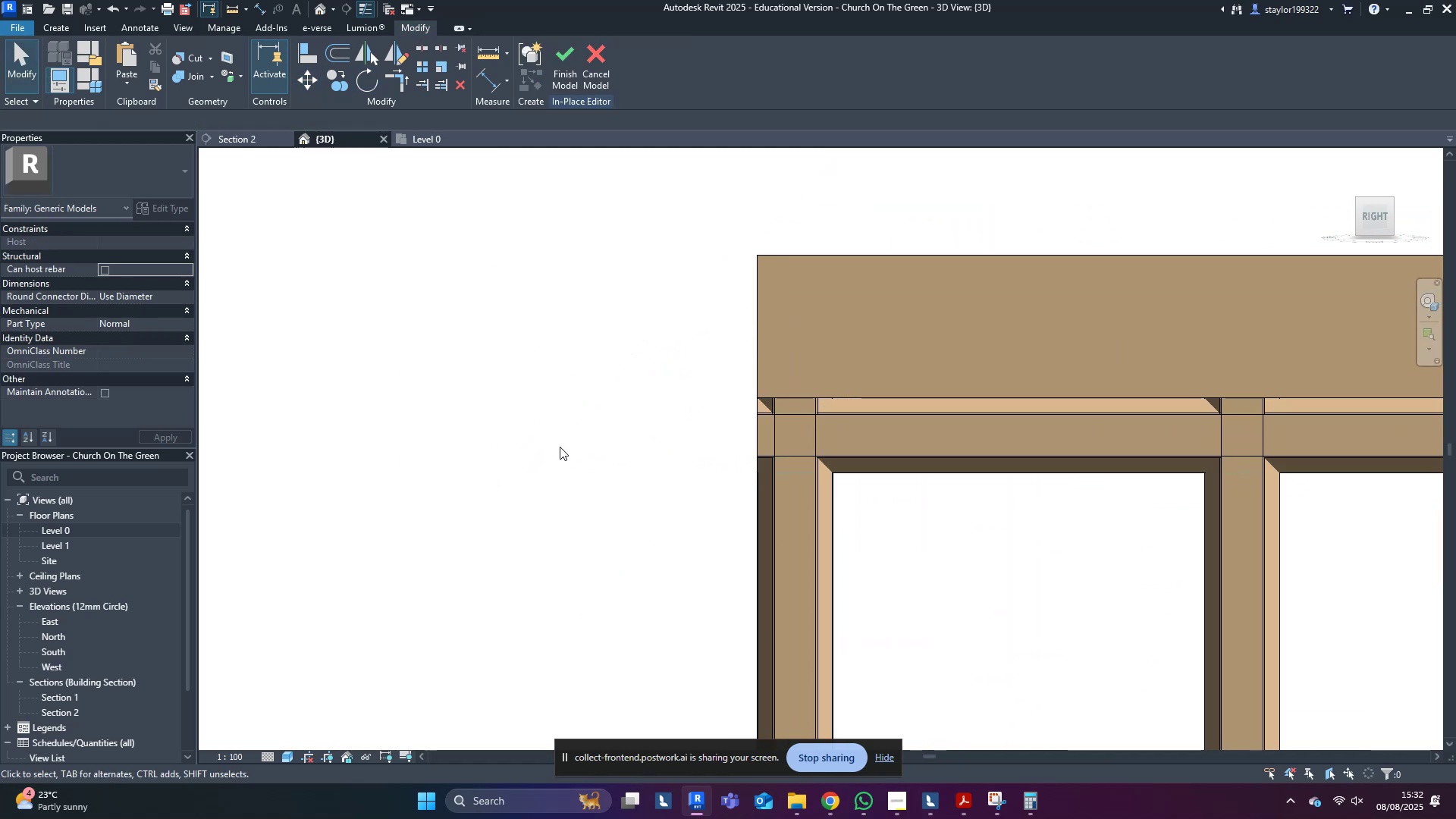 
scroll: coordinate [560, 447], scroll_direction: down, amount: 6.0
 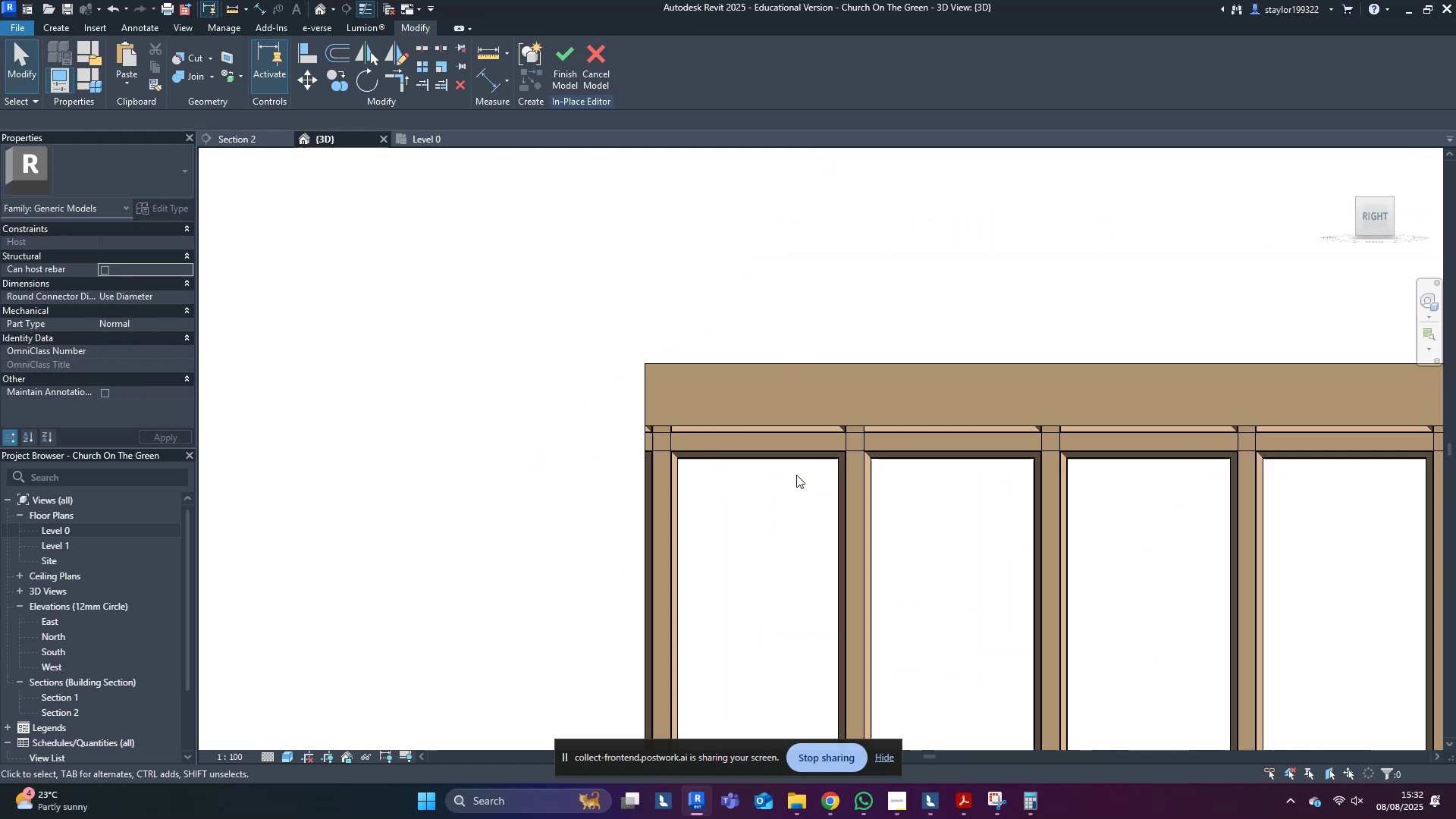 
left_click([768, 446])
 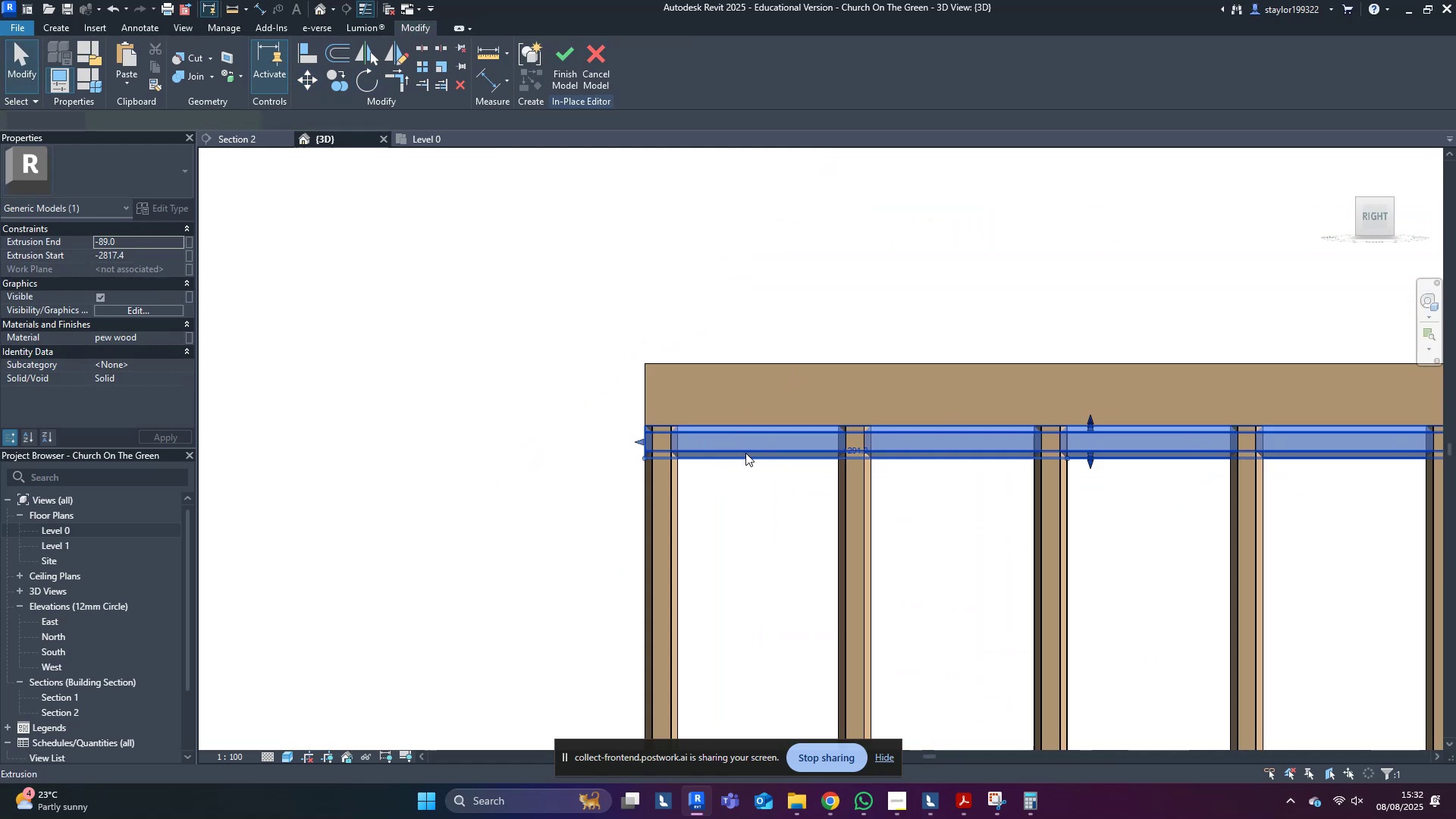 
scroll: coordinate [673, 428], scroll_direction: up, amount: 7.0
 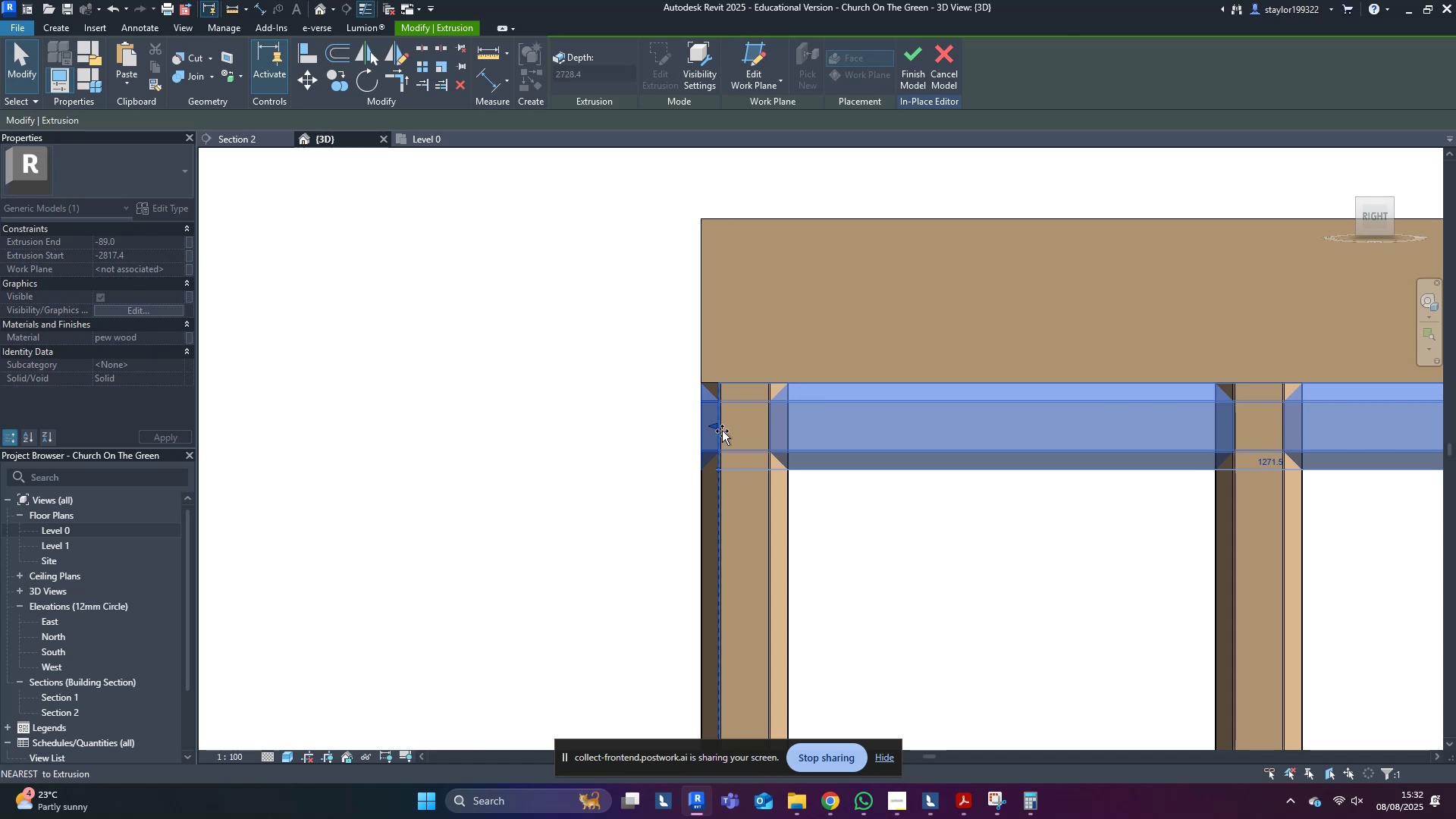 
left_click([586, 445])
 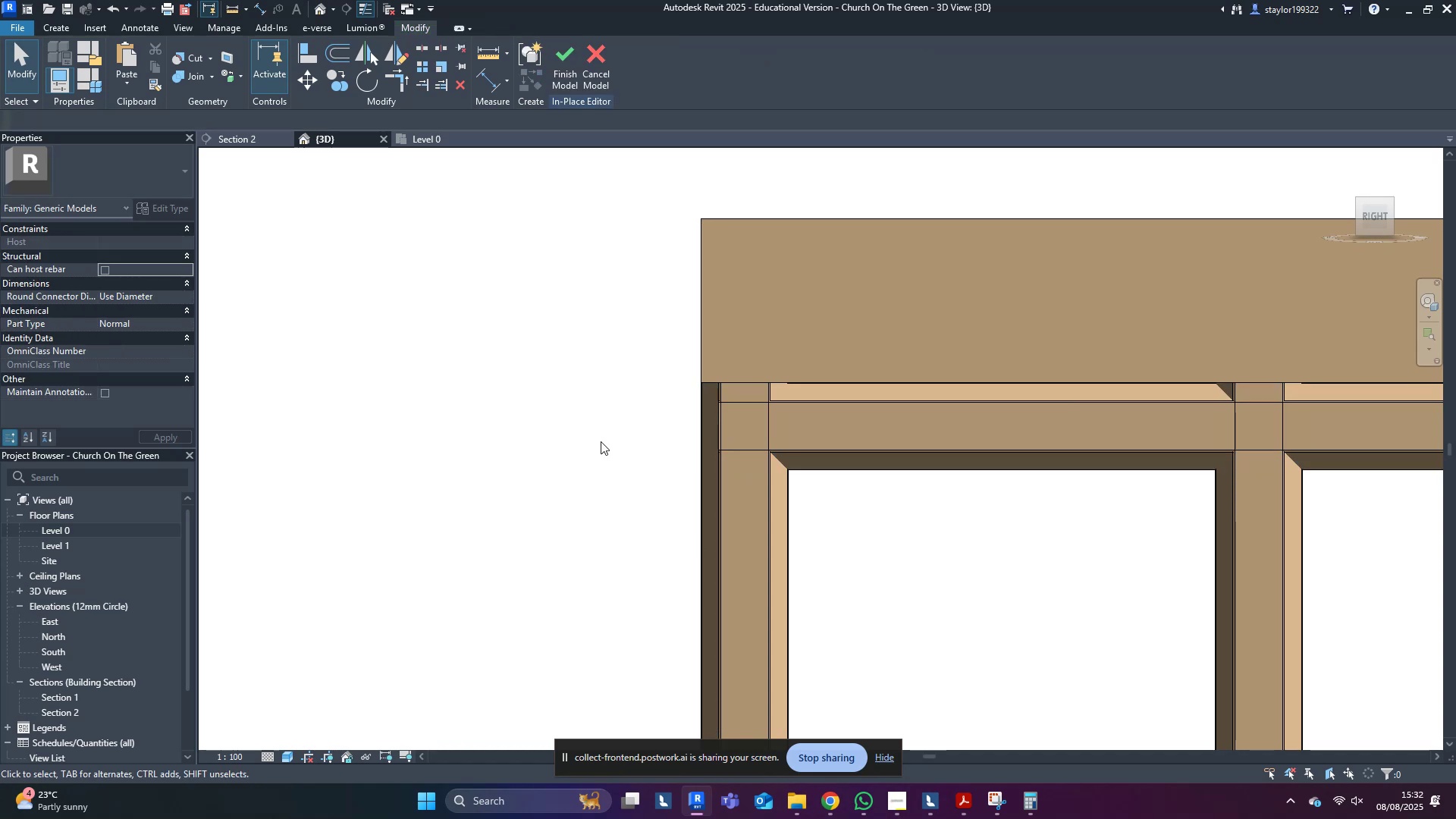 
scroll: coordinate [765, 433], scroll_direction: up, amount: 4.0
 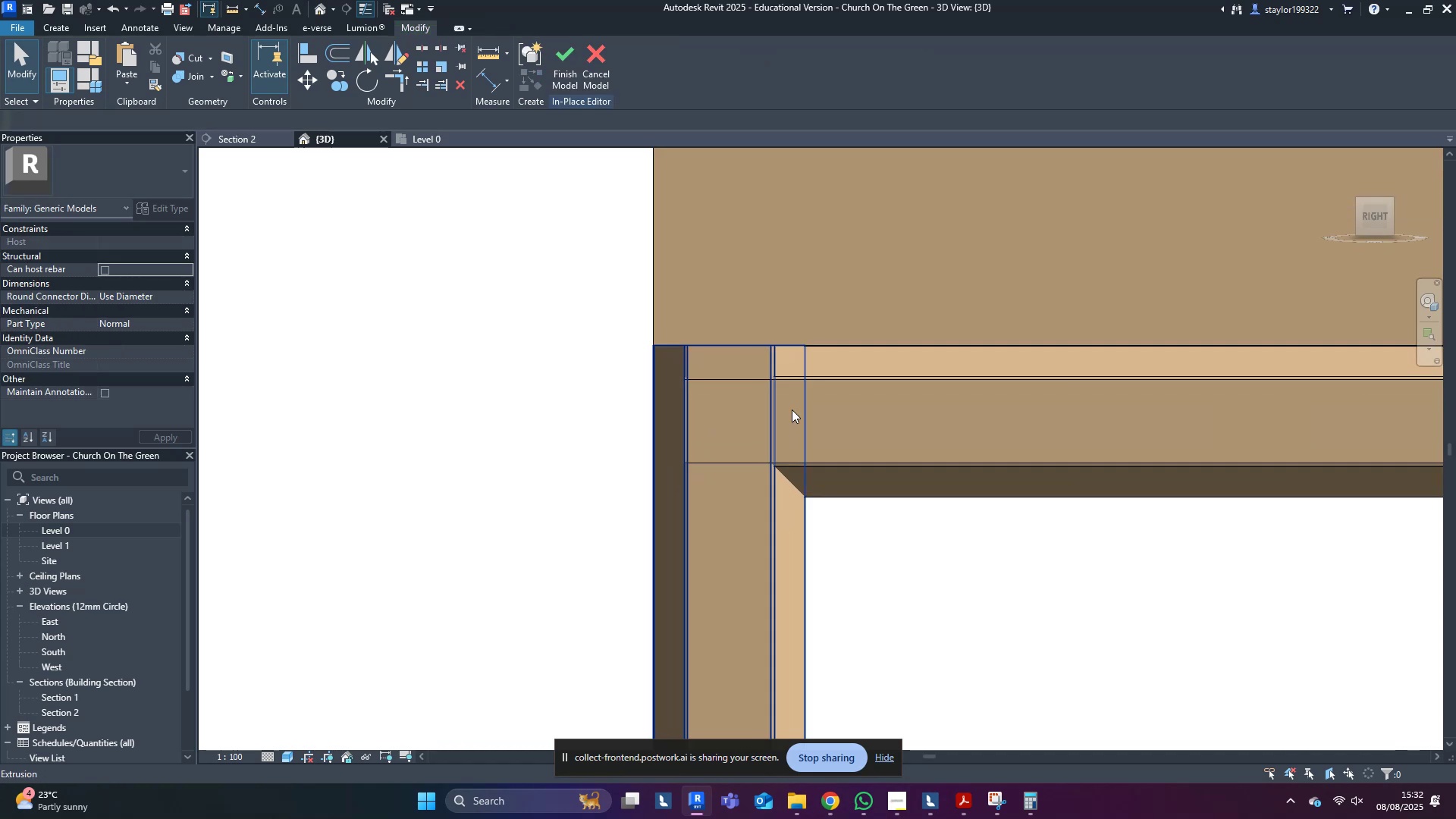 
left_click([915, 392])
 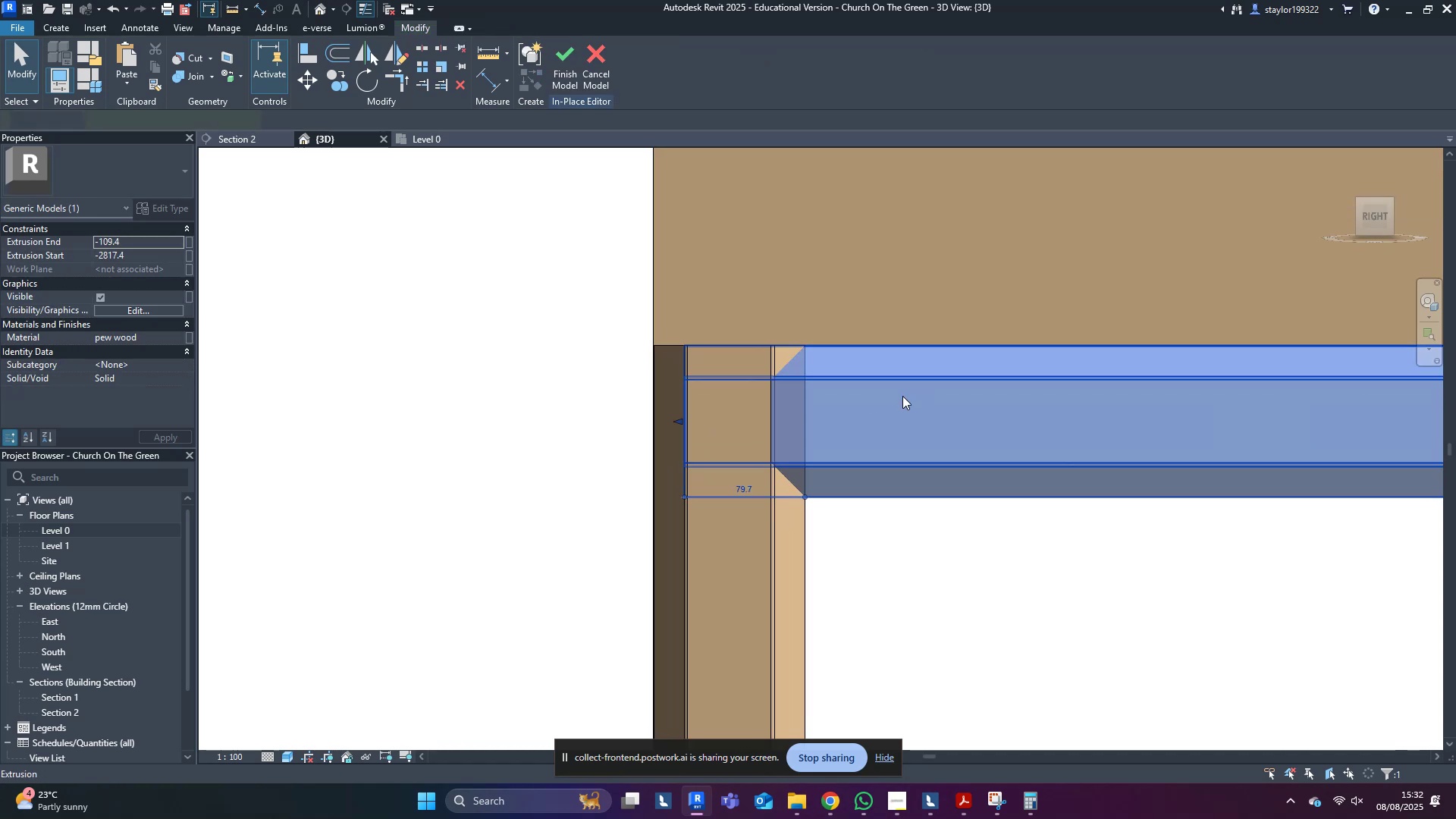 
scroll: coordinate [620, 421], scroll_direction: up, amount: 6.0
 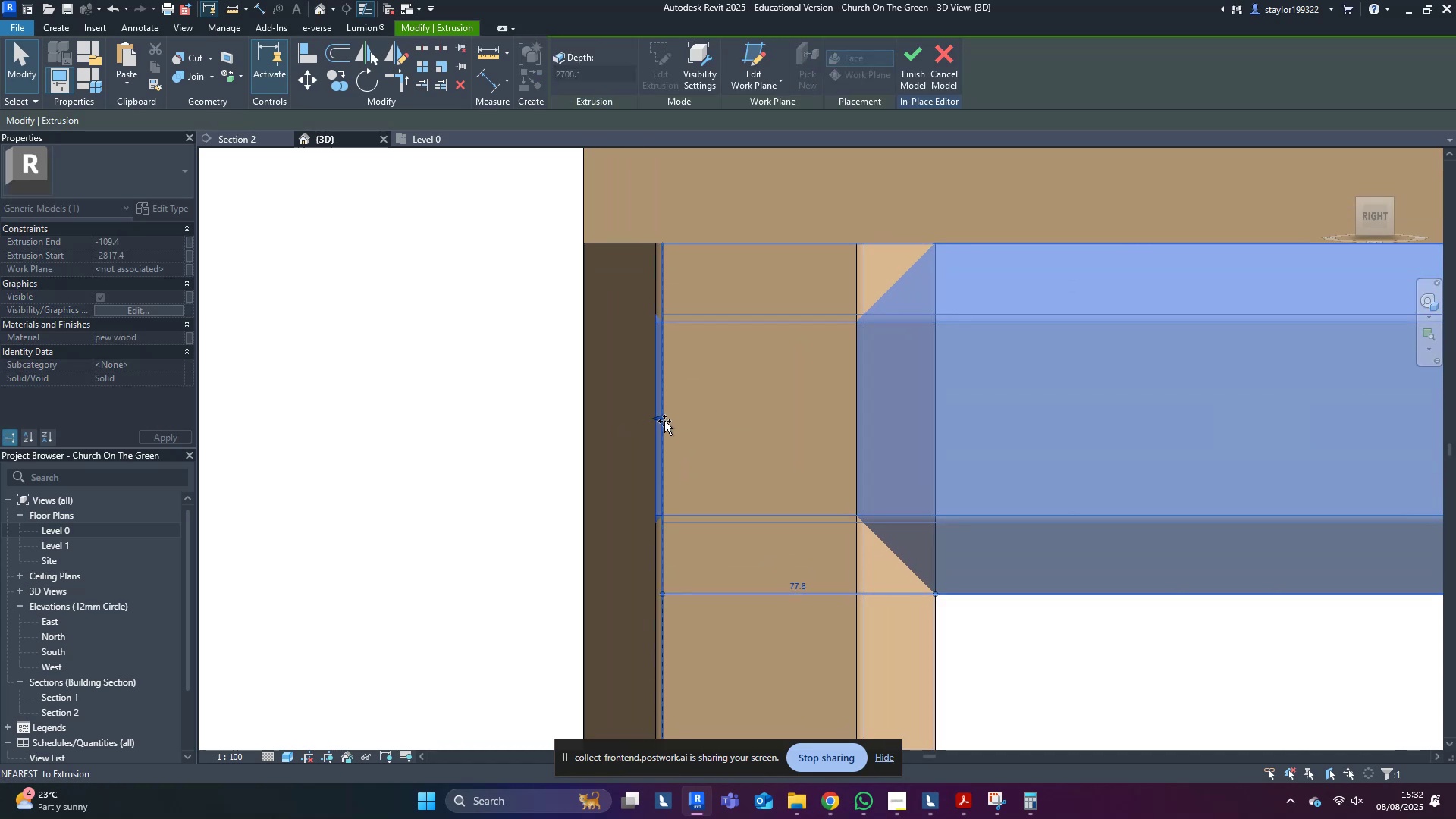 
left_click([429, 406])
 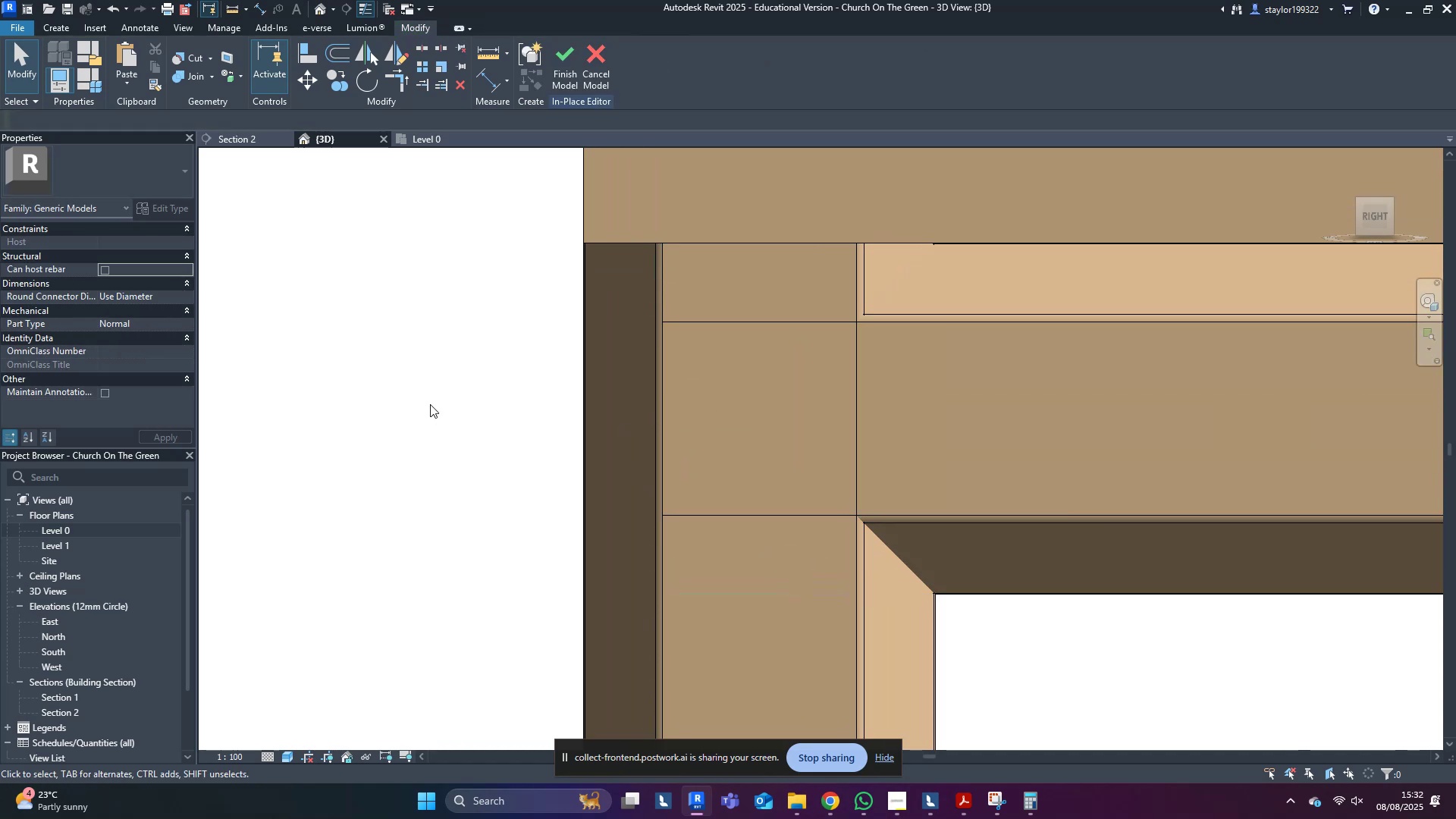 
scroll: coordinate [627, 418], scroll_direction: down, amount: 19.0
 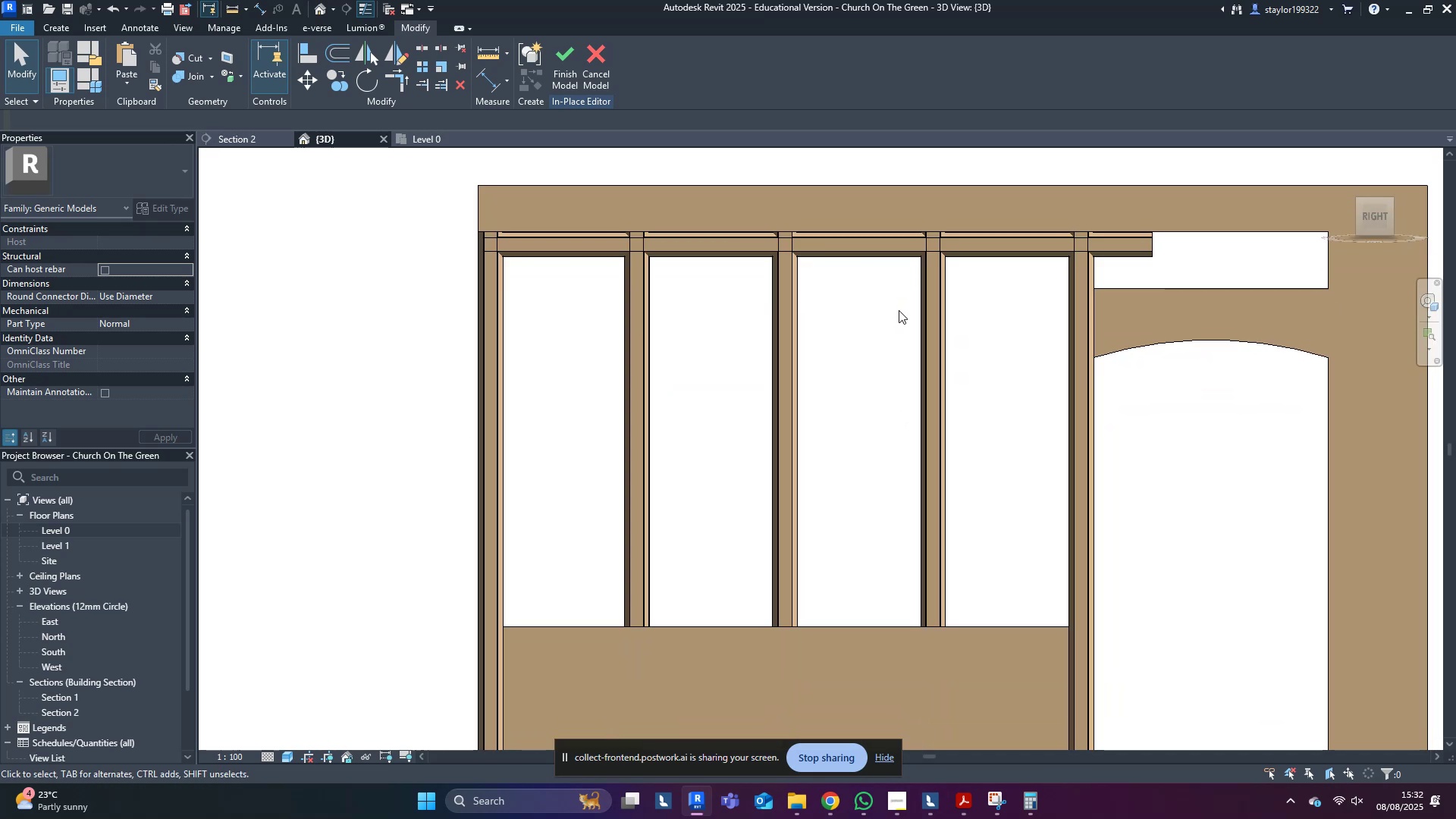 
left_click([888, 246])
 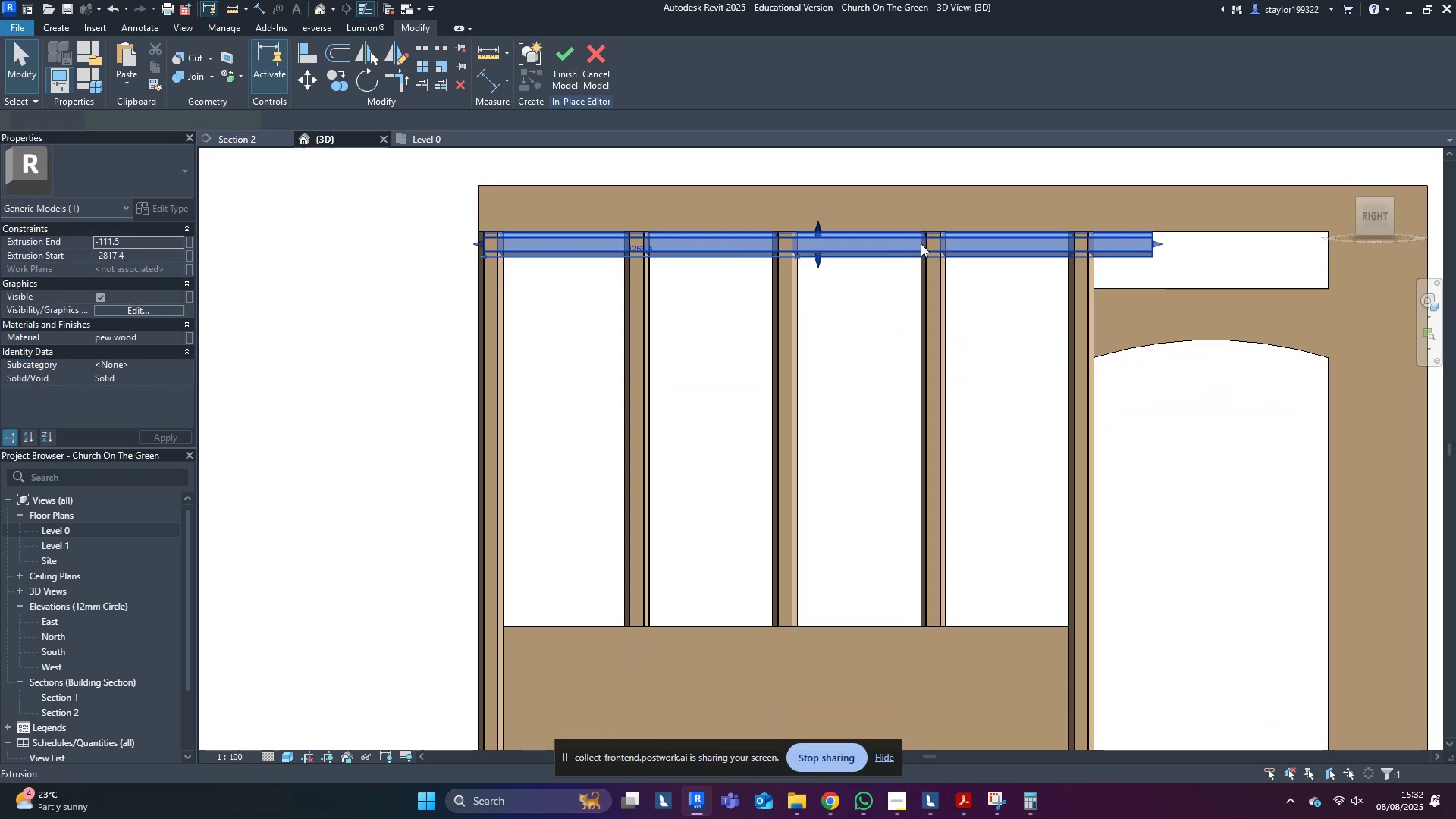 
scroll: coordinate [1119, 226], scroll_direction: up, amount: 6.0
 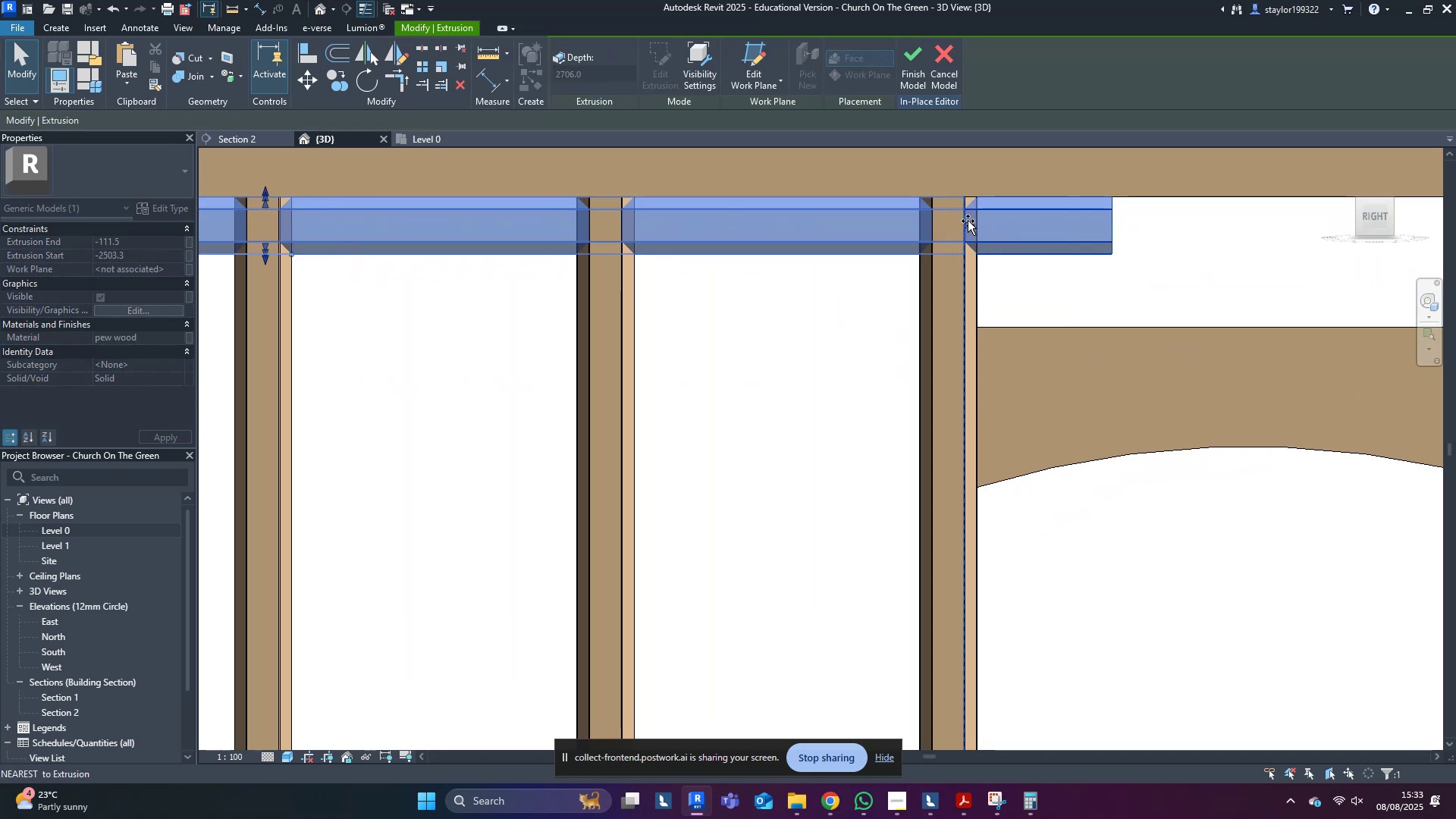 
left_click([956, 305])
 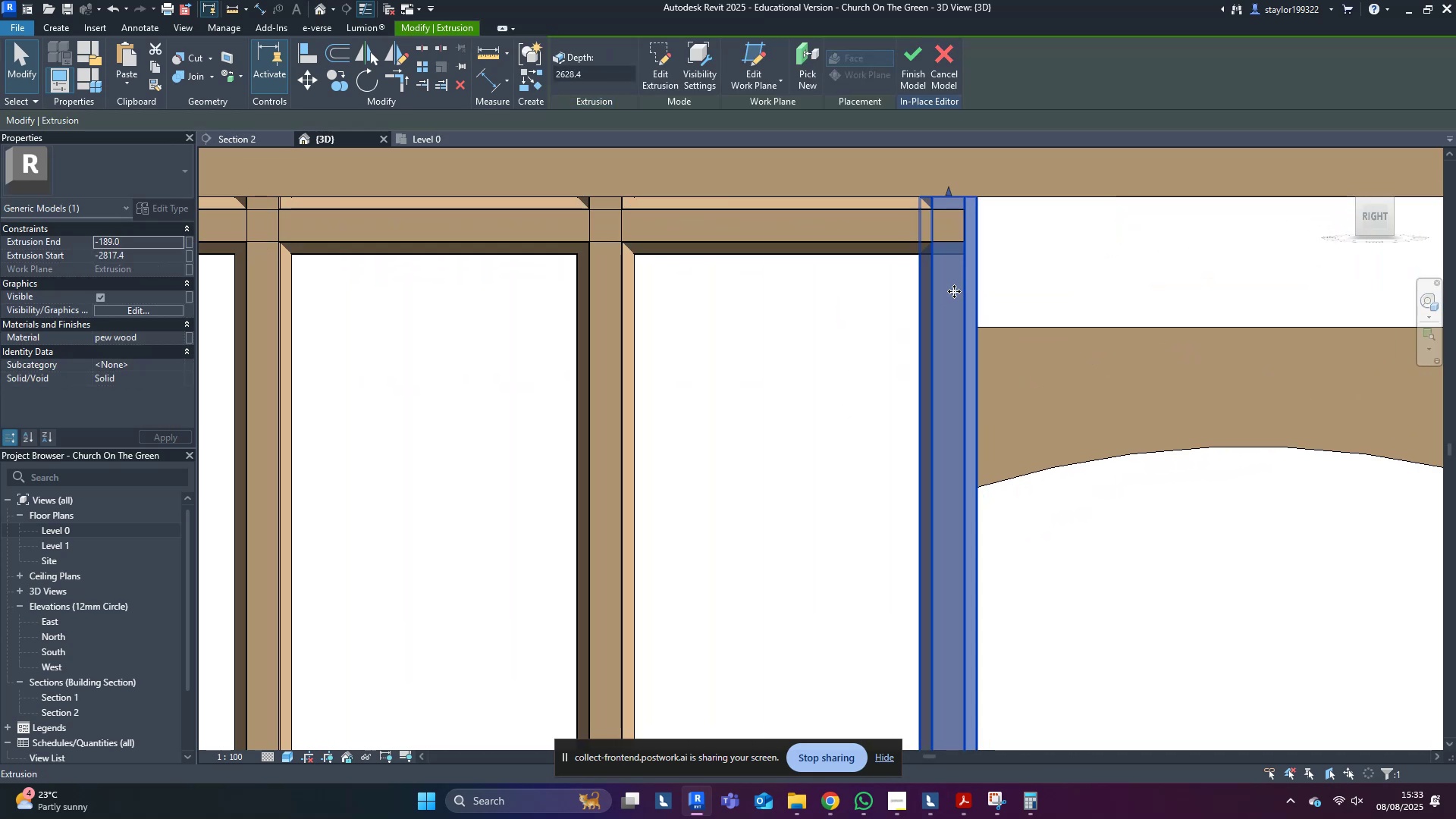 
scroll: coordinate [936, 211], scroll_direction: up, amount: 3.0
 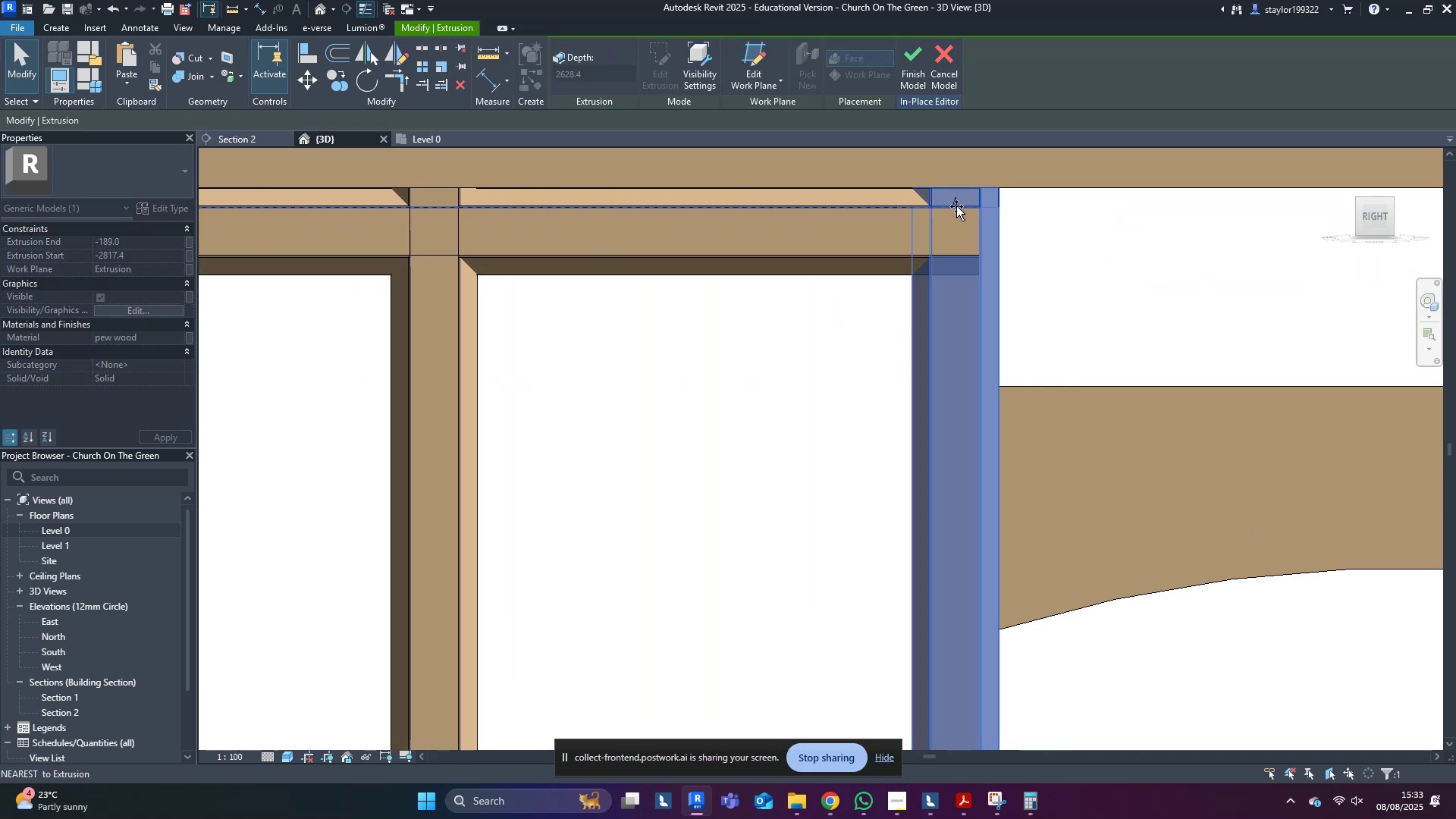 
left_click([1151, 220])
 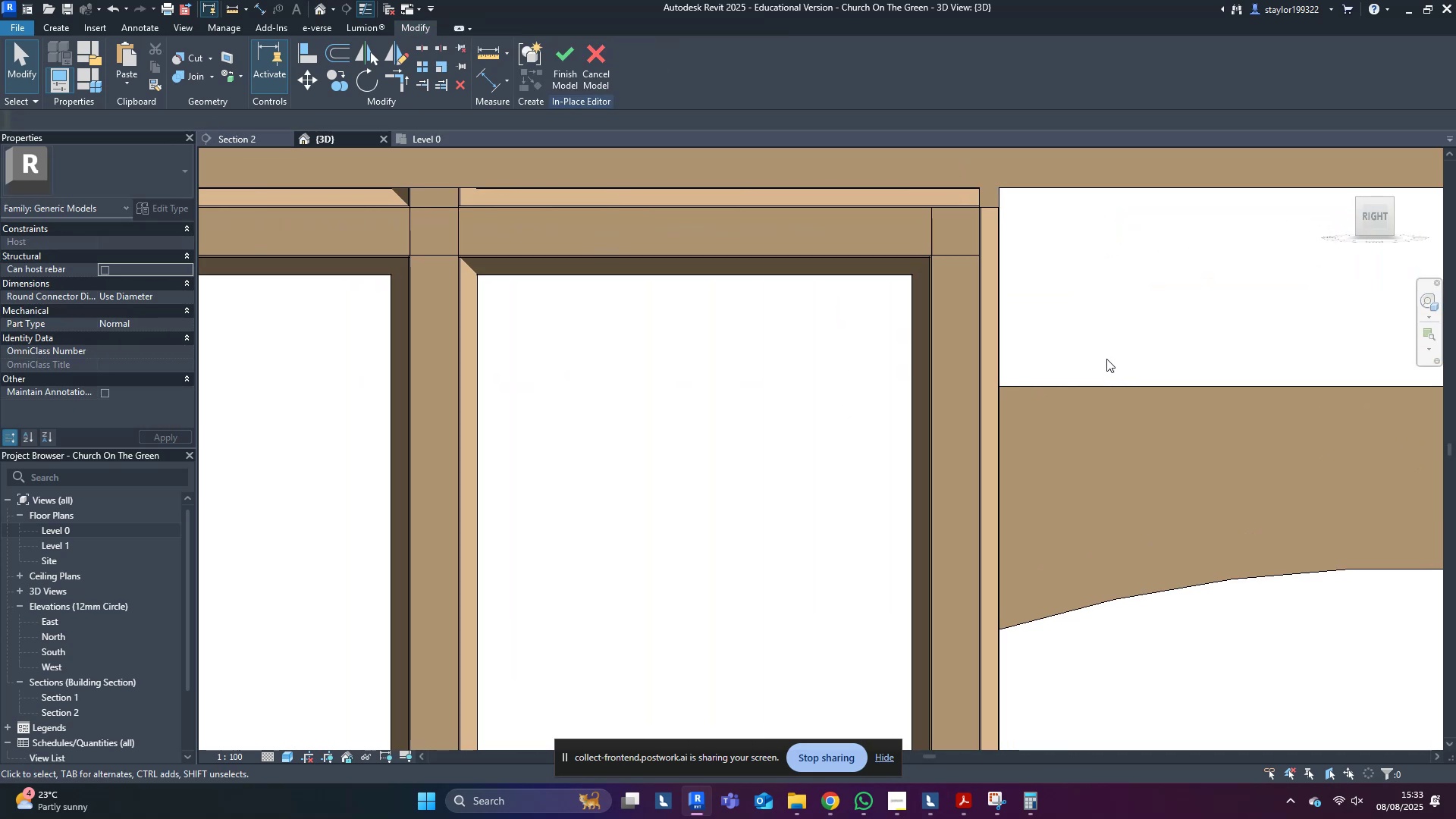 
key(Control+Z)
 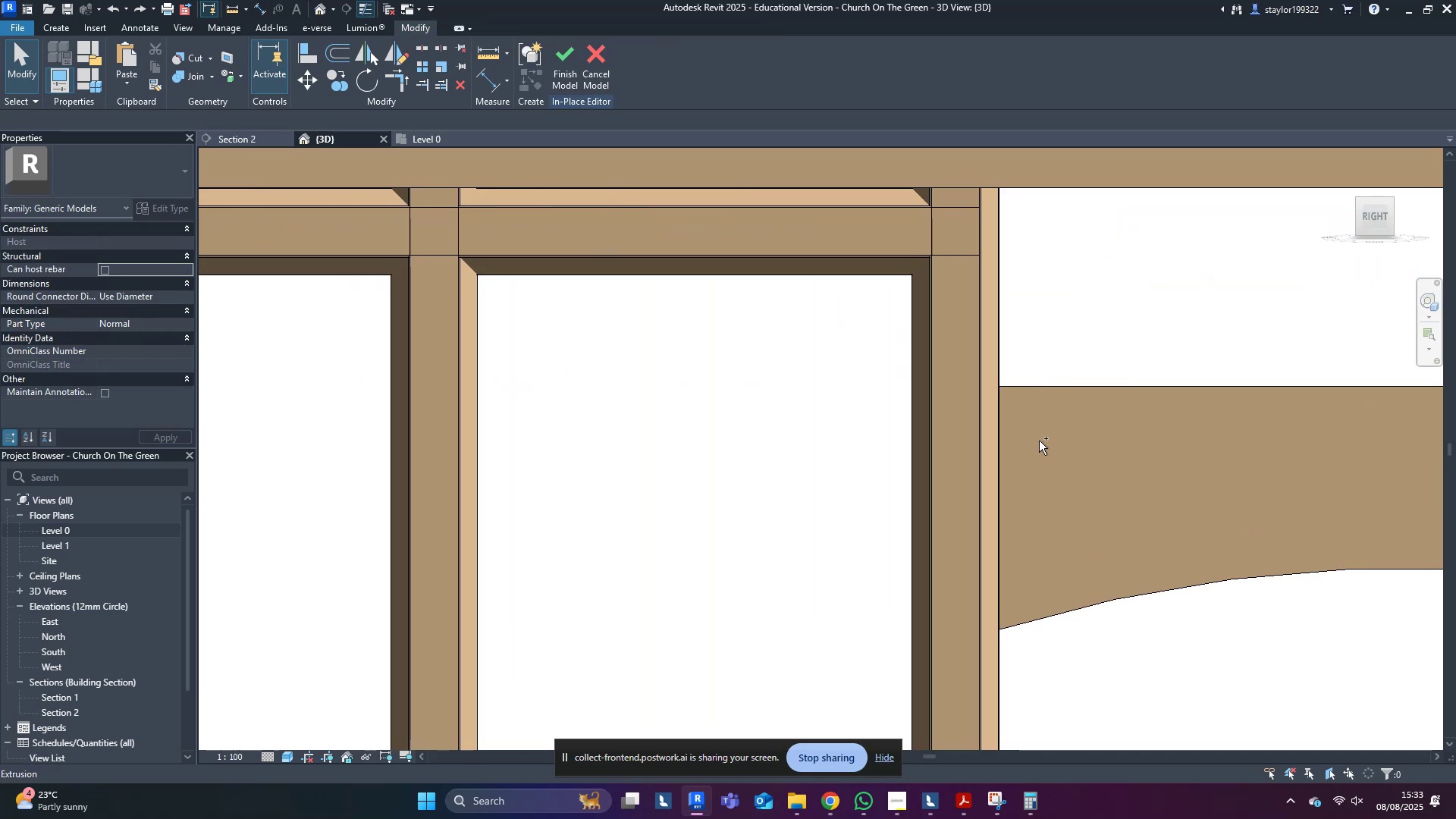 
scroll: coordinate [861, 408], scroll_direction: down, amount: 9.0
 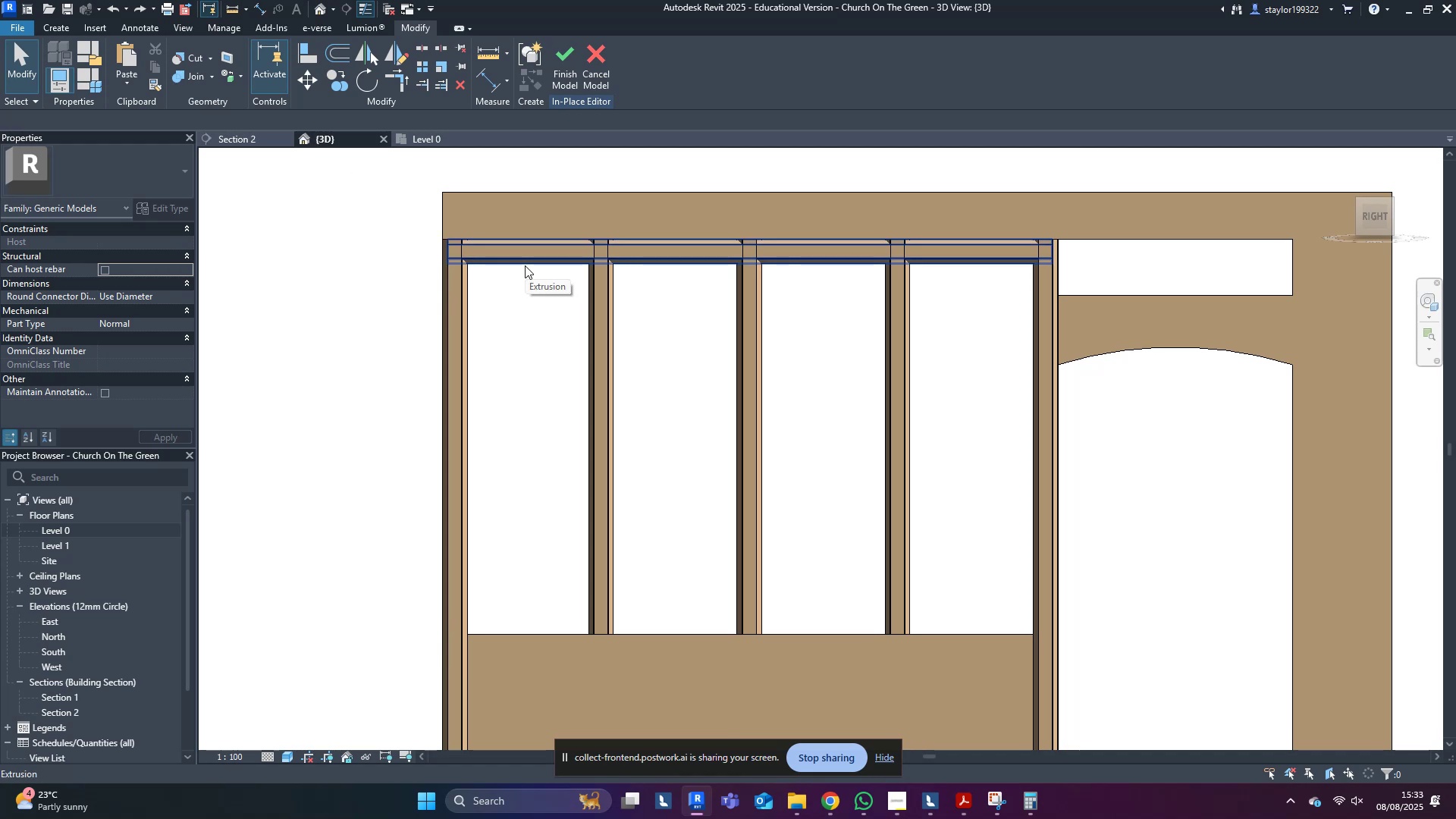 
wait(6.14)
 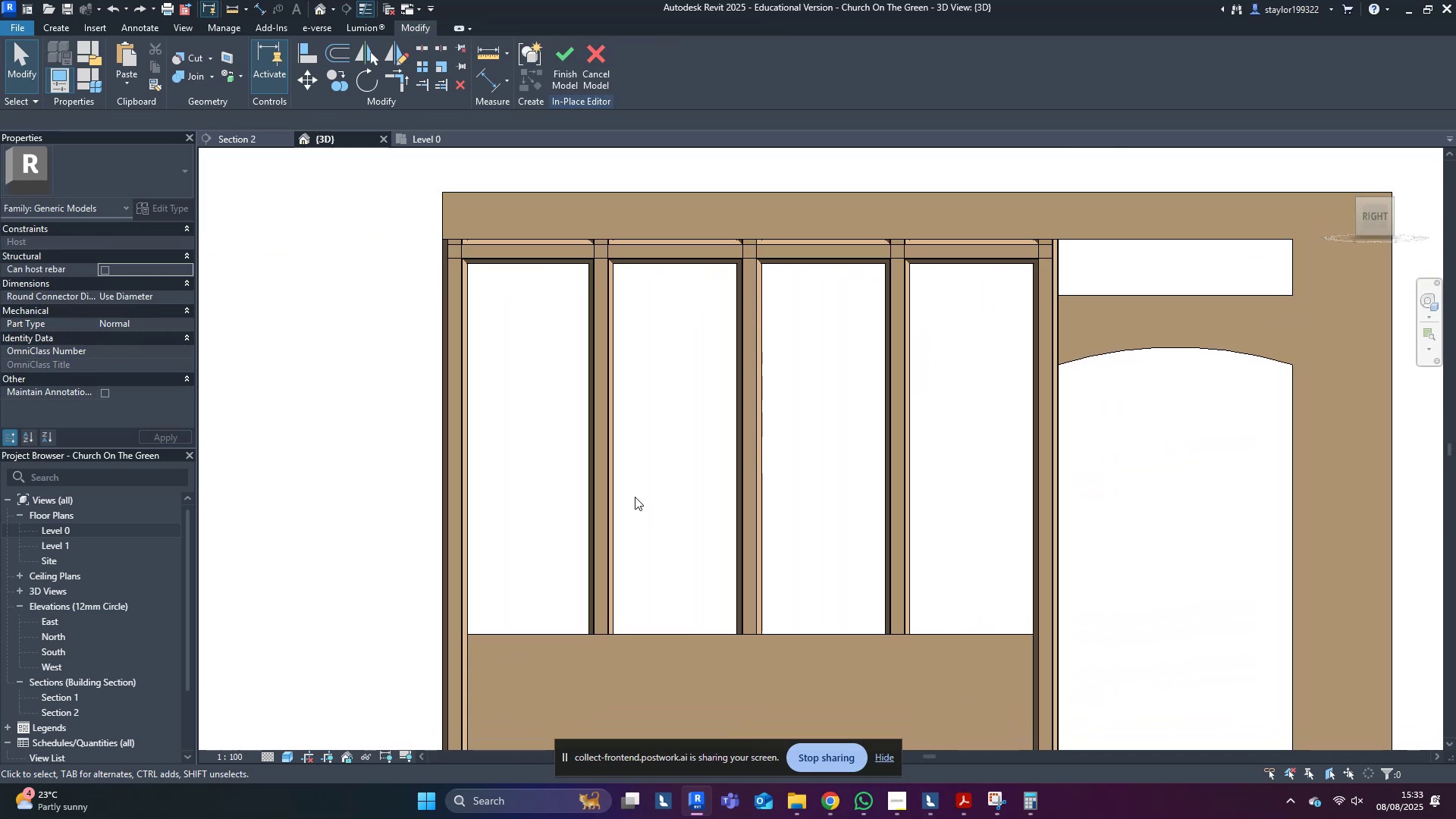 
key(Delete)
 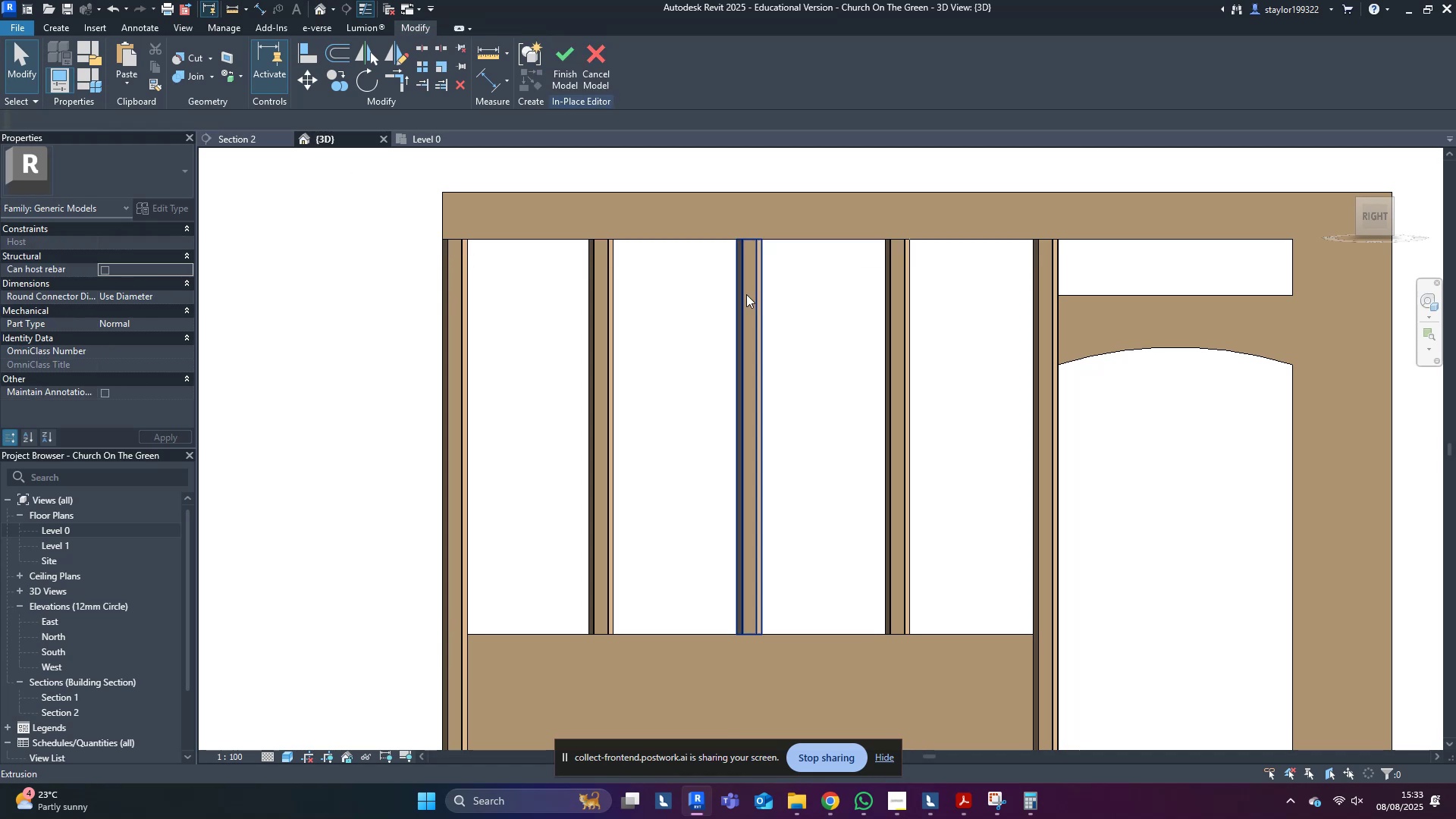 
key(Delete)
 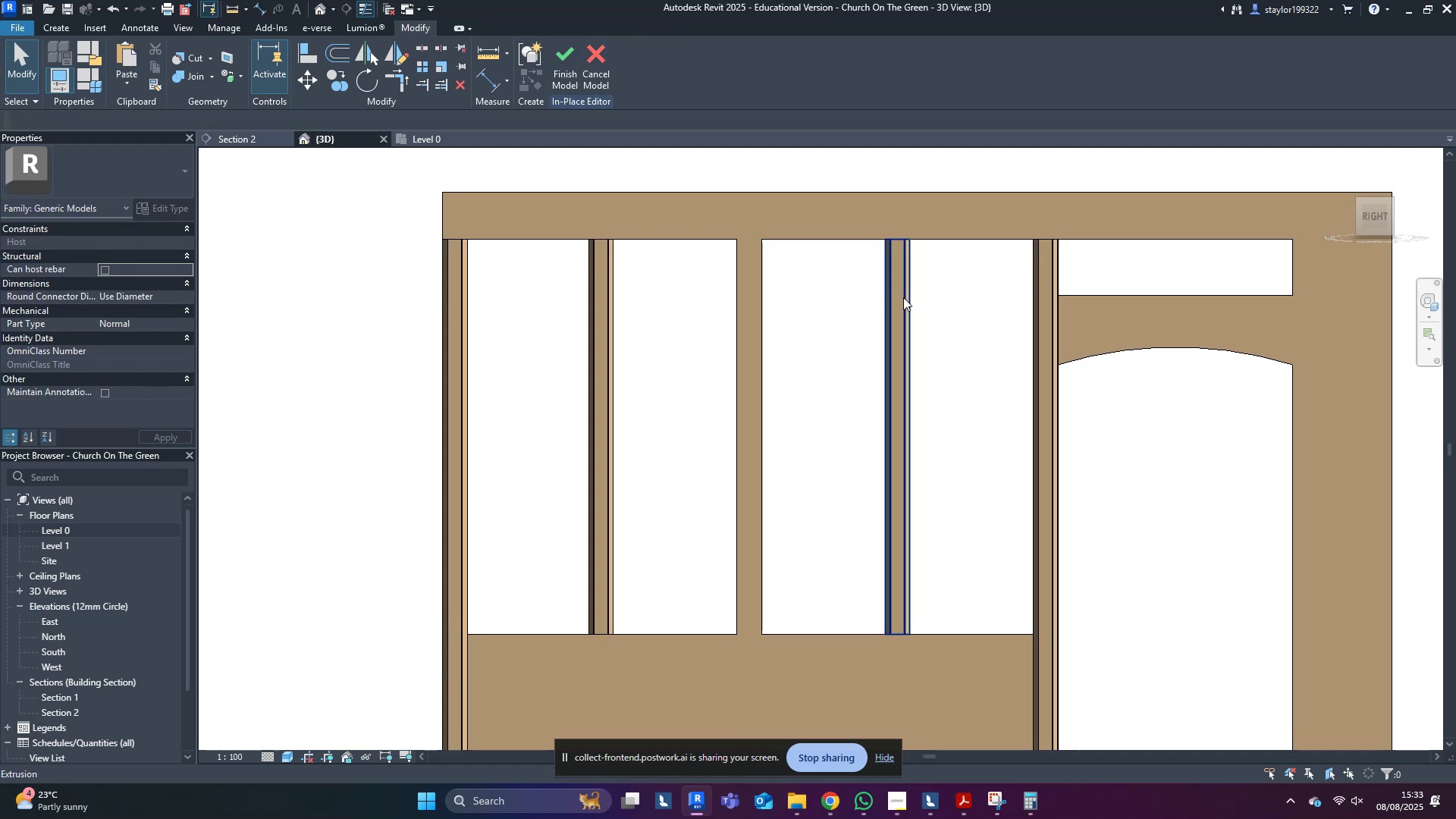 
triple_click([903, 297])
 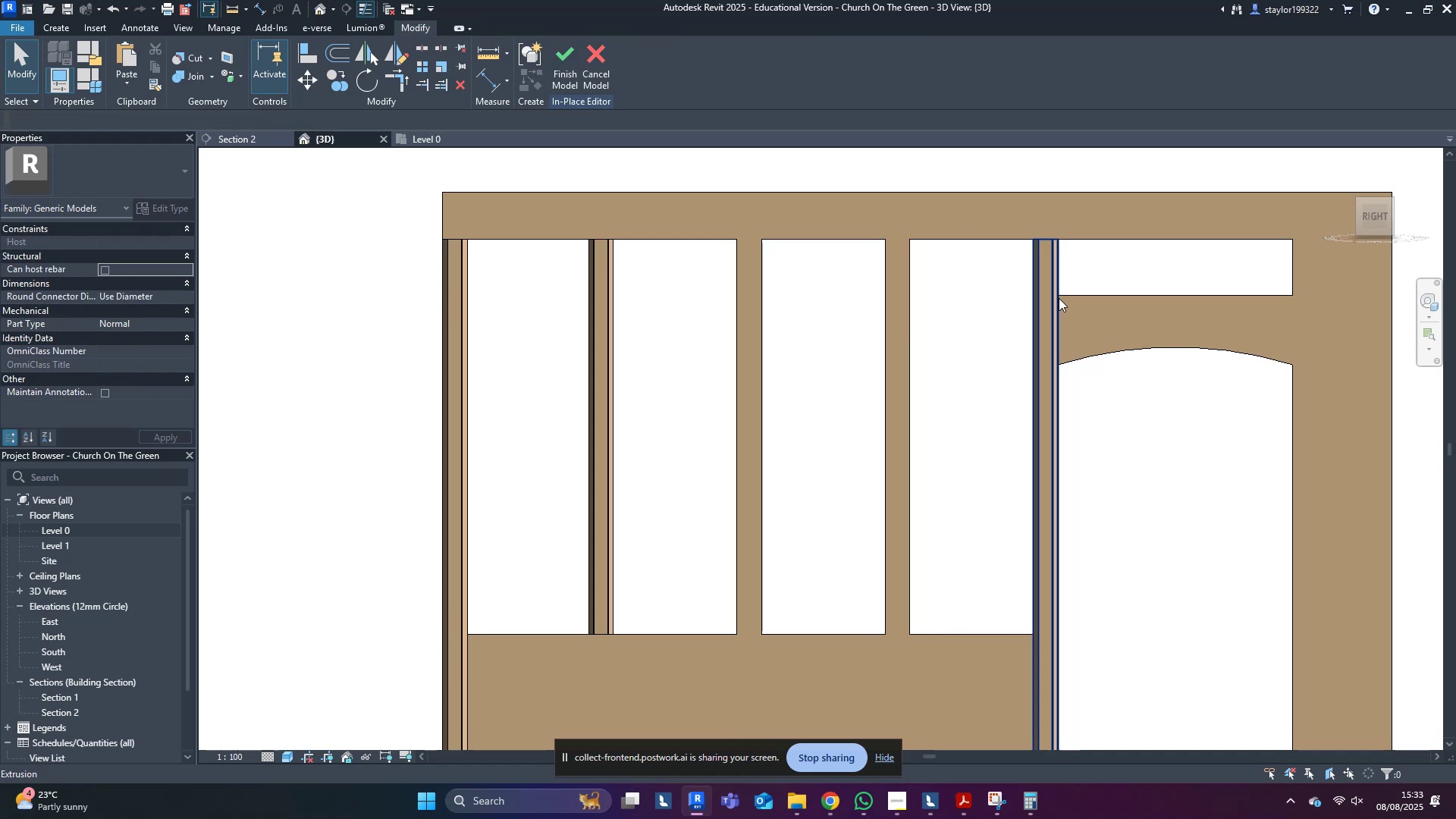 
triple_click([1059, 298])
 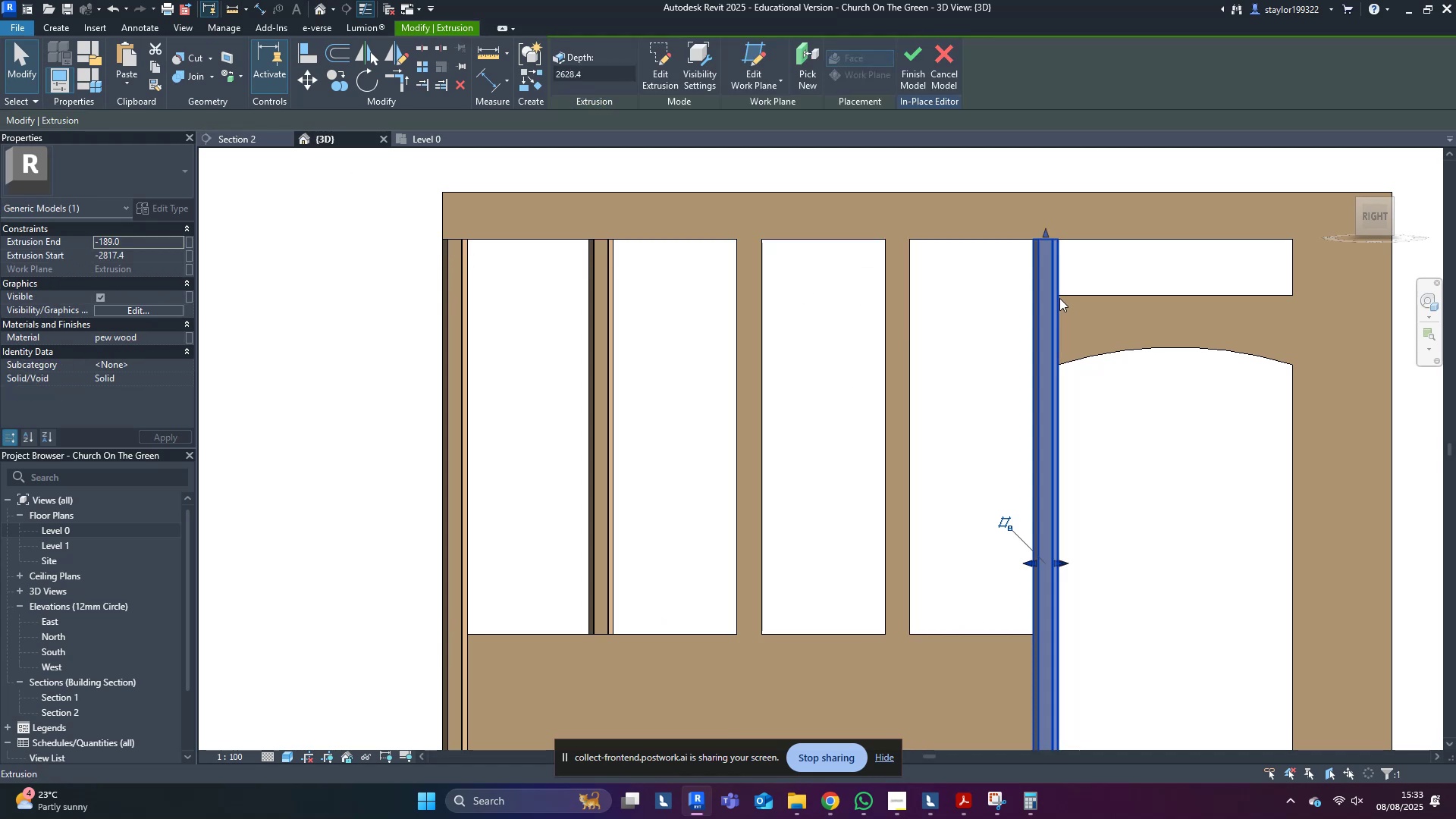 
key(Delete)
 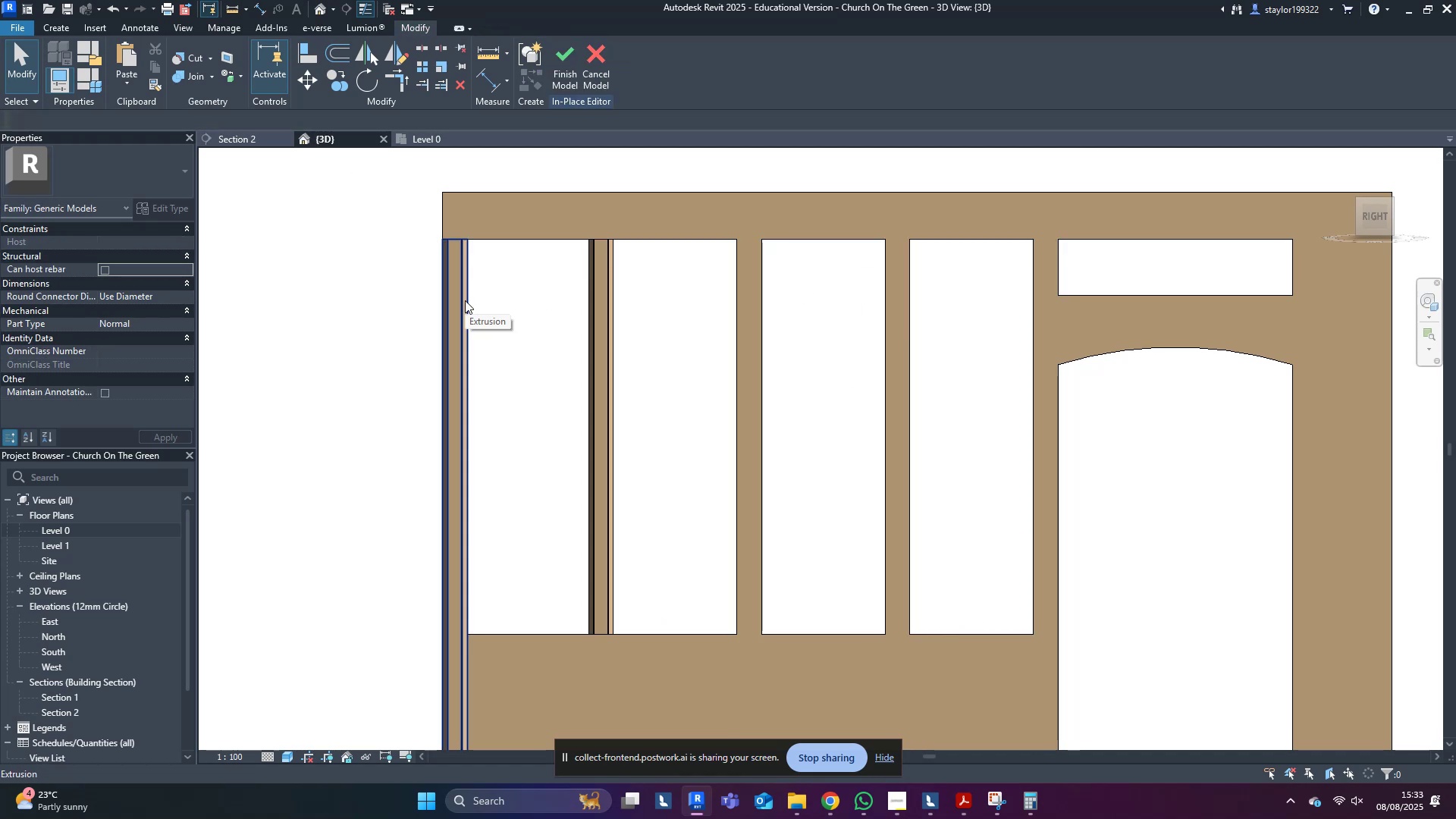 
key(Control+Z)
 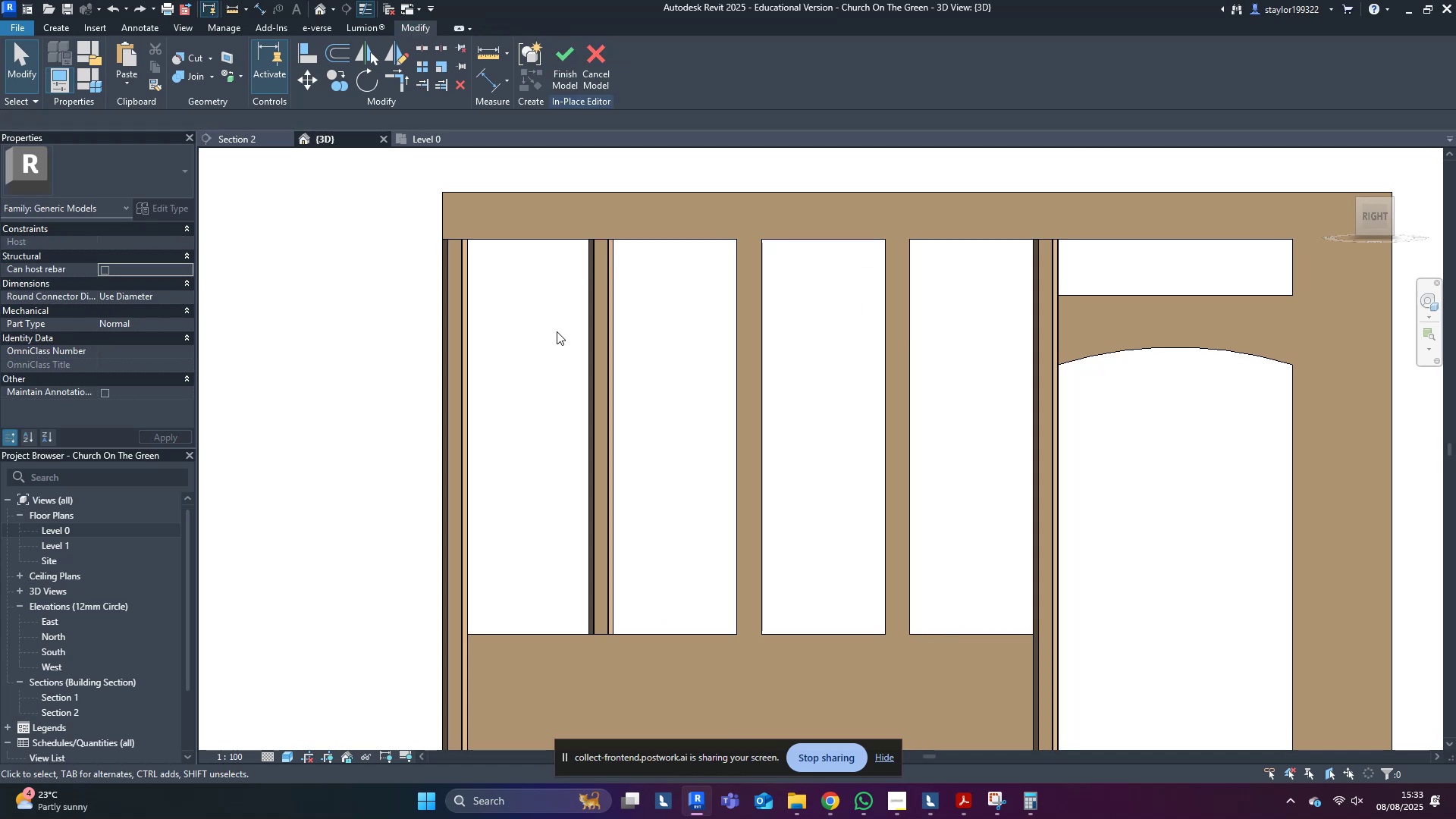 
left_click([565, 336])
 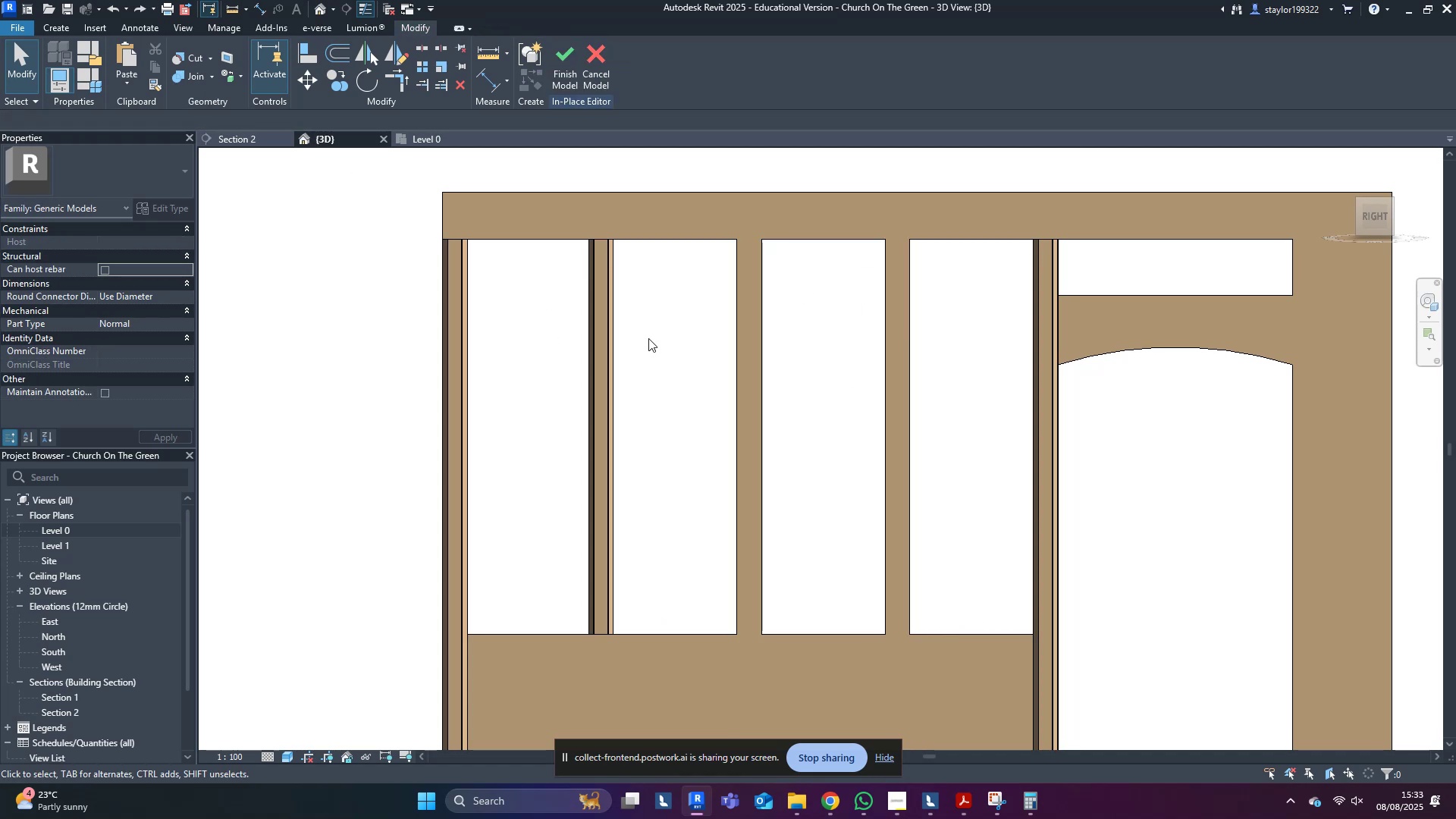 
left_click([608, 312])
 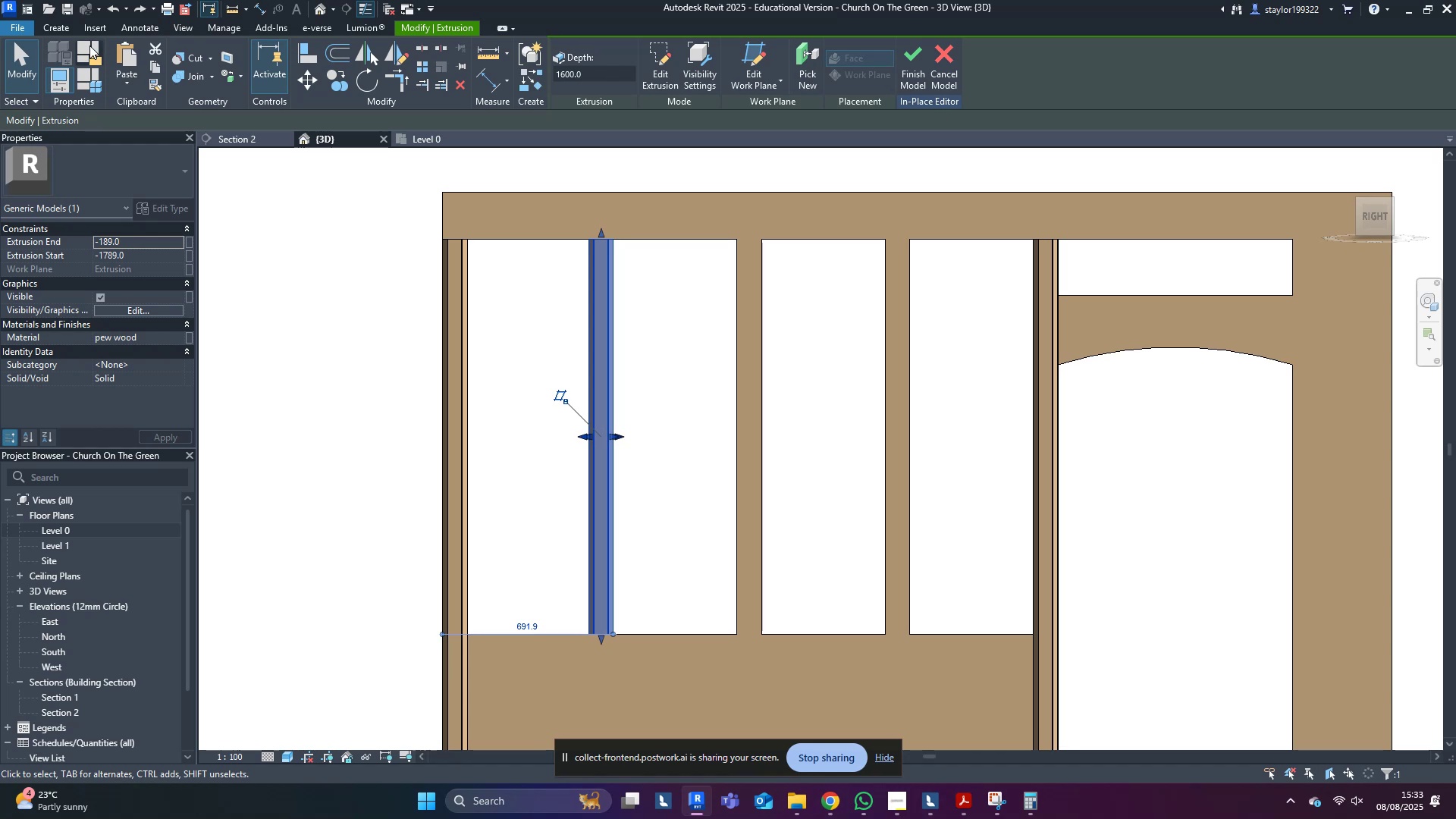 
left_click([51, 33])
 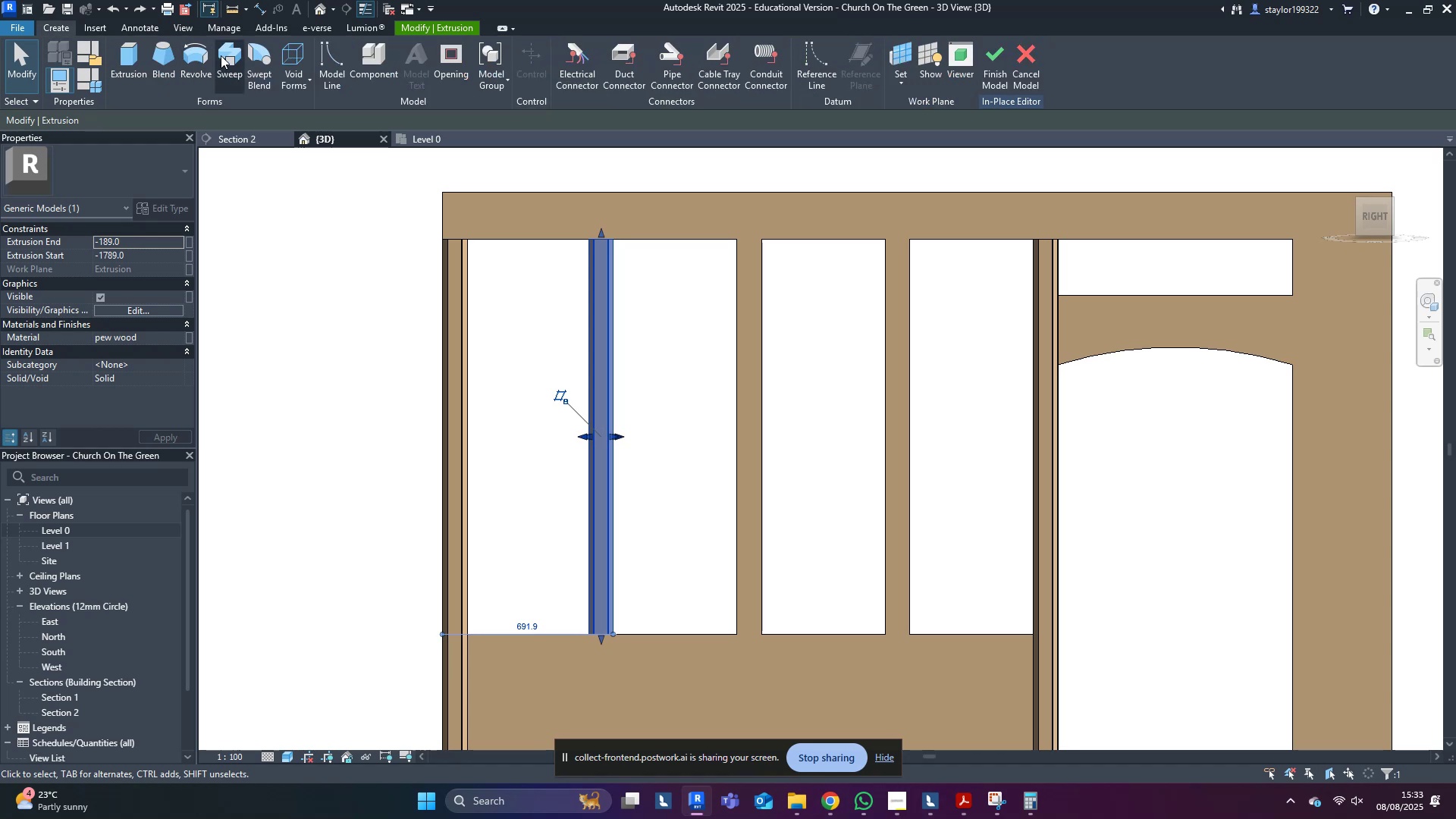 
left_click([239, 56])
 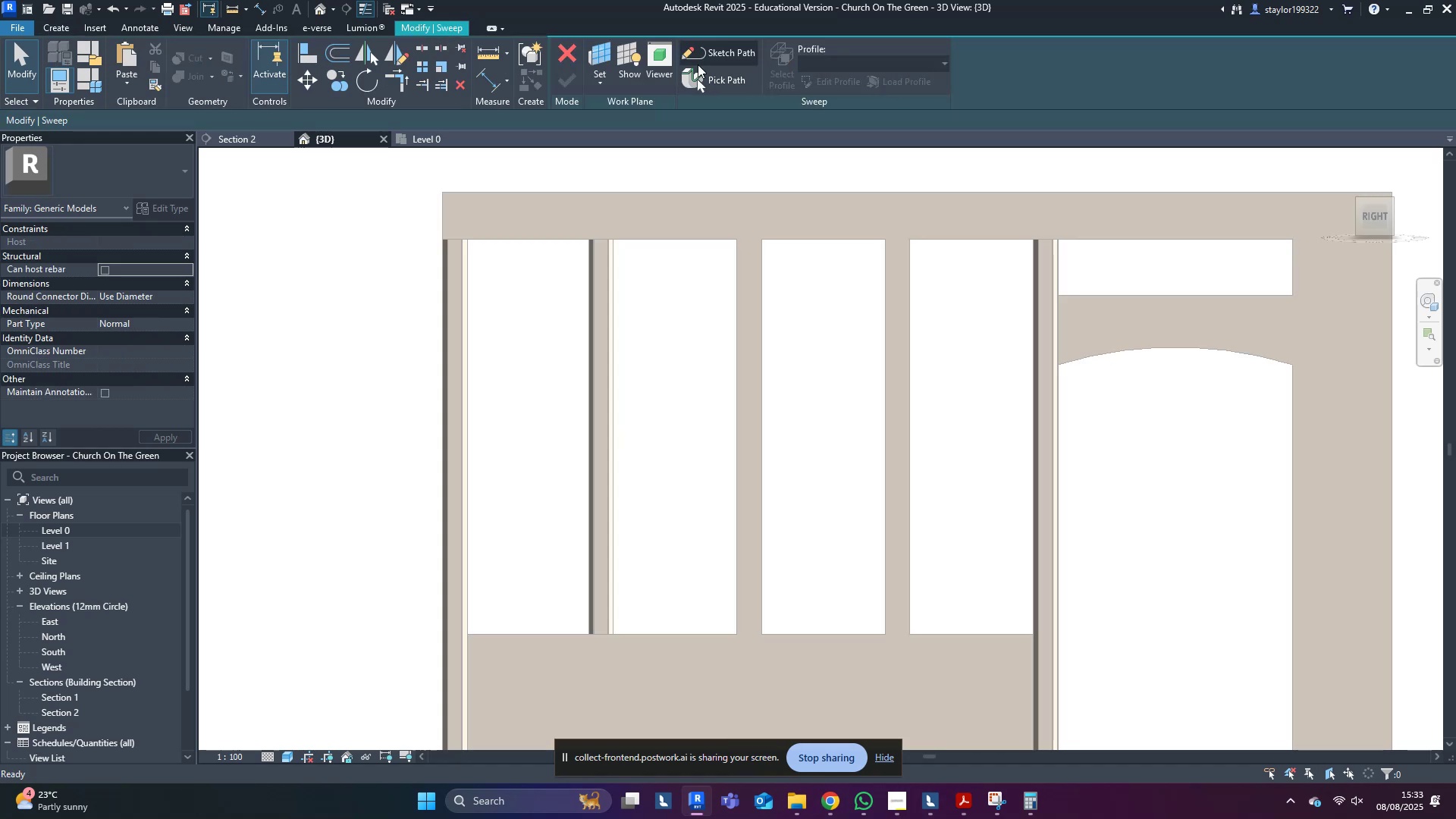 
left_click([594, 52])
 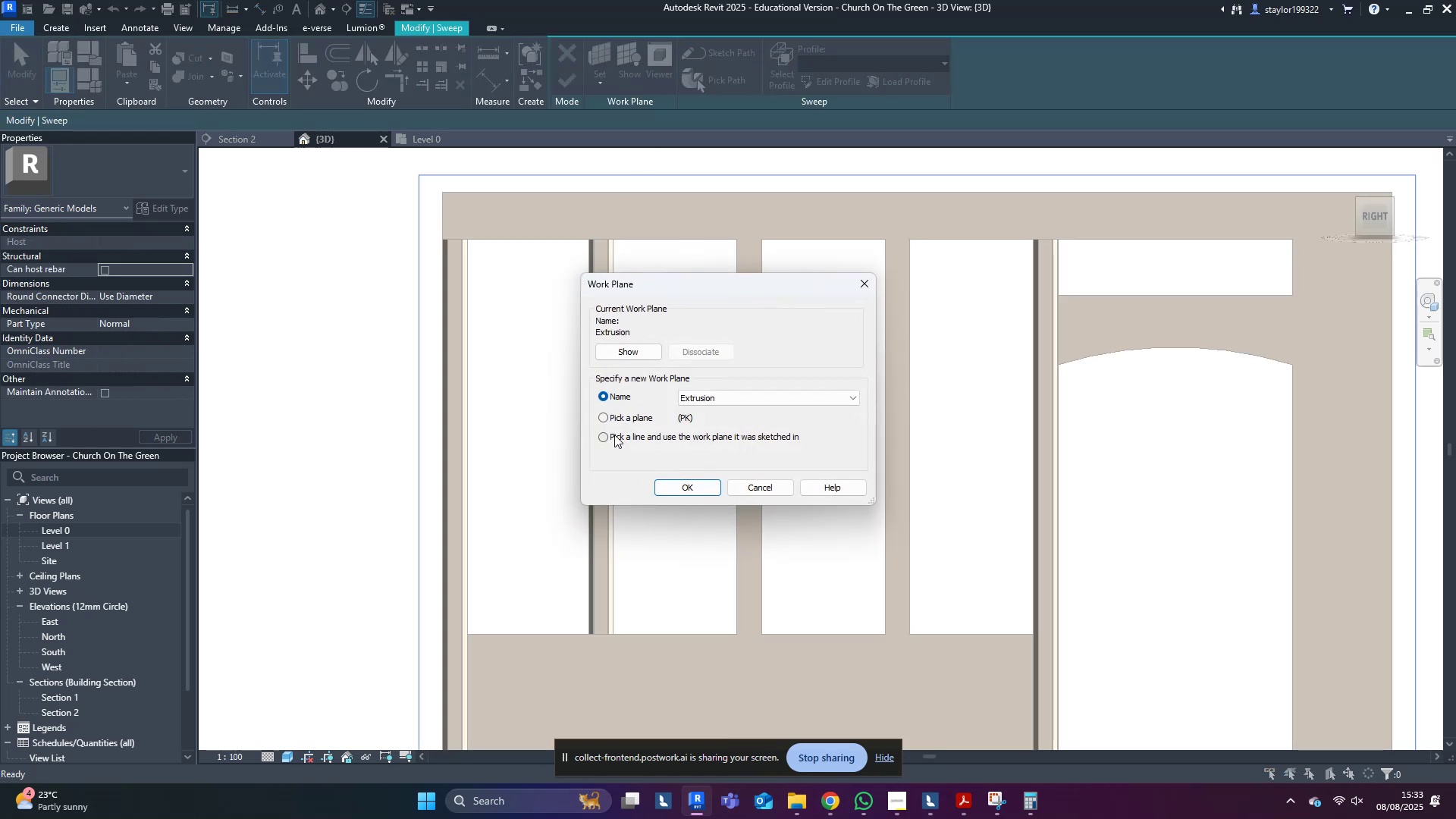 
left_click([617, 419])
 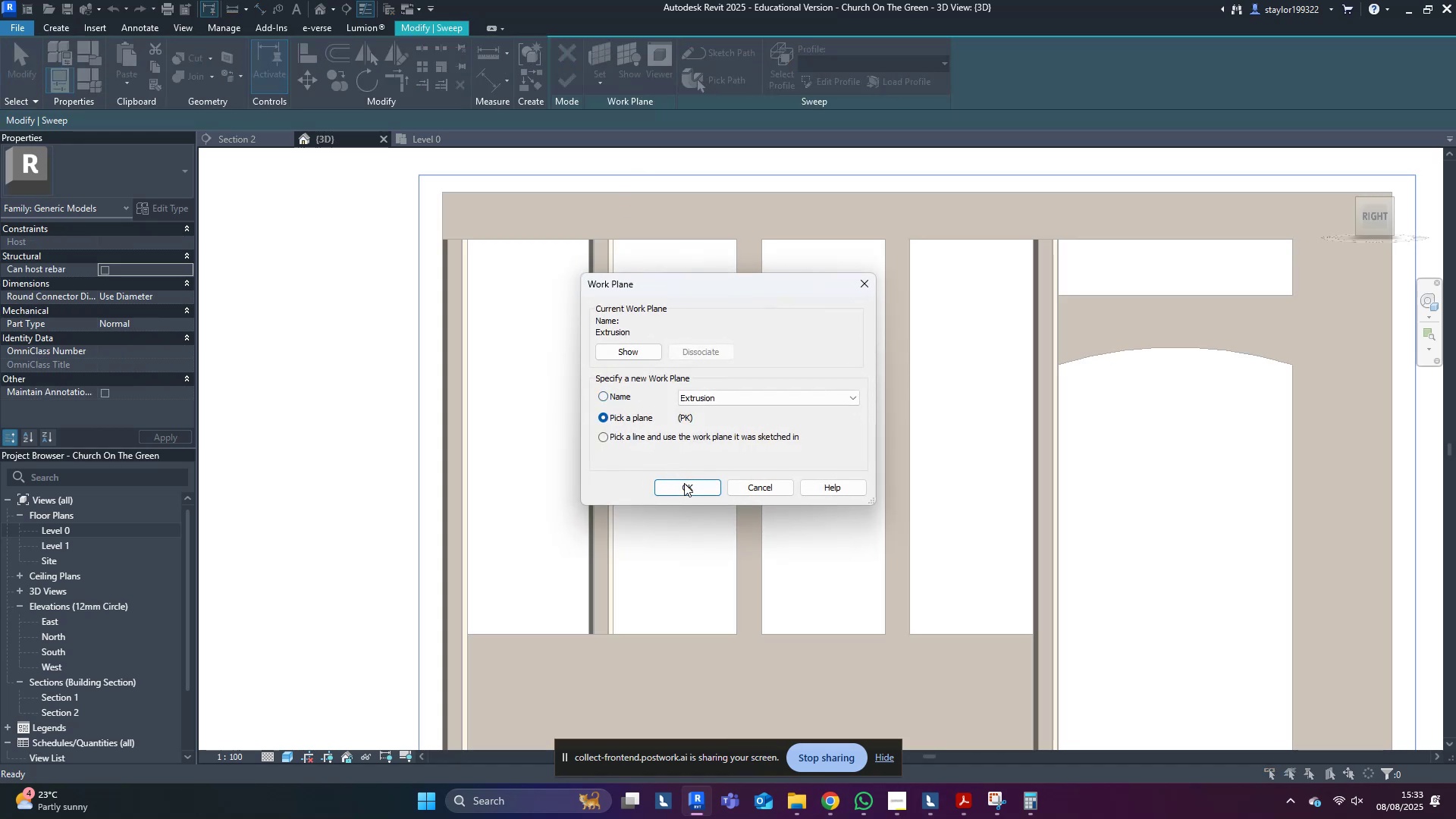 
left_click([686, 485])
 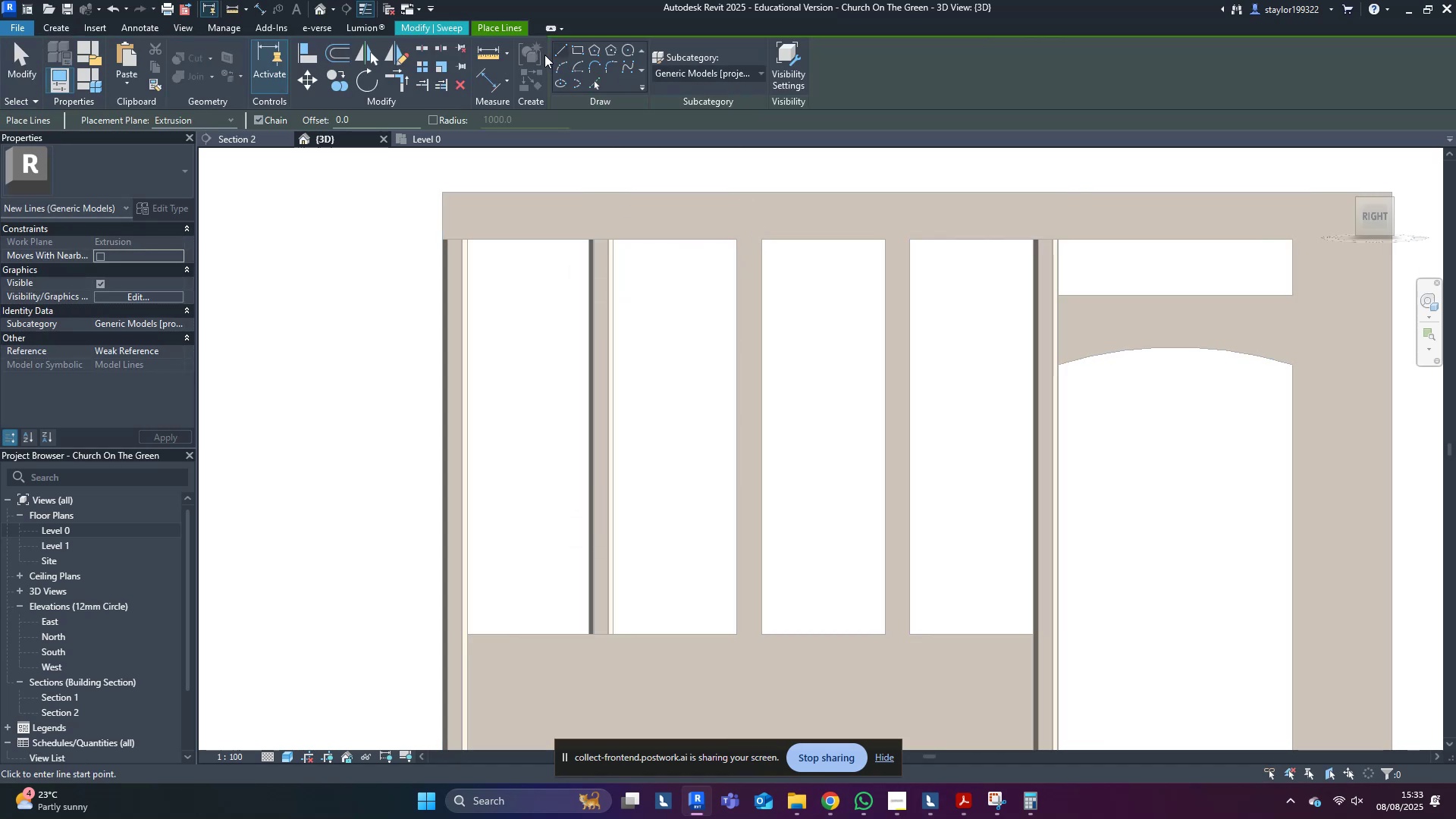 
double_click([496, 25])
 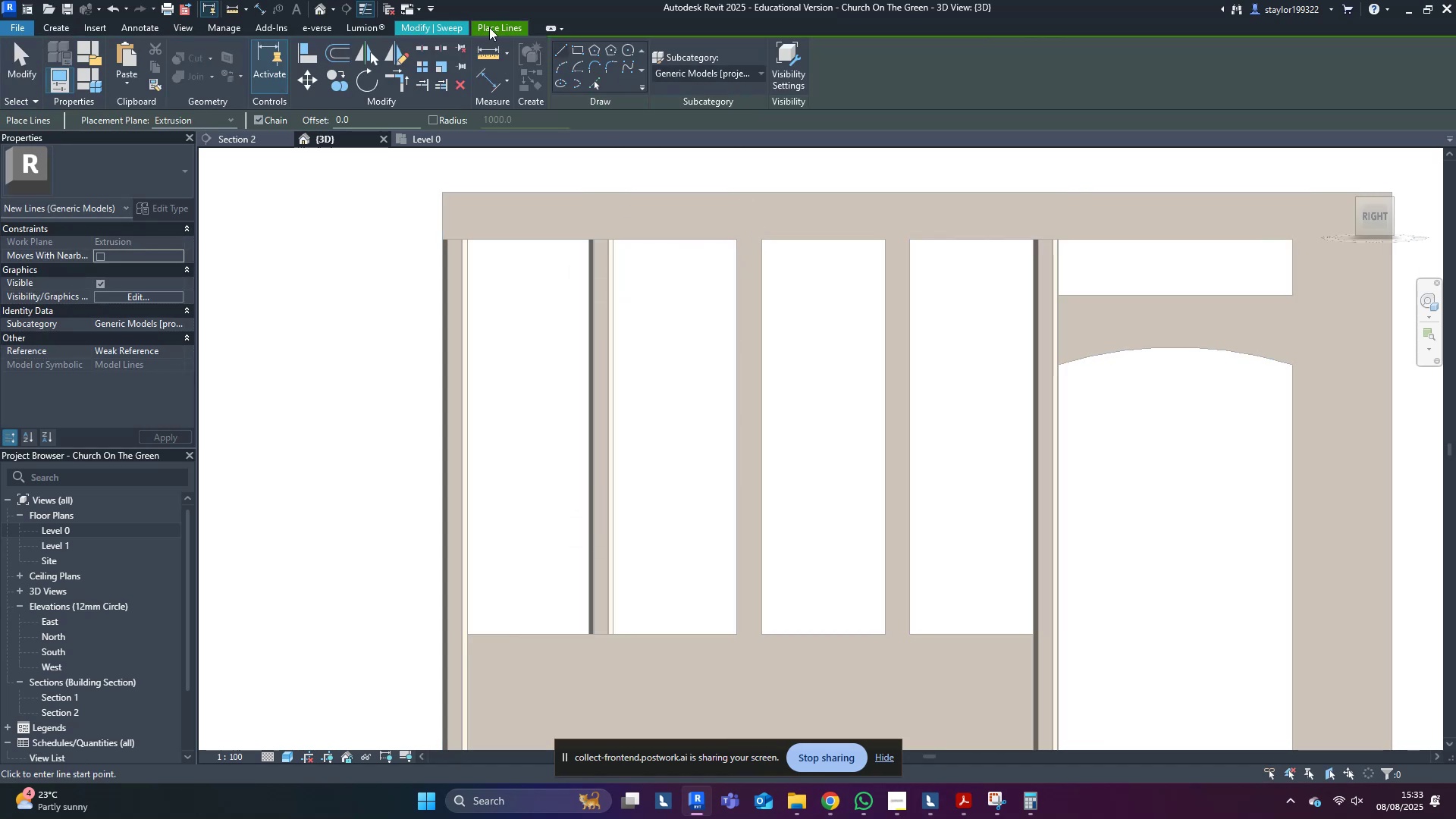 
left_click([429, 21])
 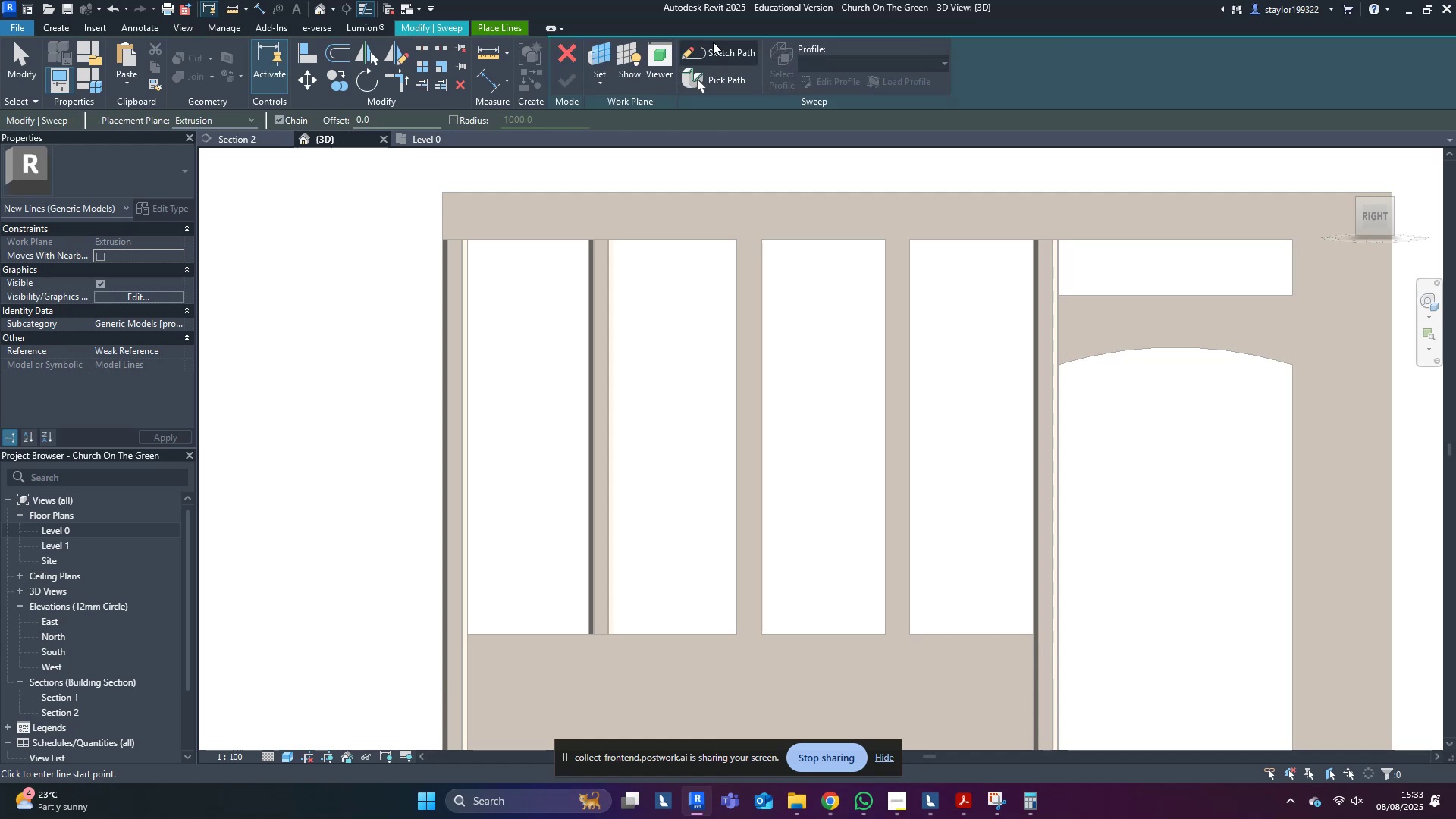 
left_click([717, 55])
 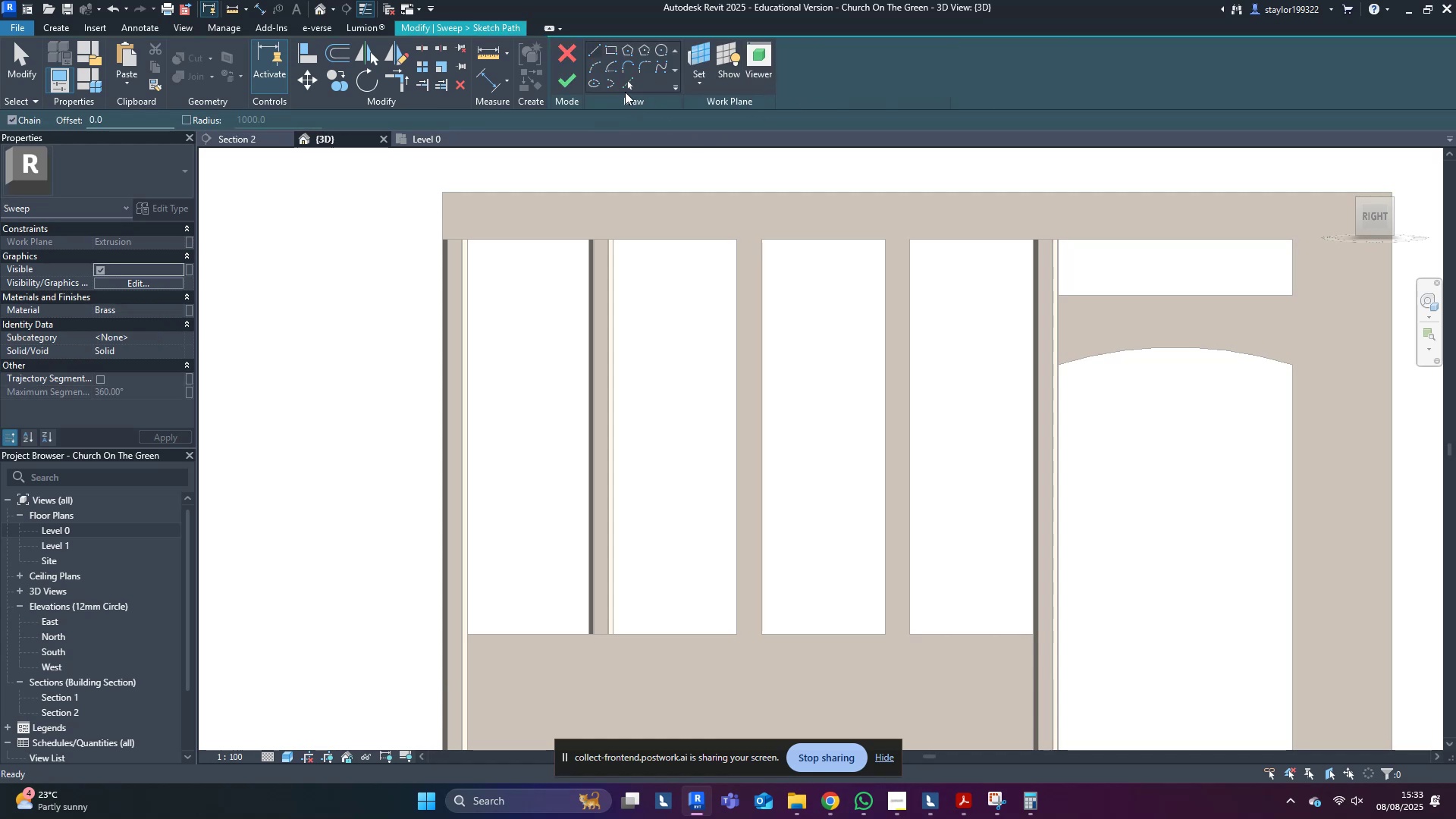 
left_click([627, 83])
 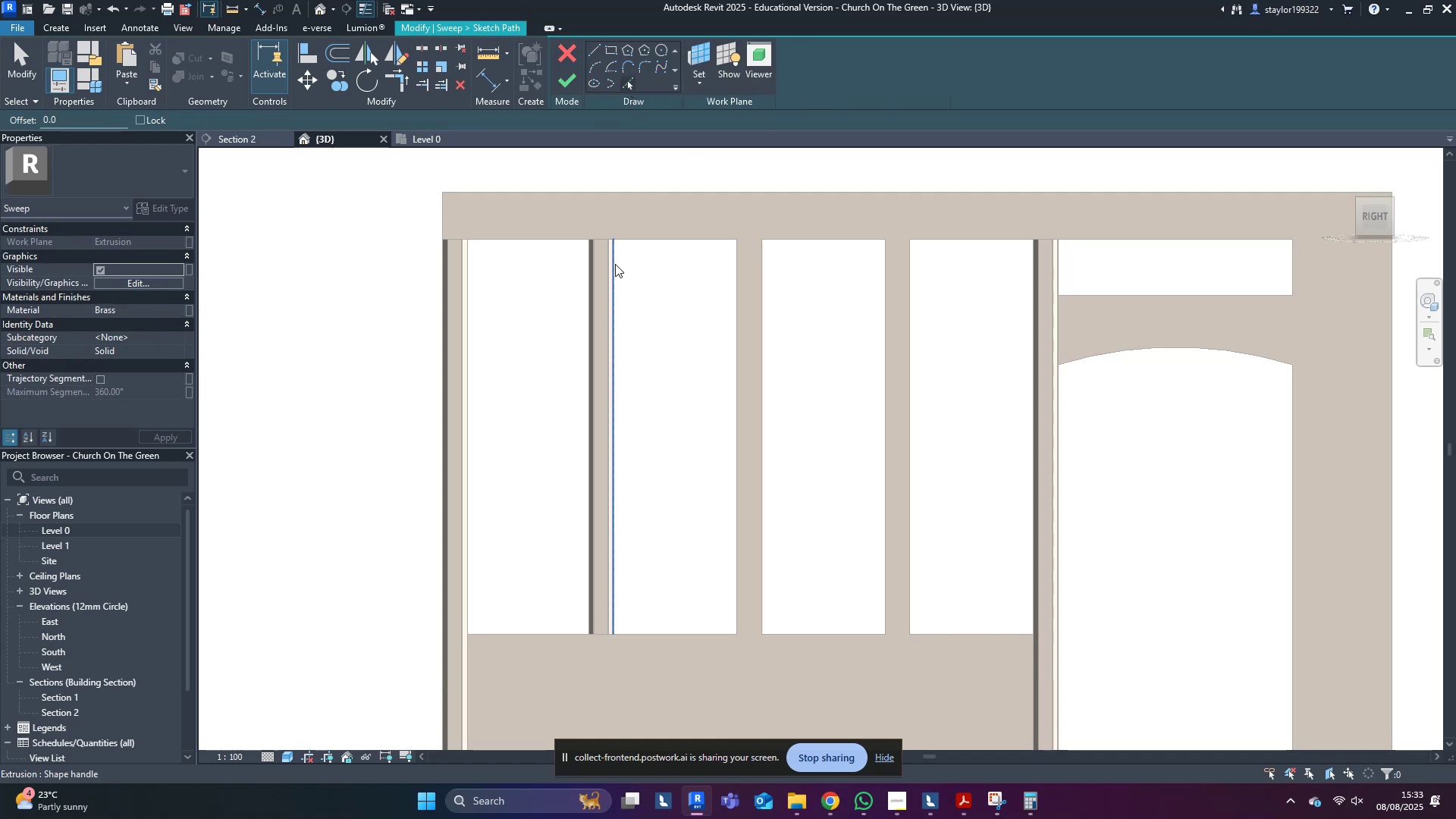 
left_click([615, 264])
 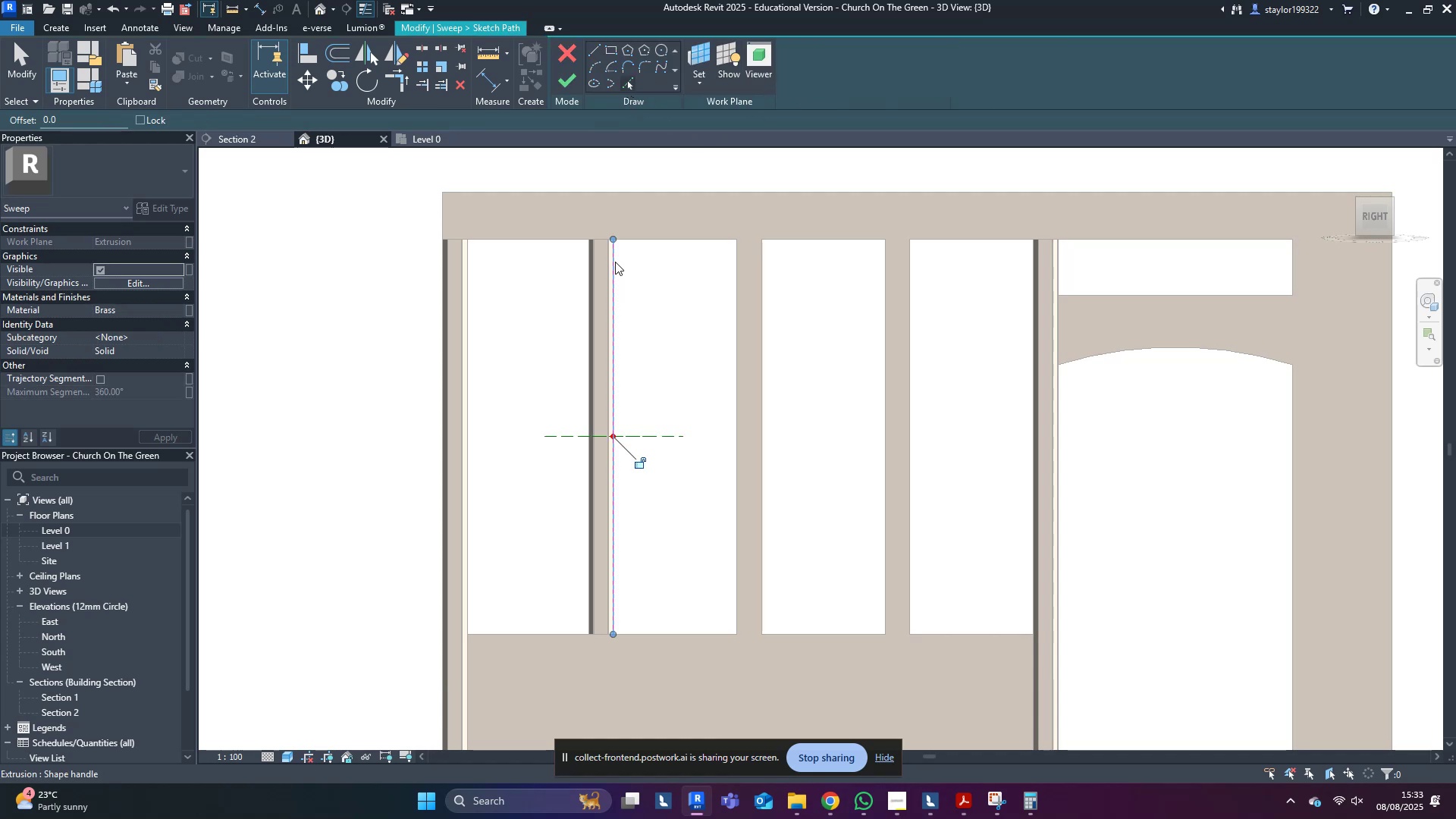 
scroll: coordinate [616, 255], scroll_direction: up, amount: 2.0
 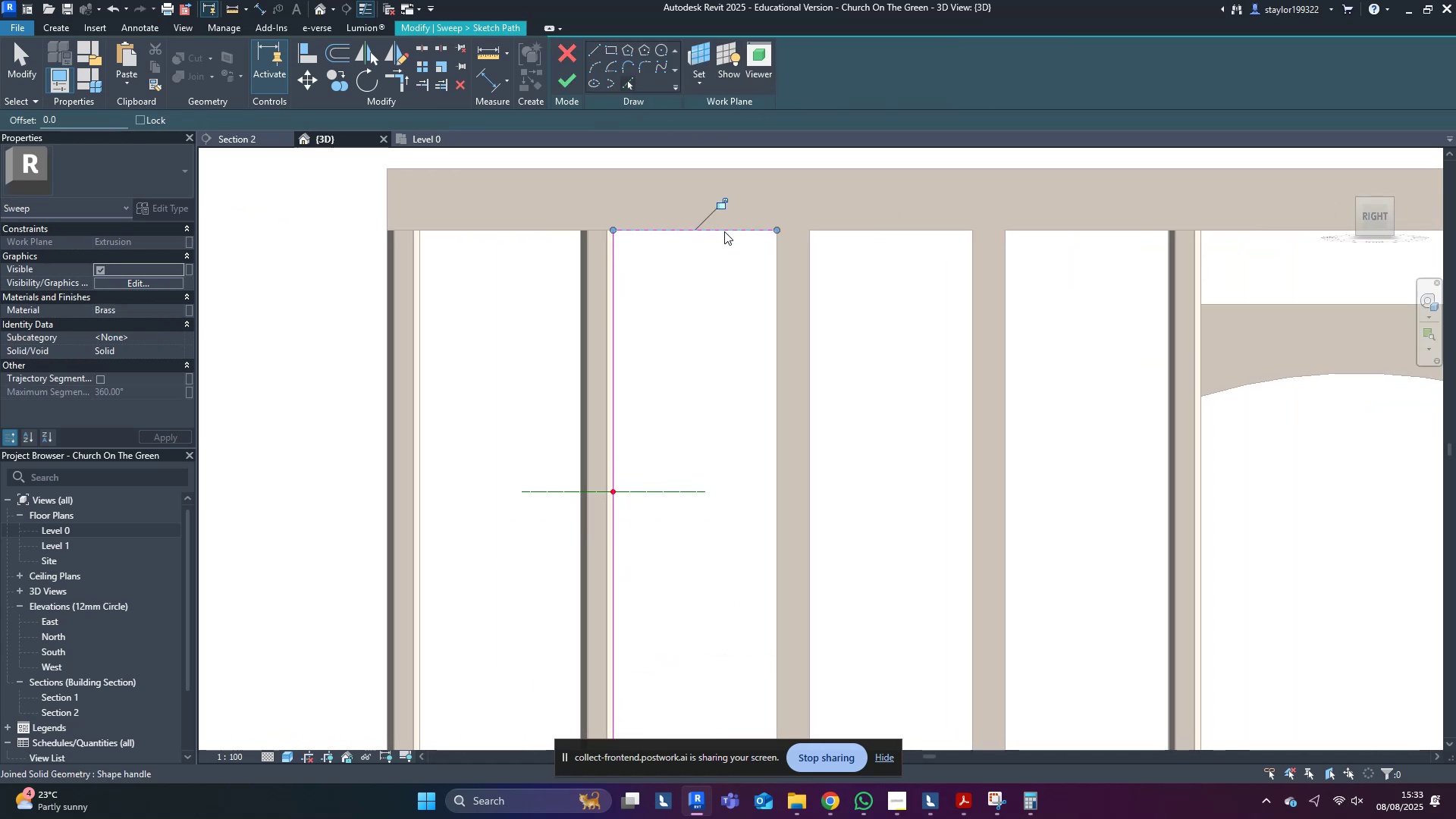 
double_click([773, 257])
 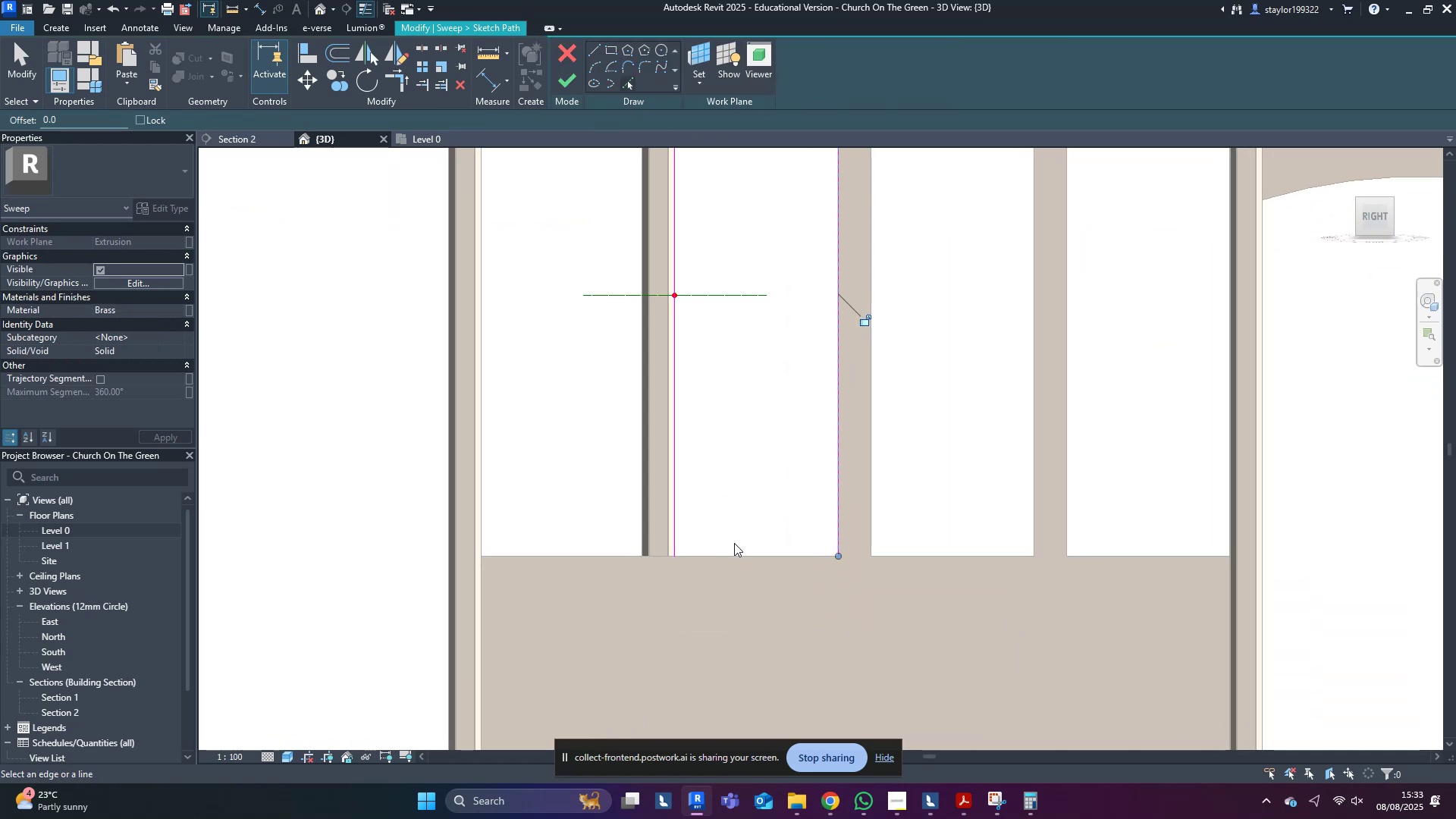 
left_click([732, 553])
 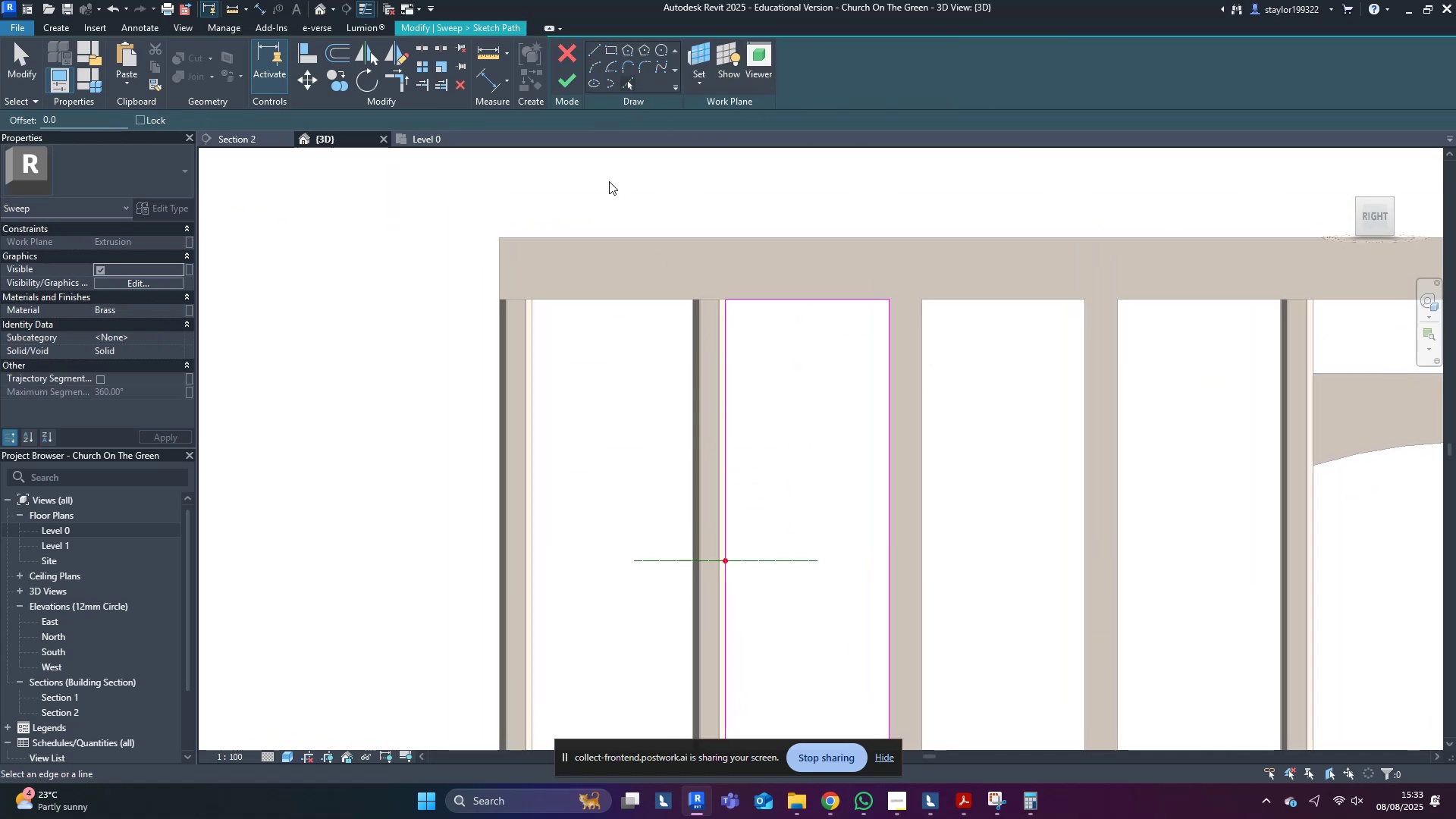 
left_click([566, 82])
 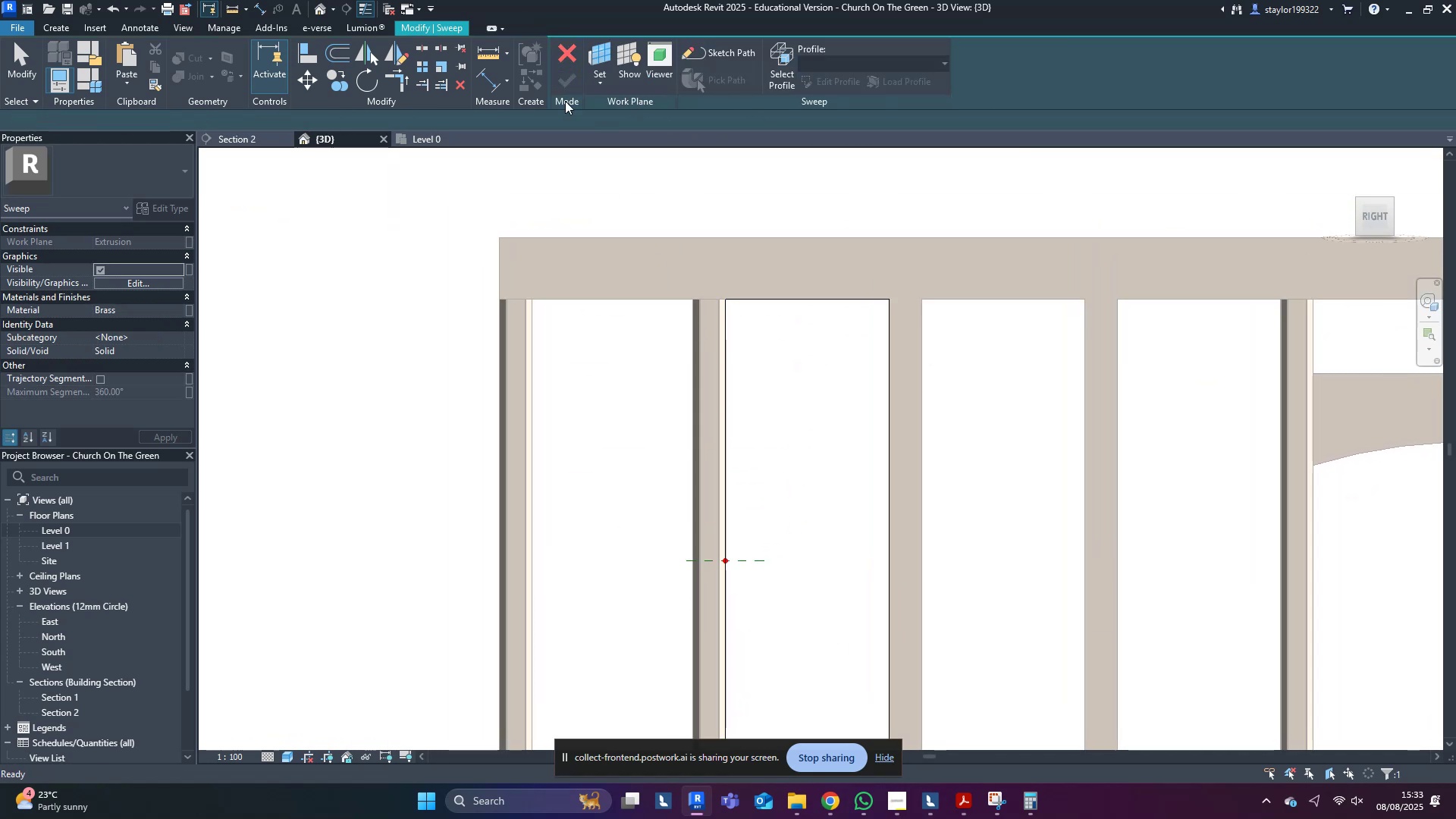 
hold_key(key=ShiftLeft, duration=0.46)
 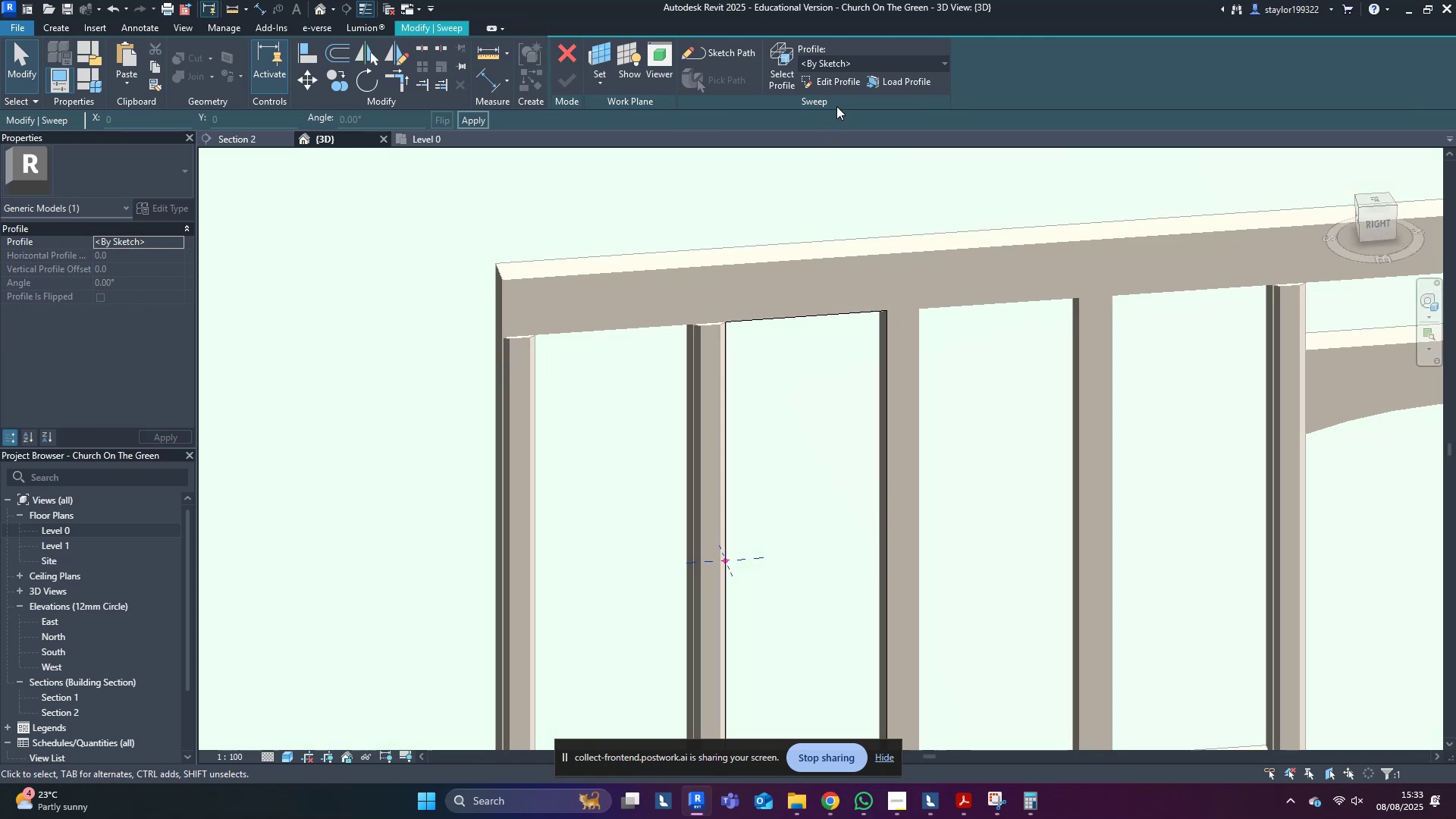 
left_click([842, 81])
 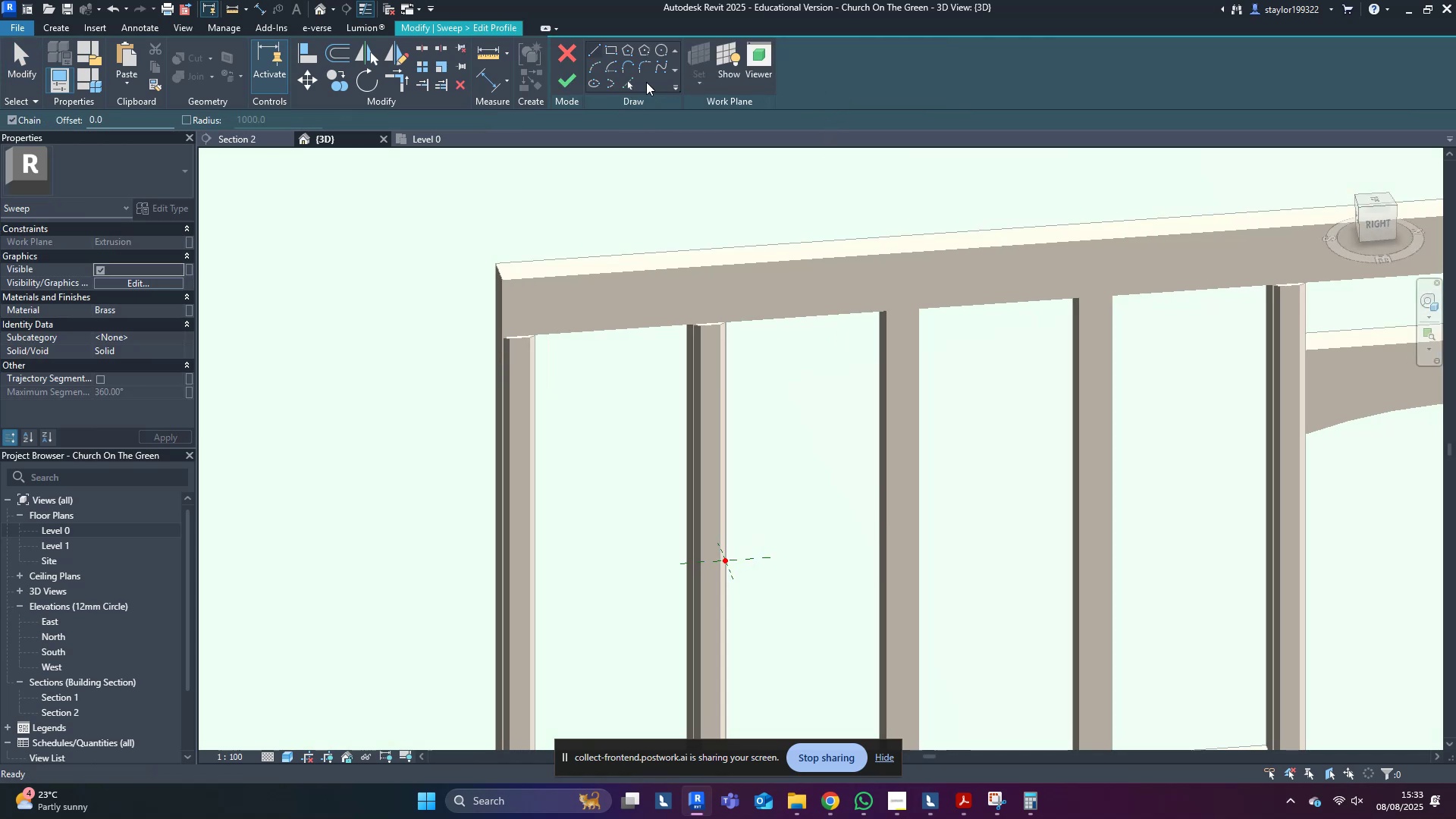 
left_click([634, 80])
 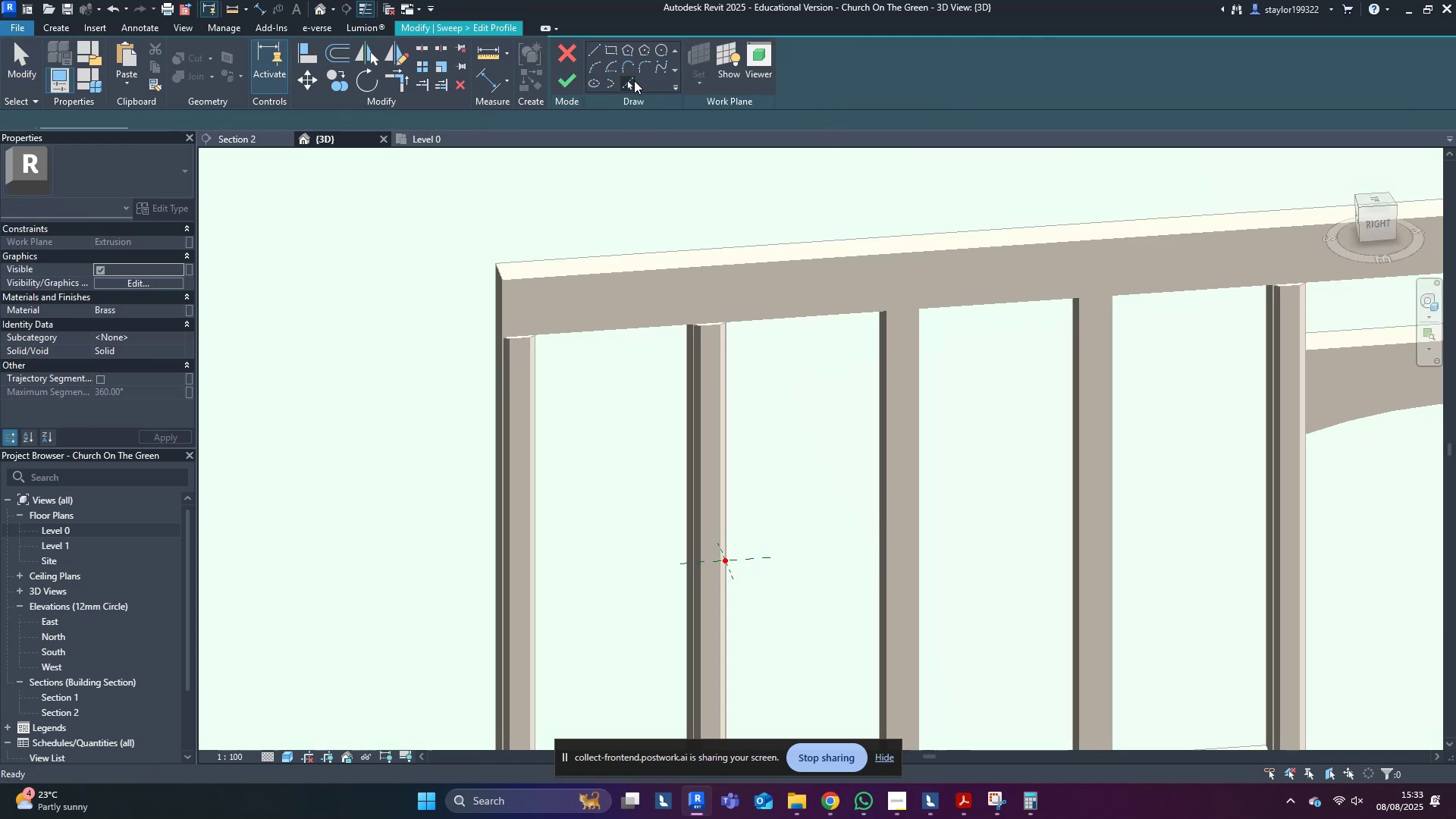 
hold_key(key=ShiftLeft, duration=0.36)
 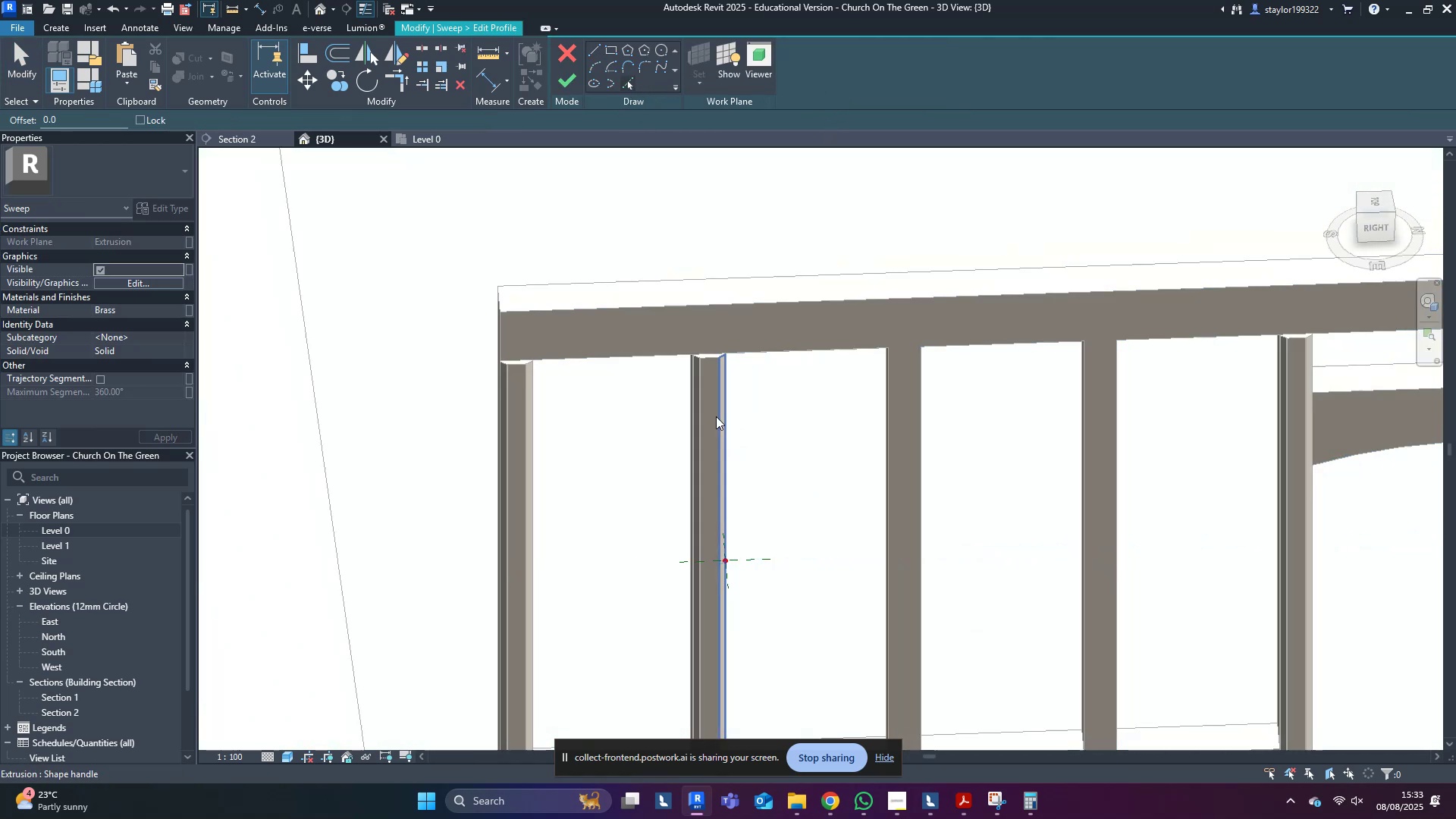 
scroll: coordinate [716, 355], scroll_direction: up, amount: 9.0
 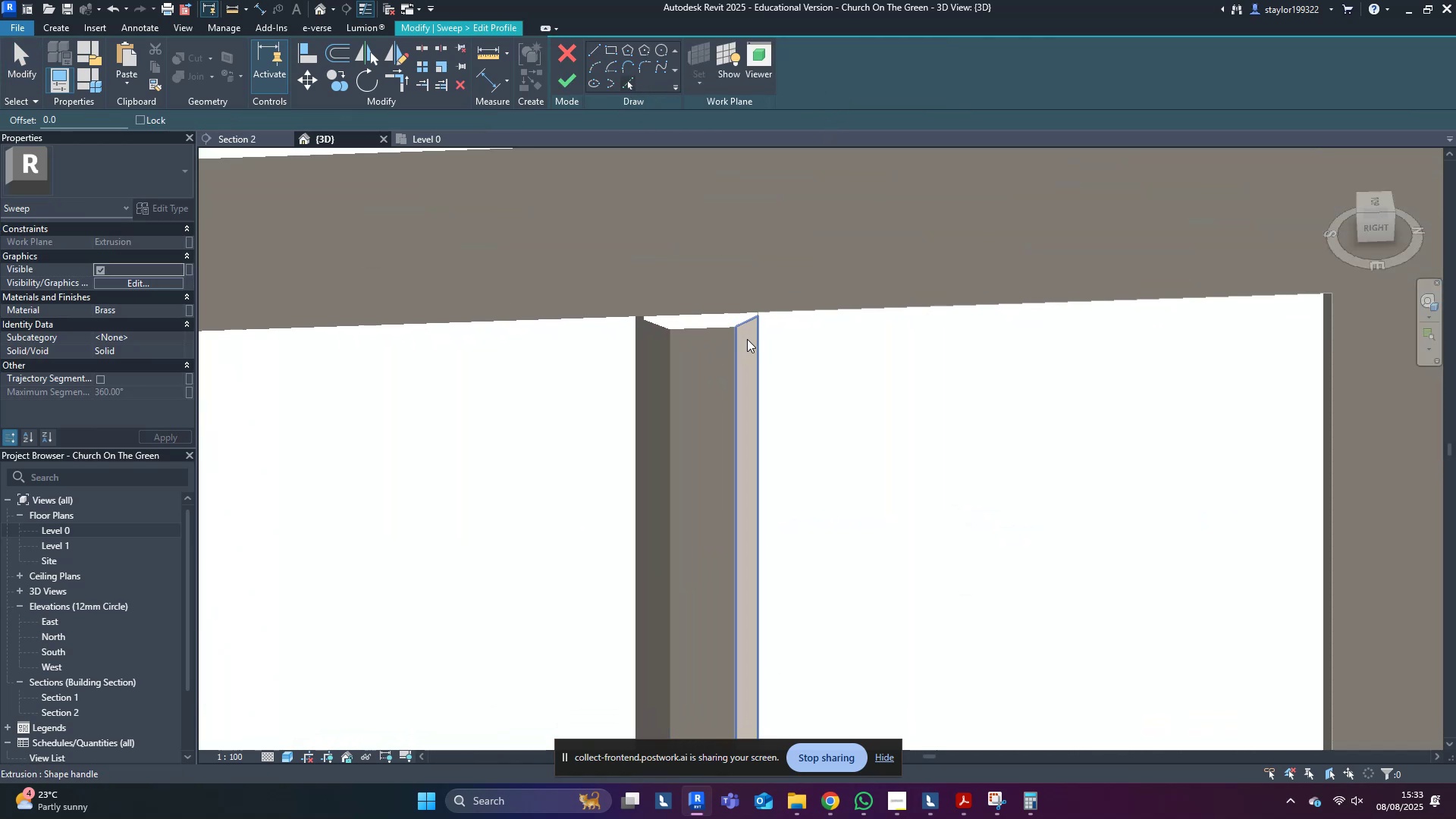 
key(Tab)
 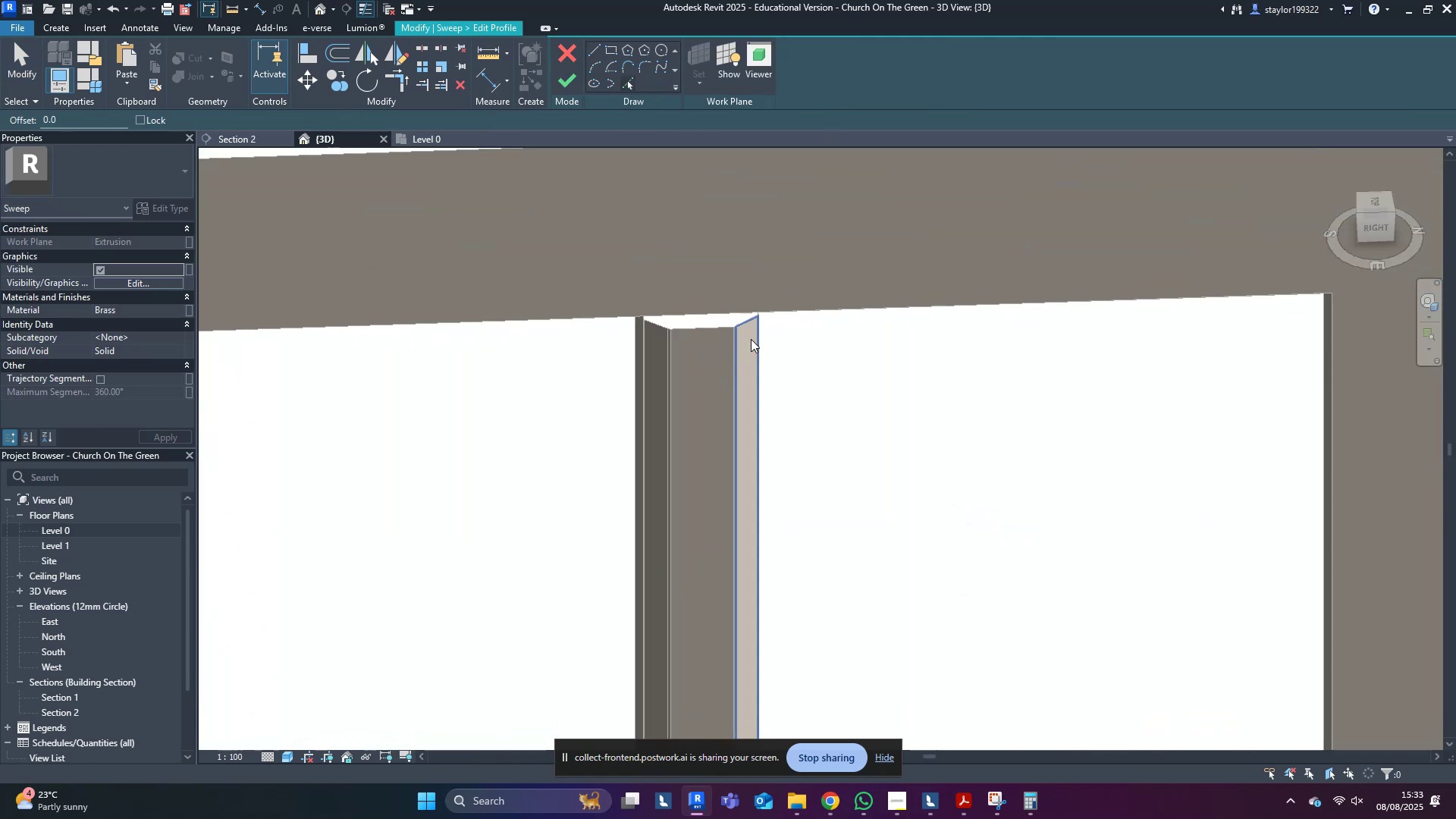 
key(Tab)
 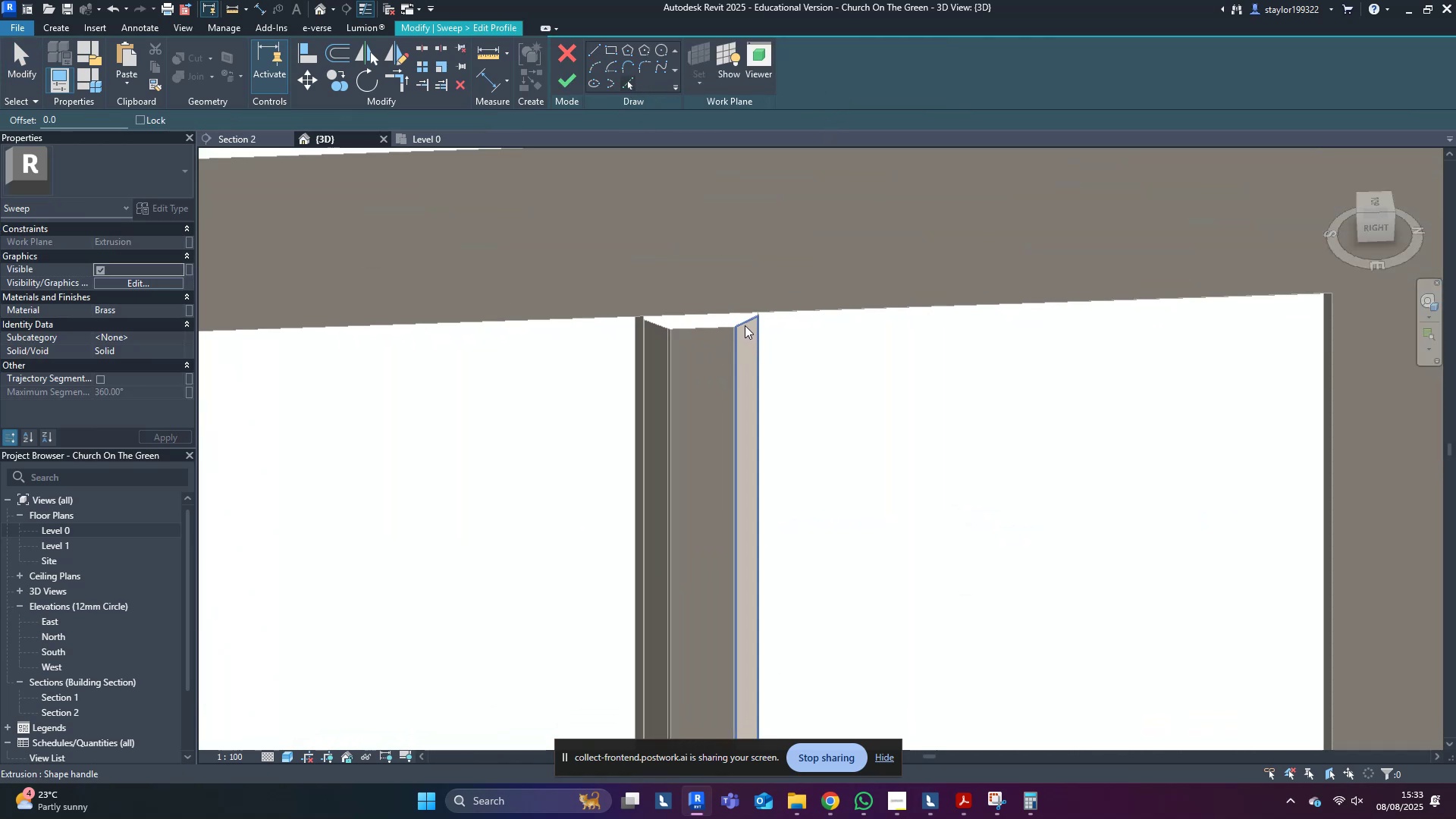 
key(Tab)
 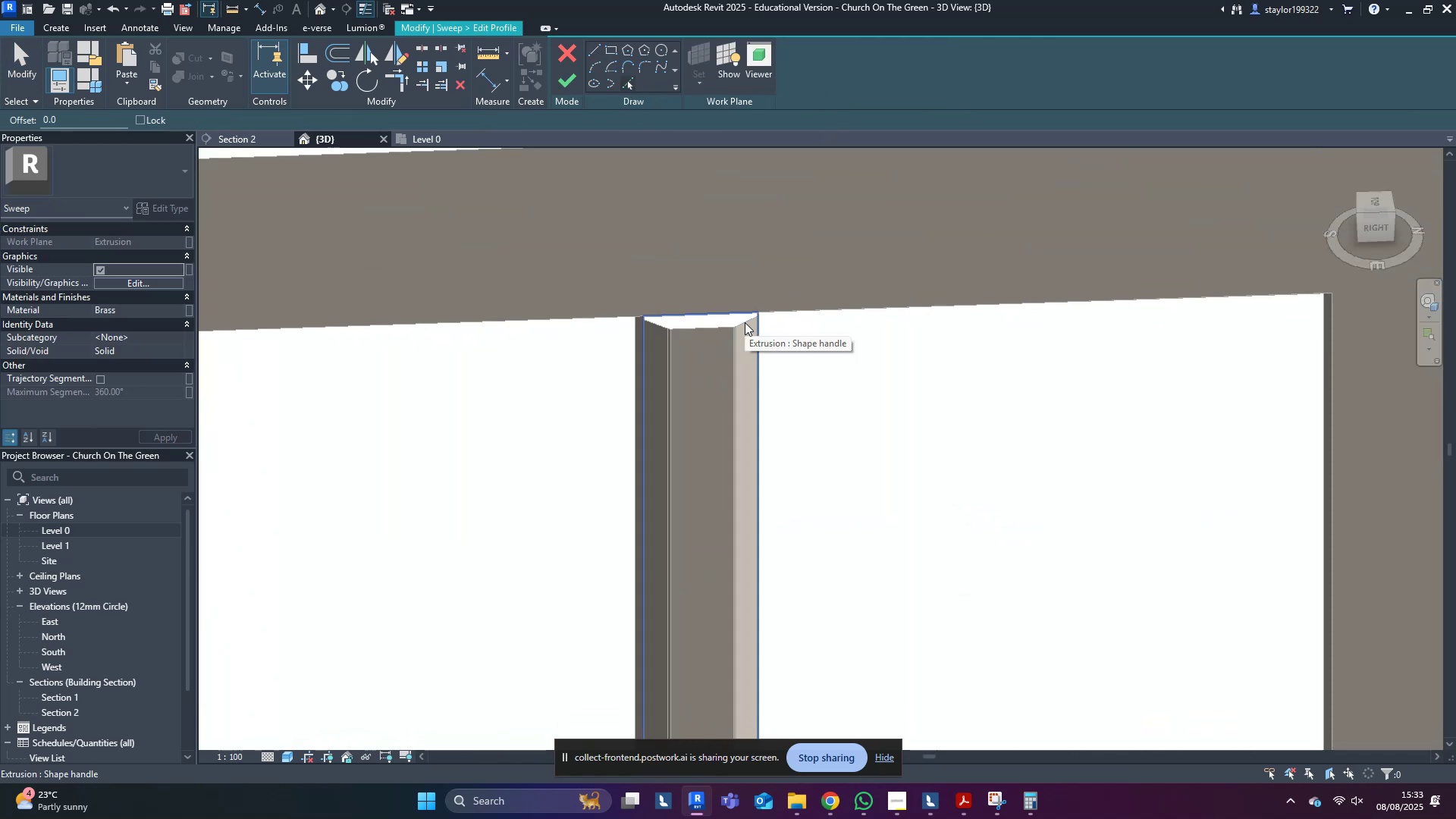 
key(Tab)
 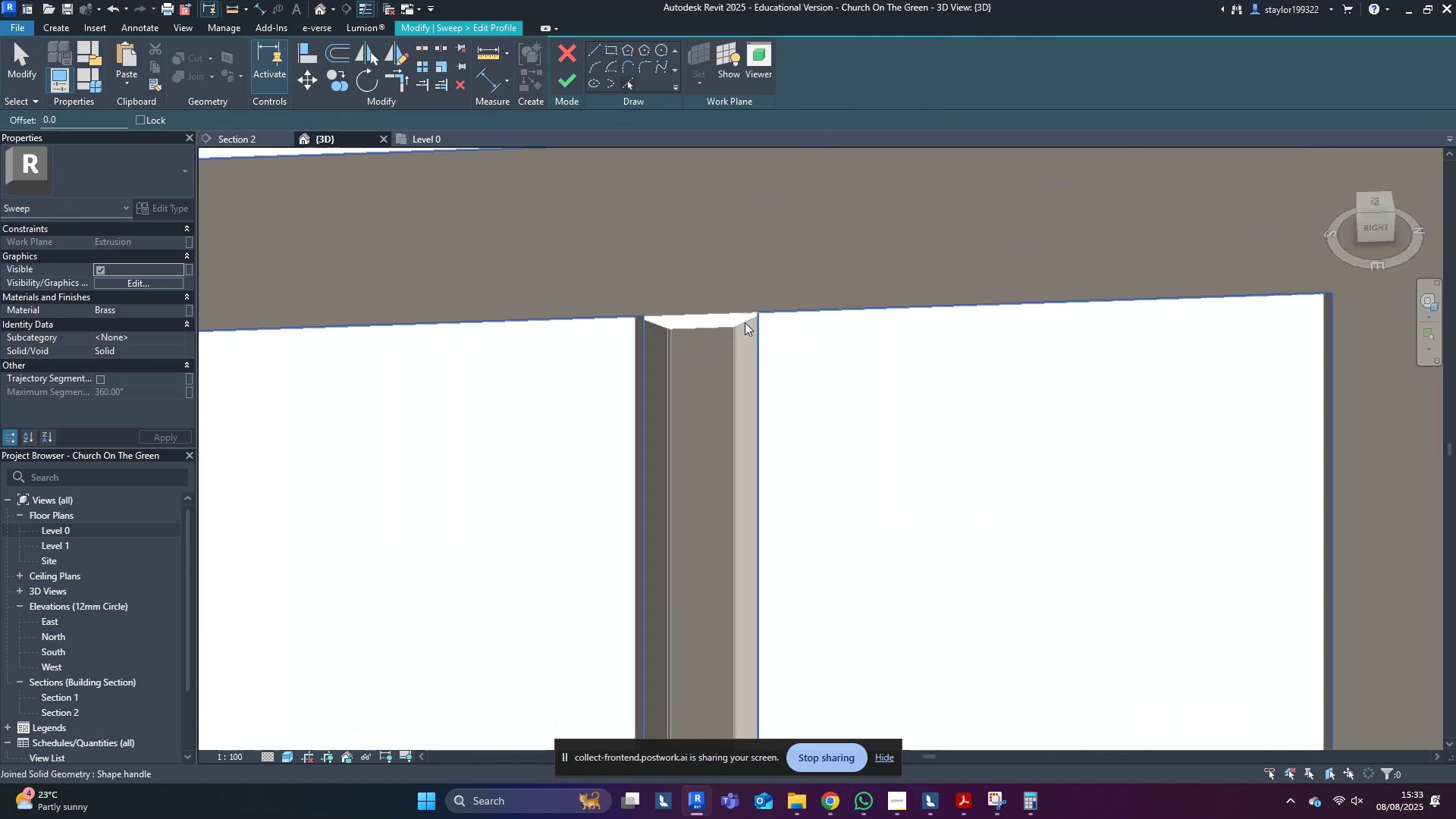 
key(Tab)
 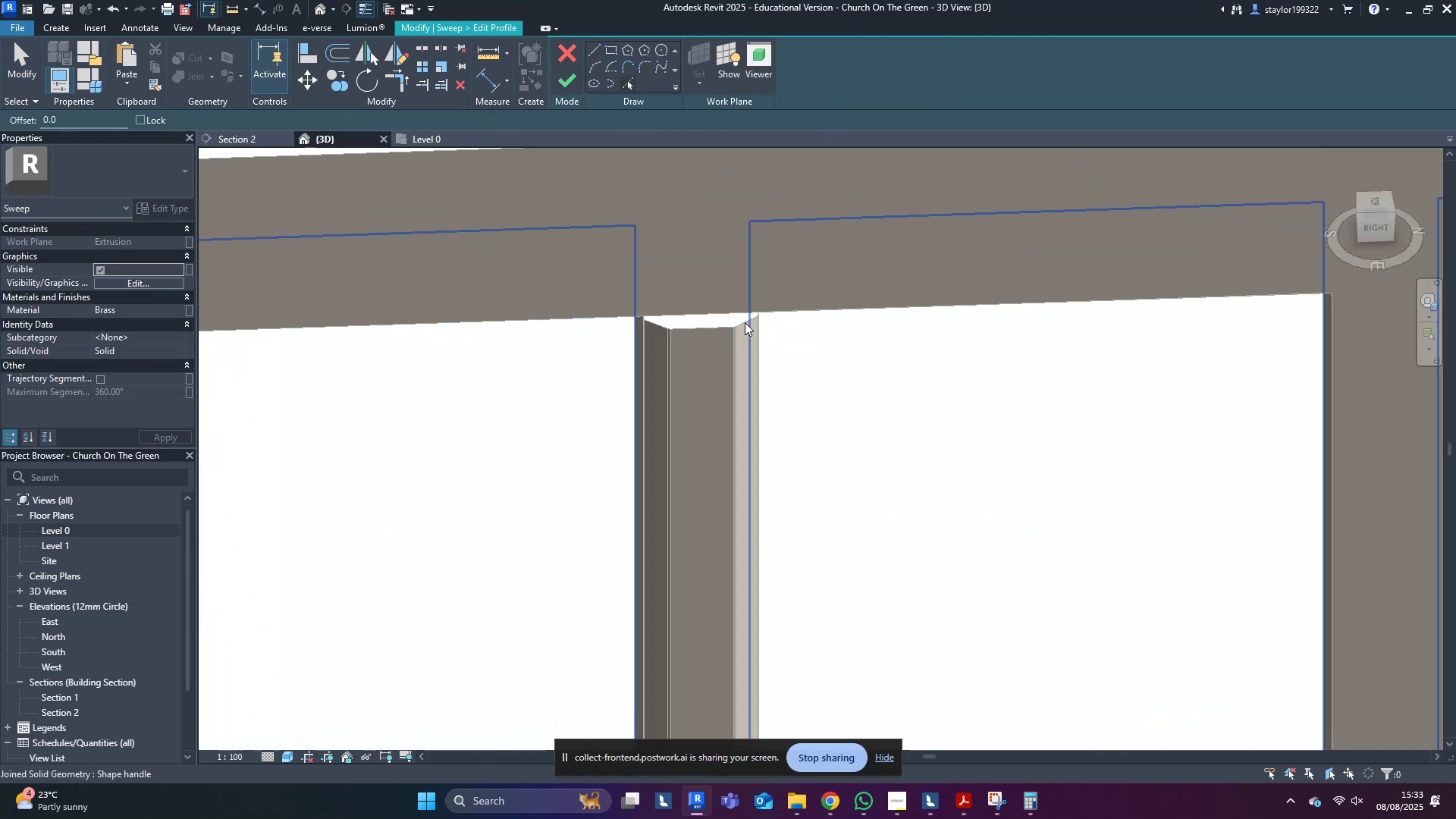 
key(Tab)
 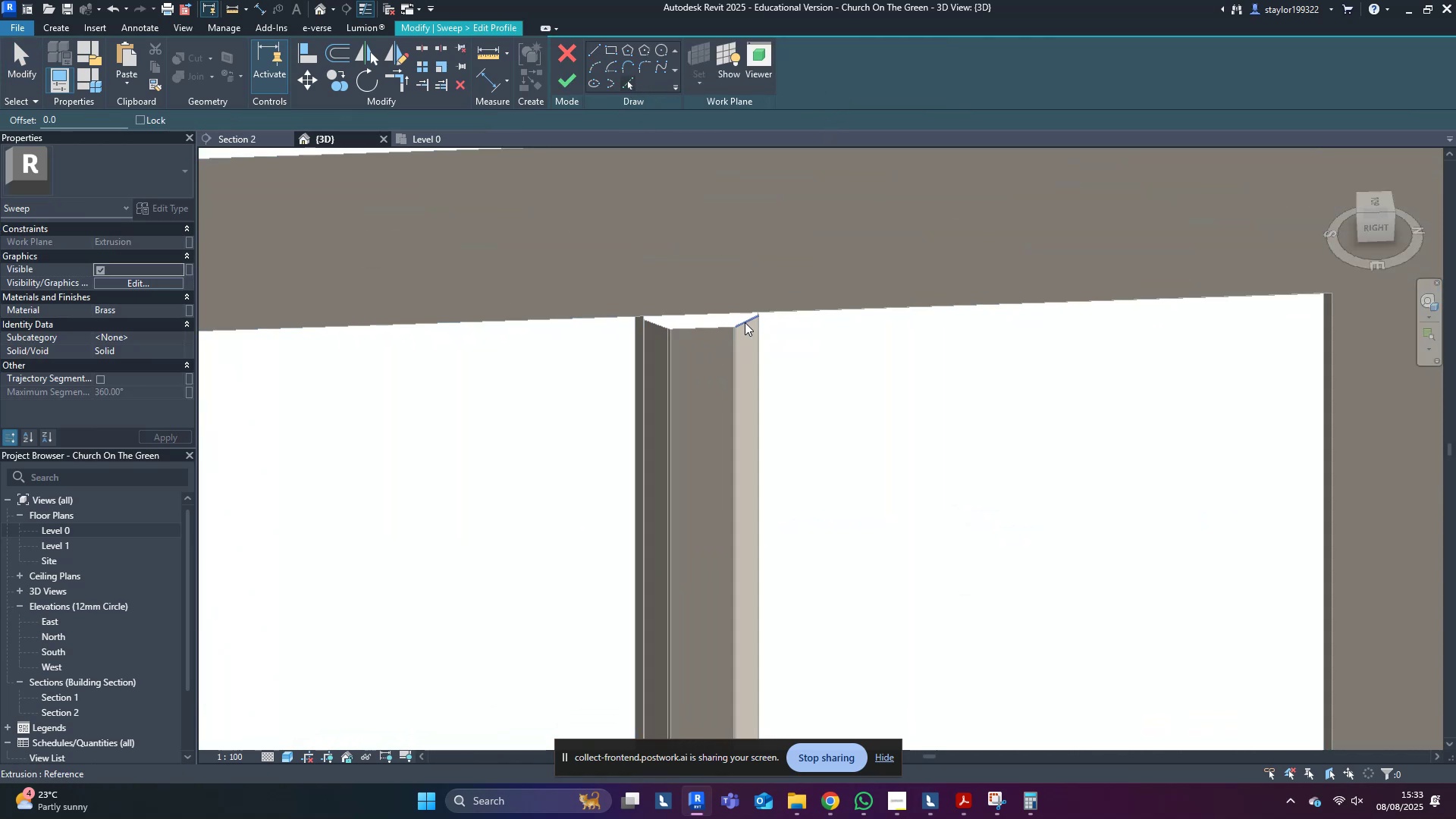 
key(Tab)
 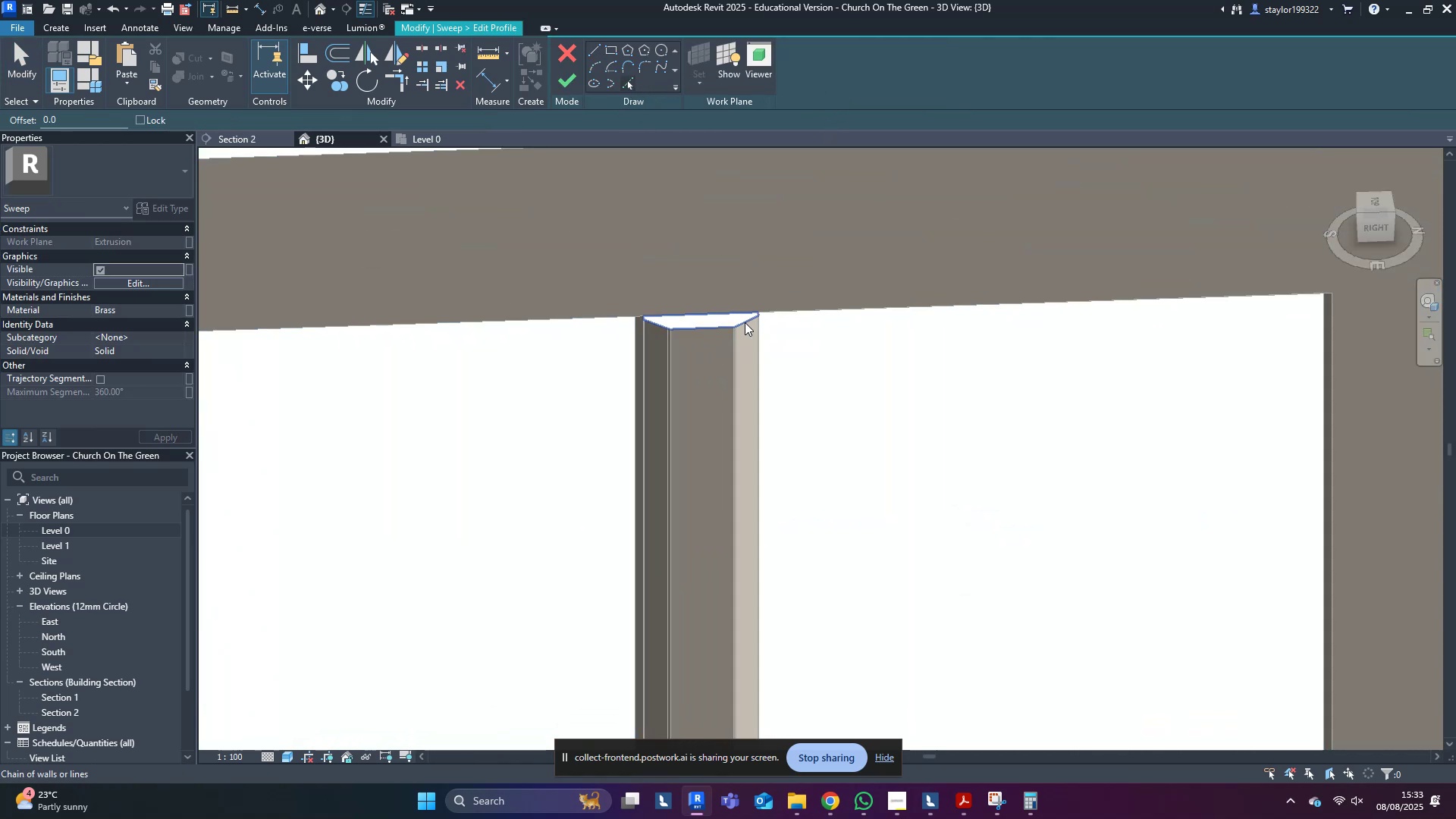 
left_click([745, 322])
 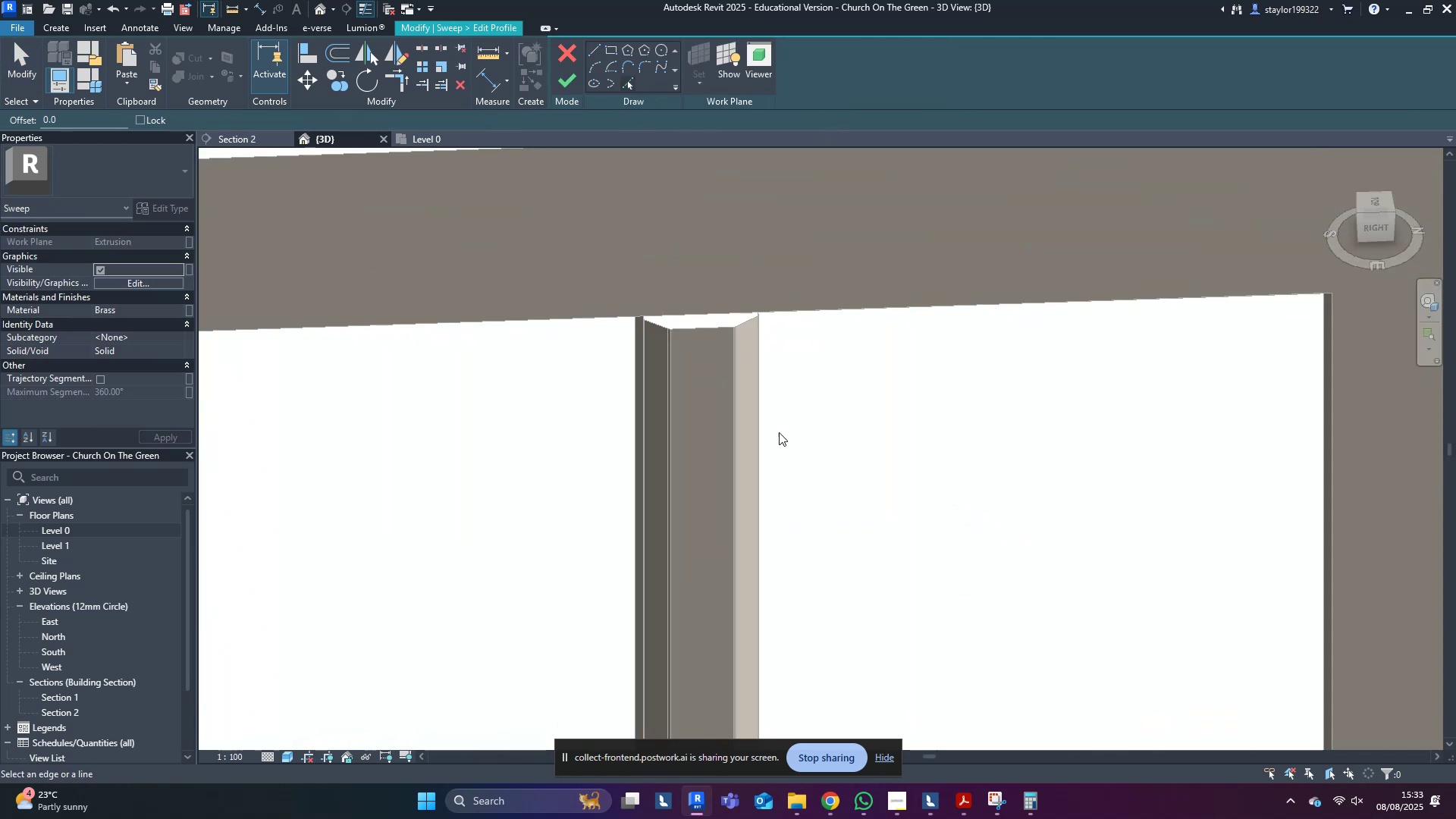 
key(Escape)
 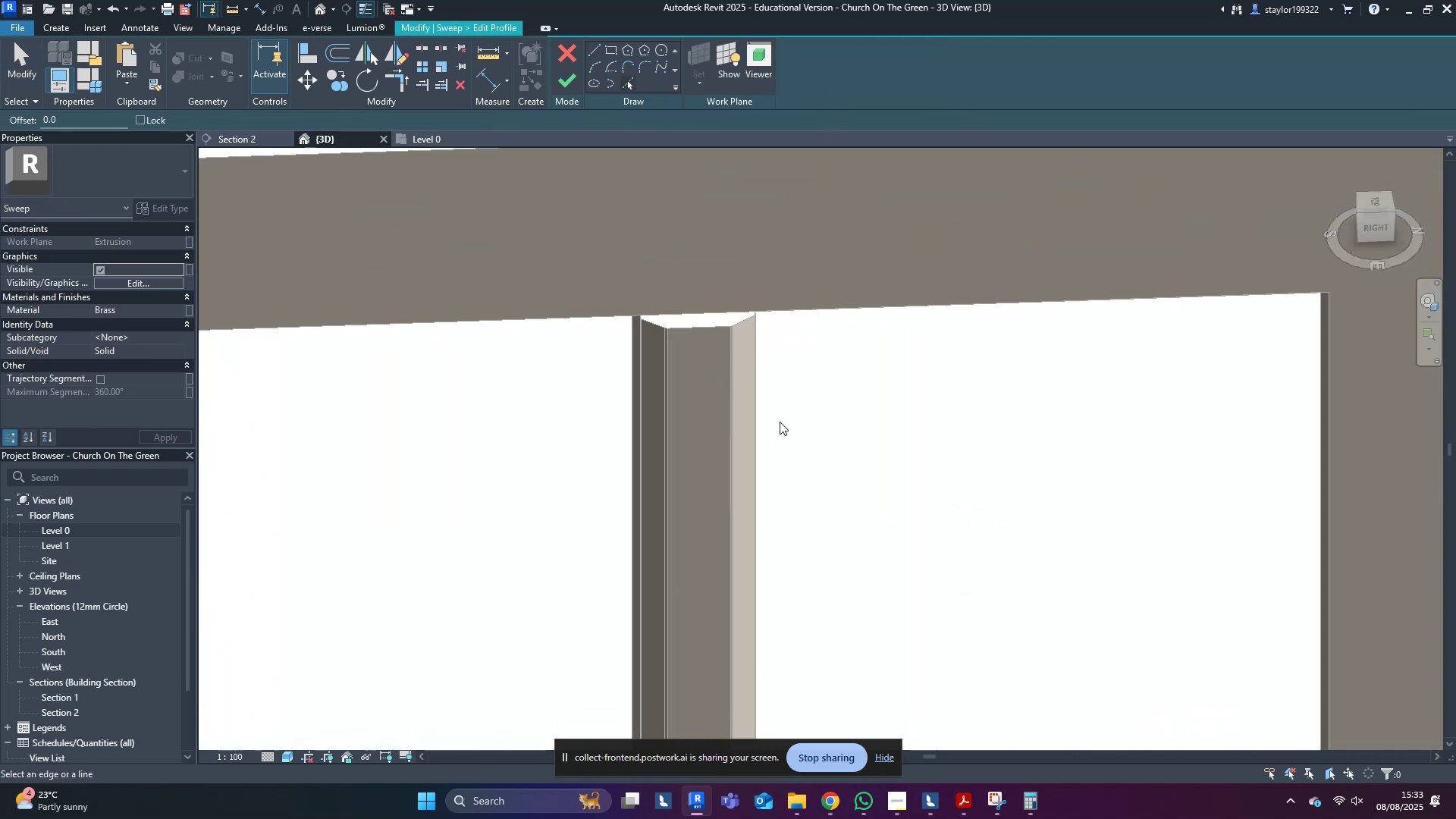 
scroll: coordinate [780, 422], scroll_direction: down, amount: 10.0
 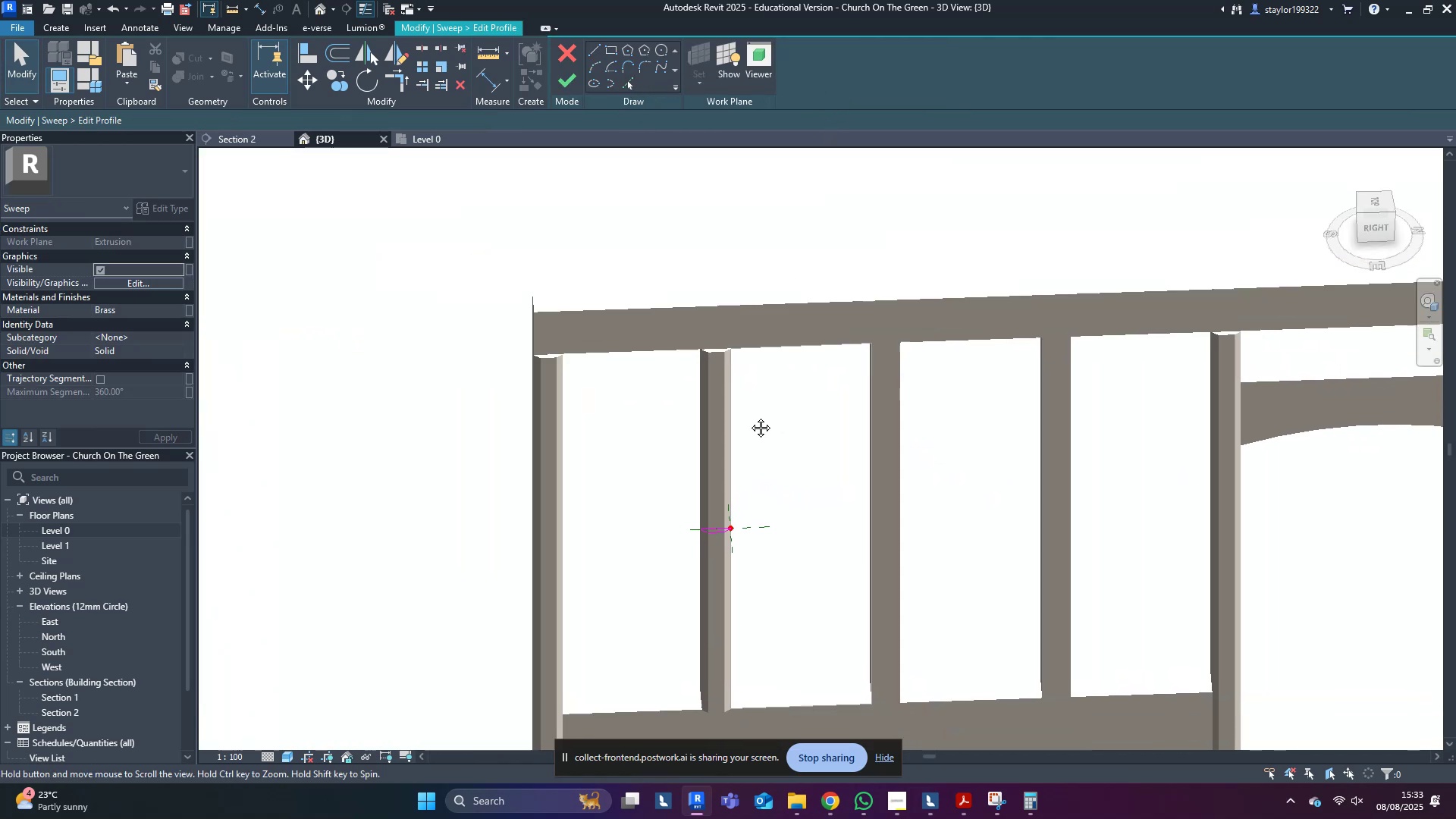 
key(Escape)
 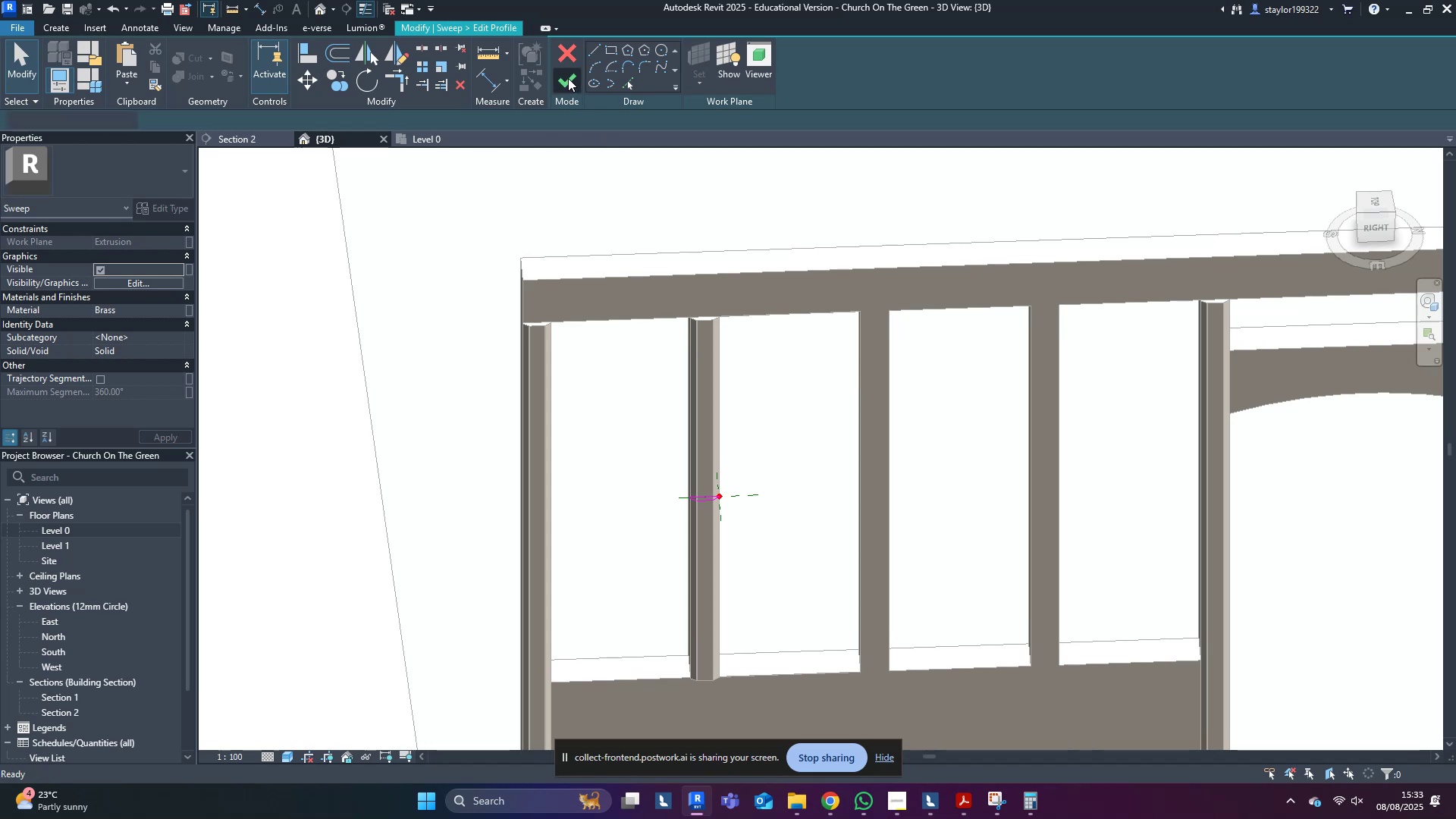 
left_click([568, 78])
 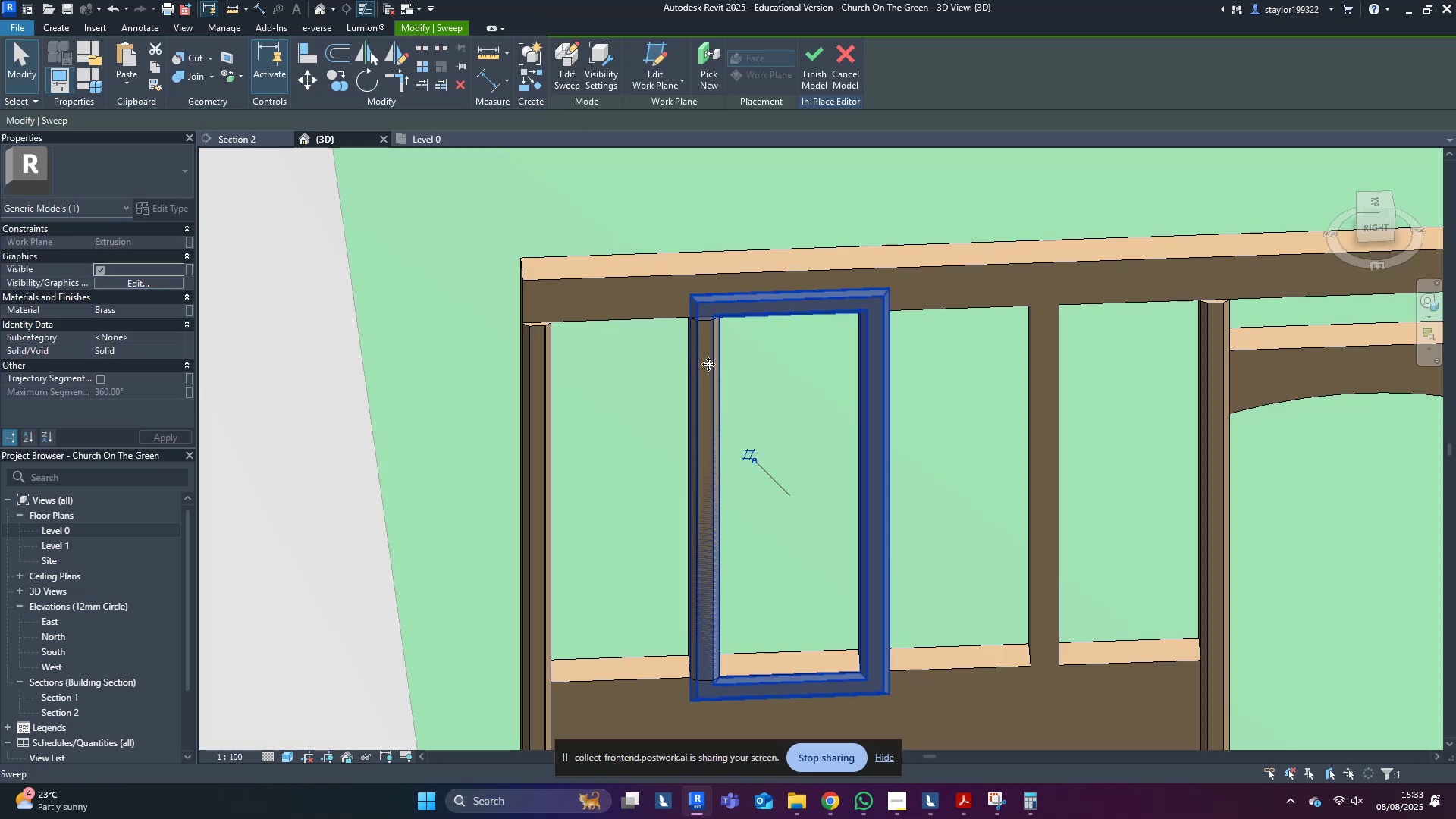 
key(Escape)
 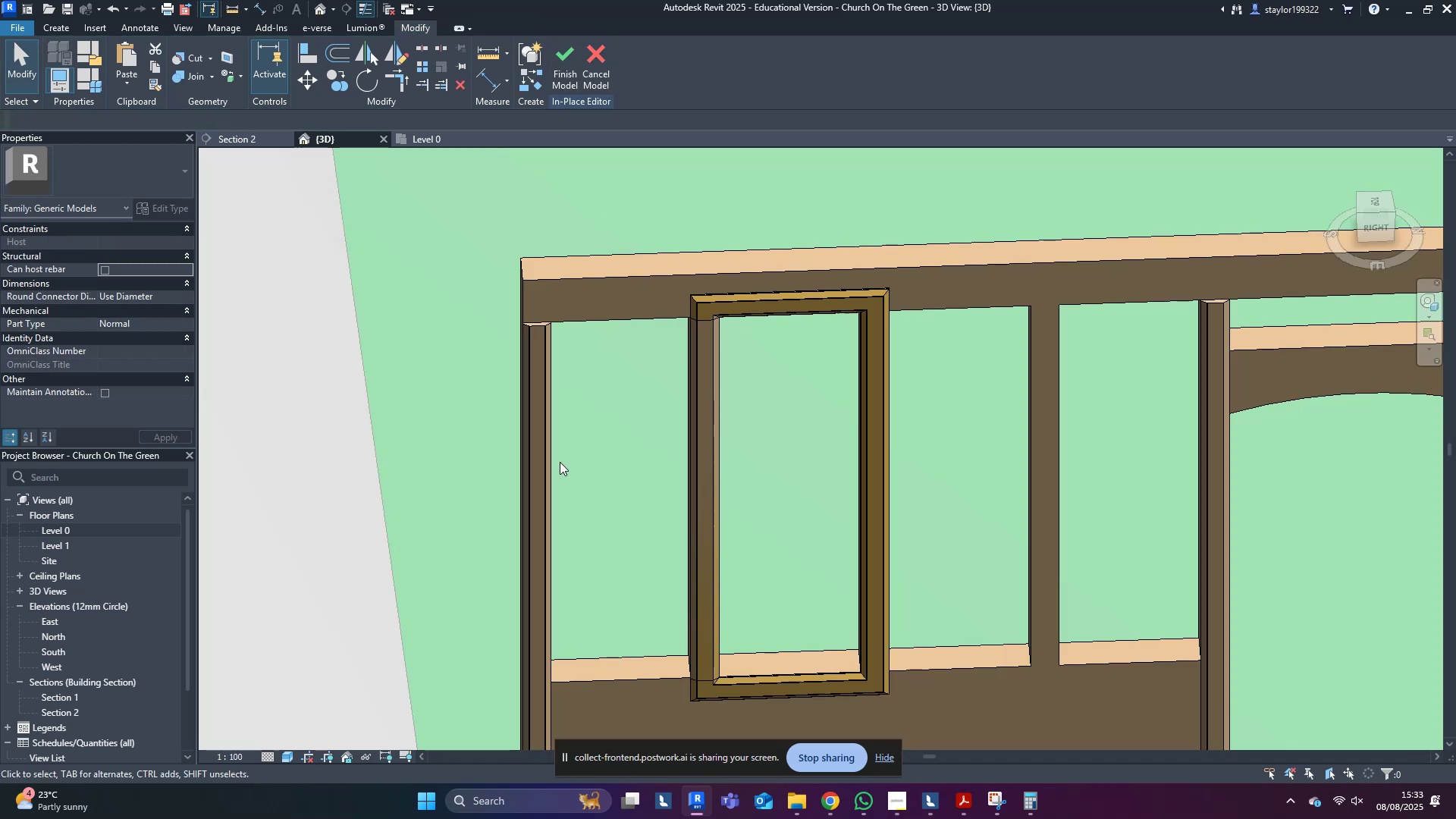 
scroll: coordinate [560, 459], scroll_direction: down, amount: 4.0
 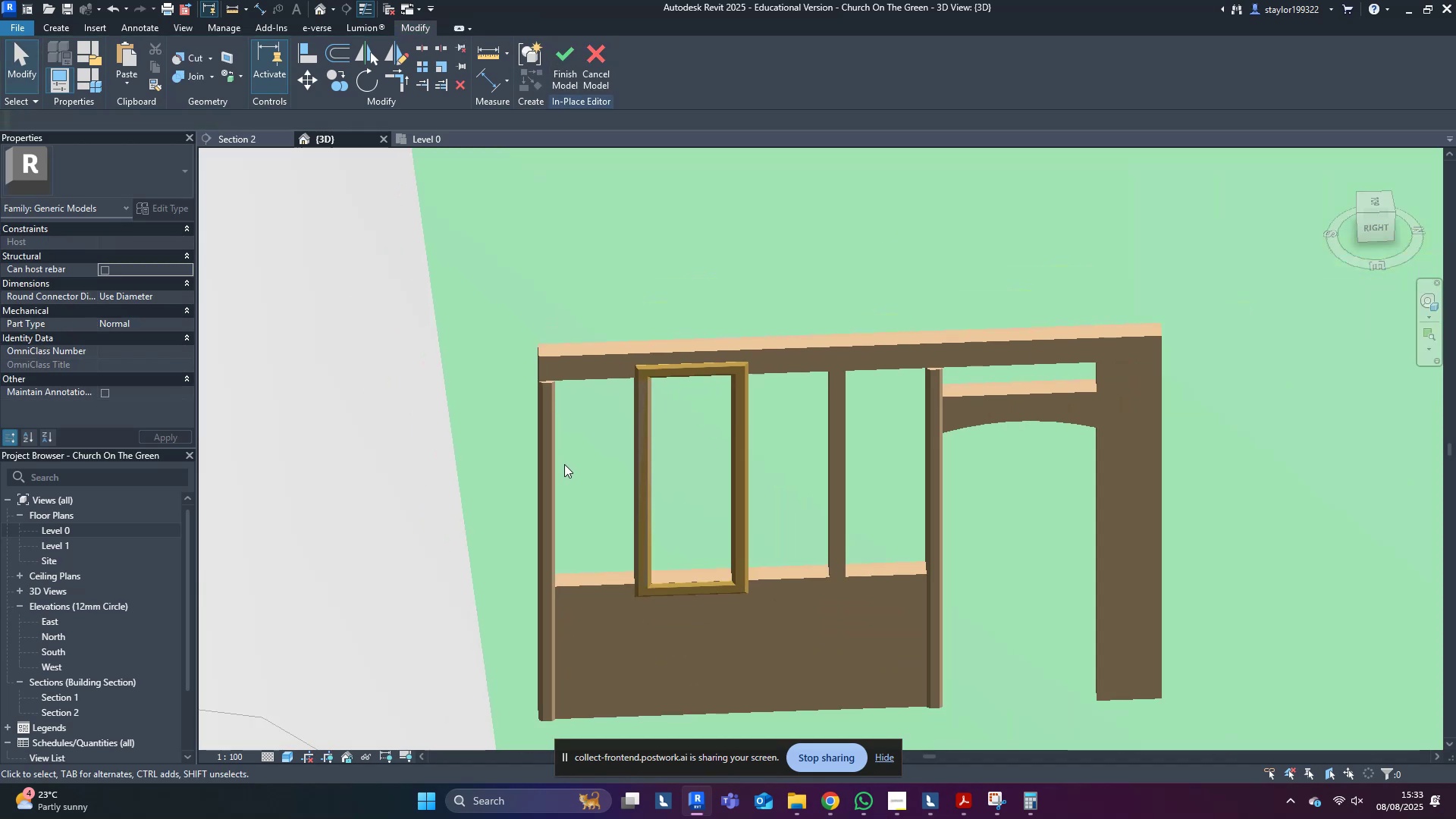 
hold_key(key=ShiftLeft, duration=0.42)
 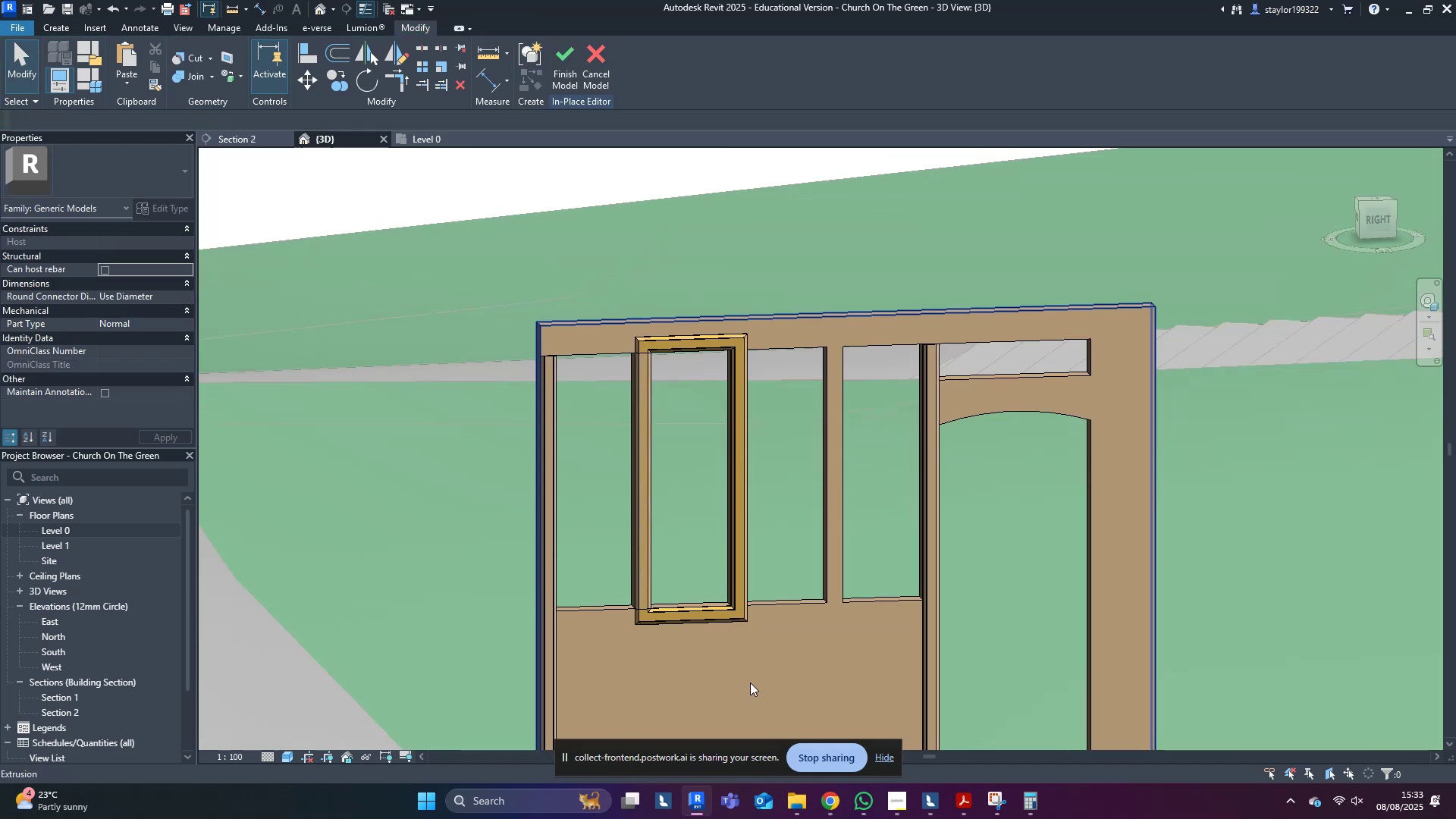 
left_click([750, 673])
 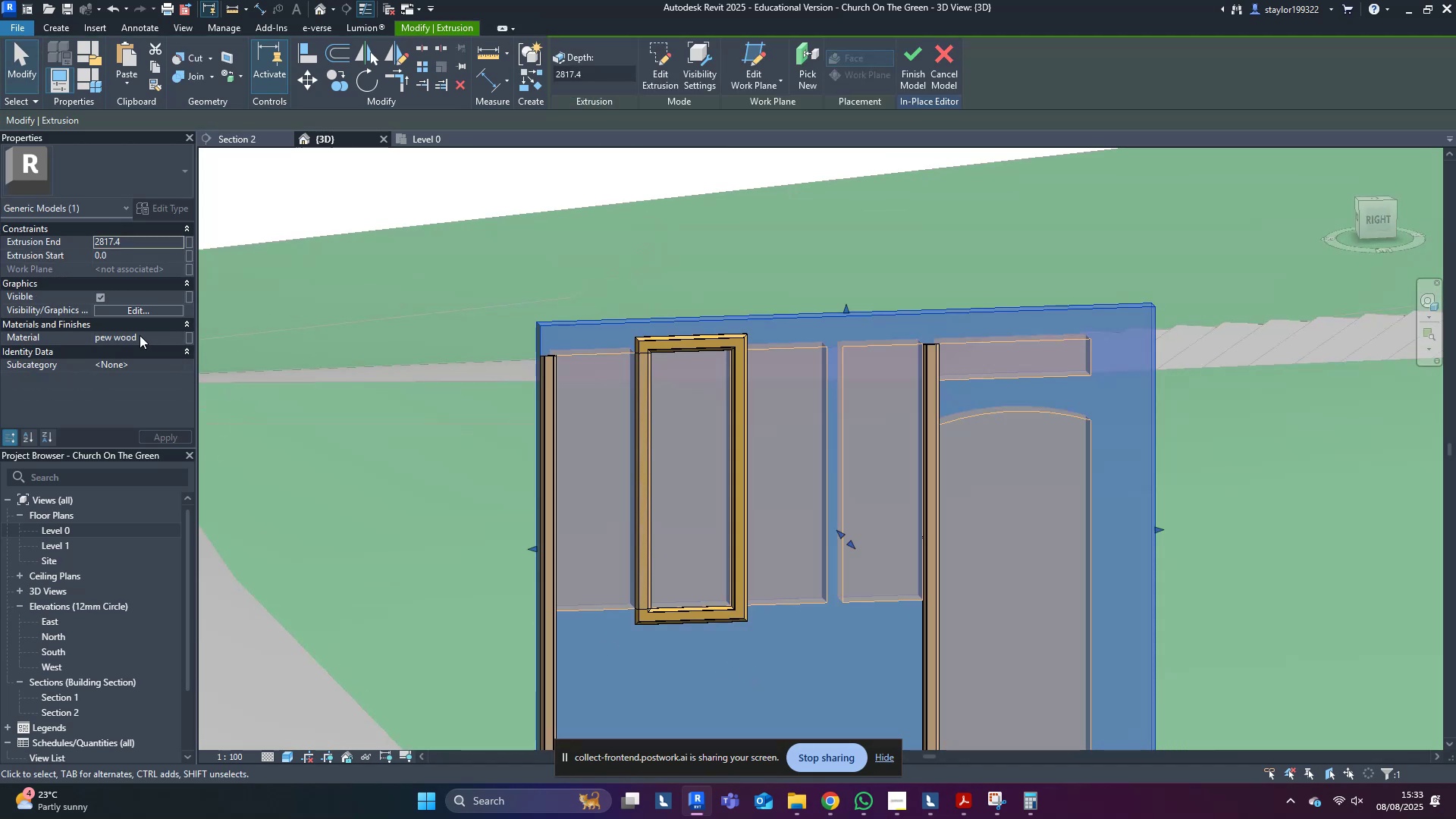 
left_click([155, 340])
 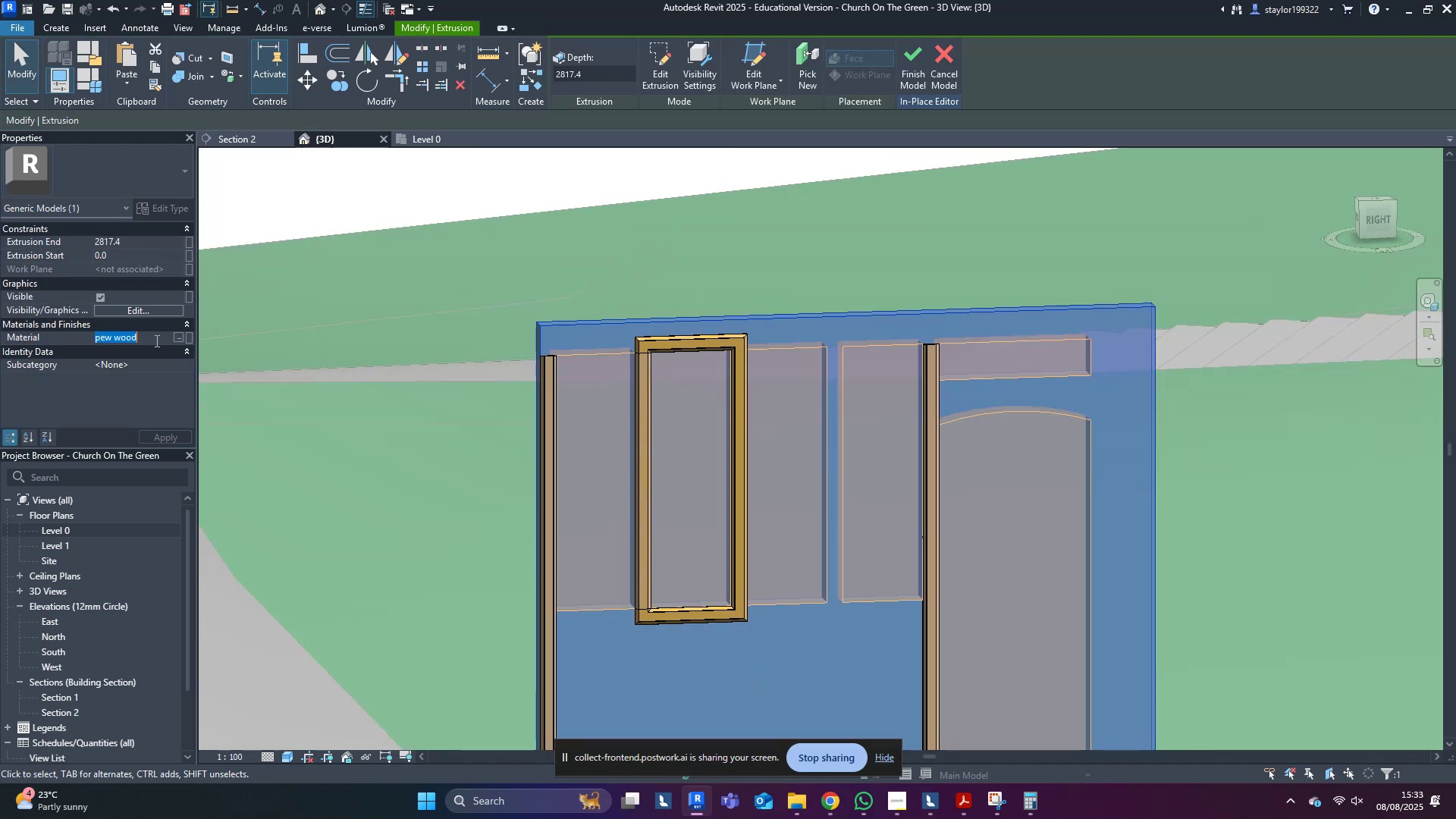 
key(Control+C)
 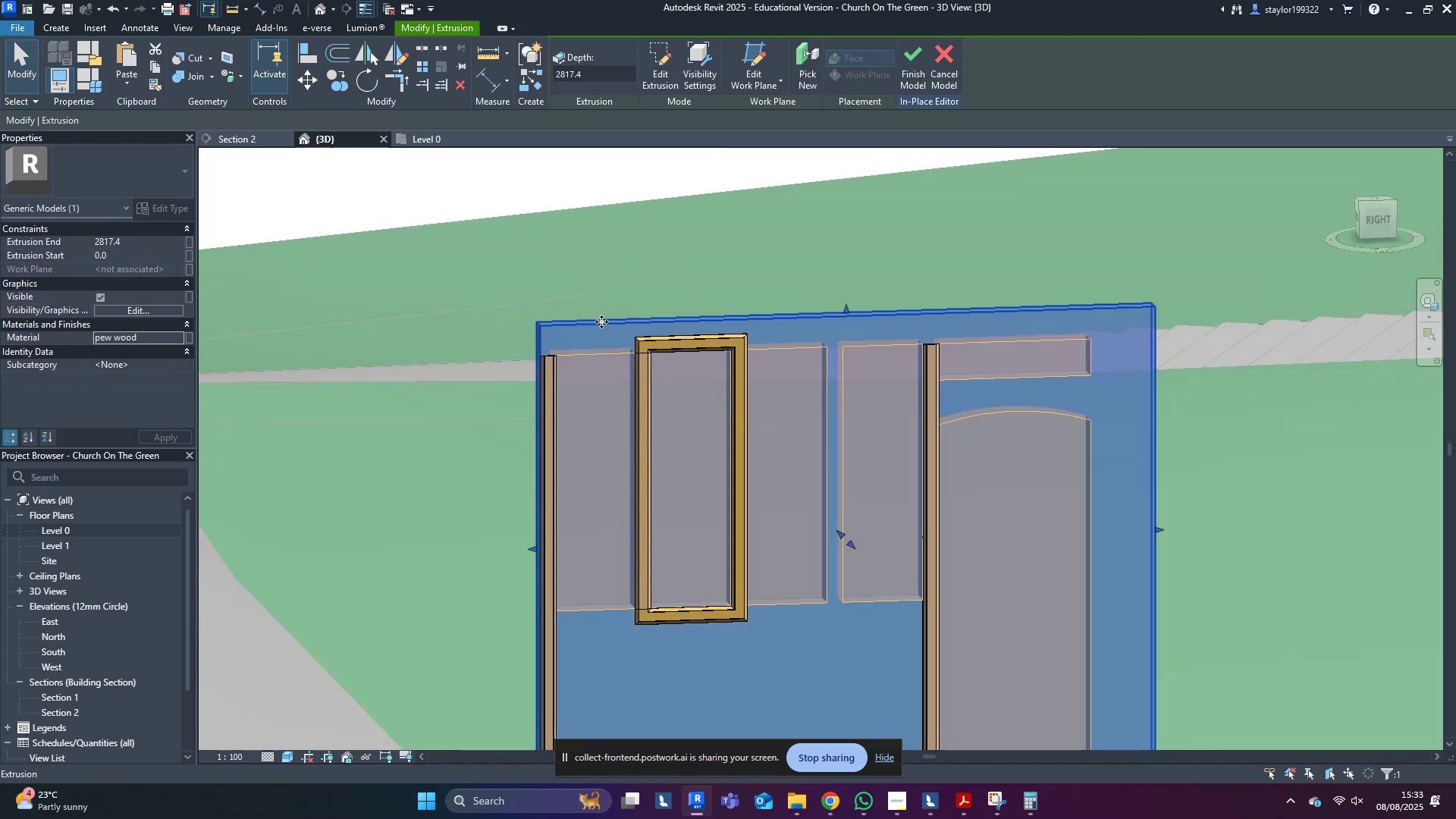 
key(Escape)
 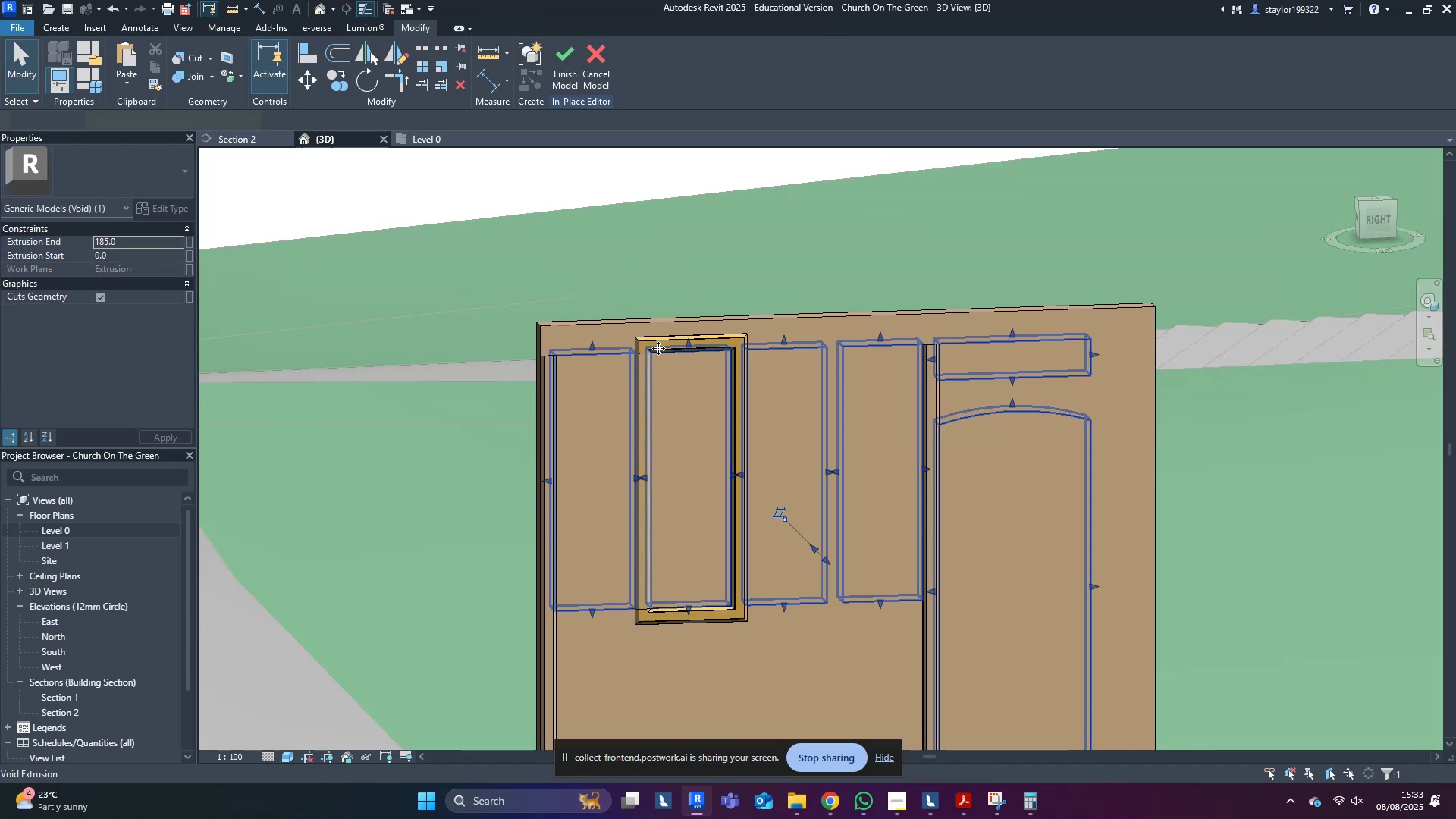 
key(Escape)
 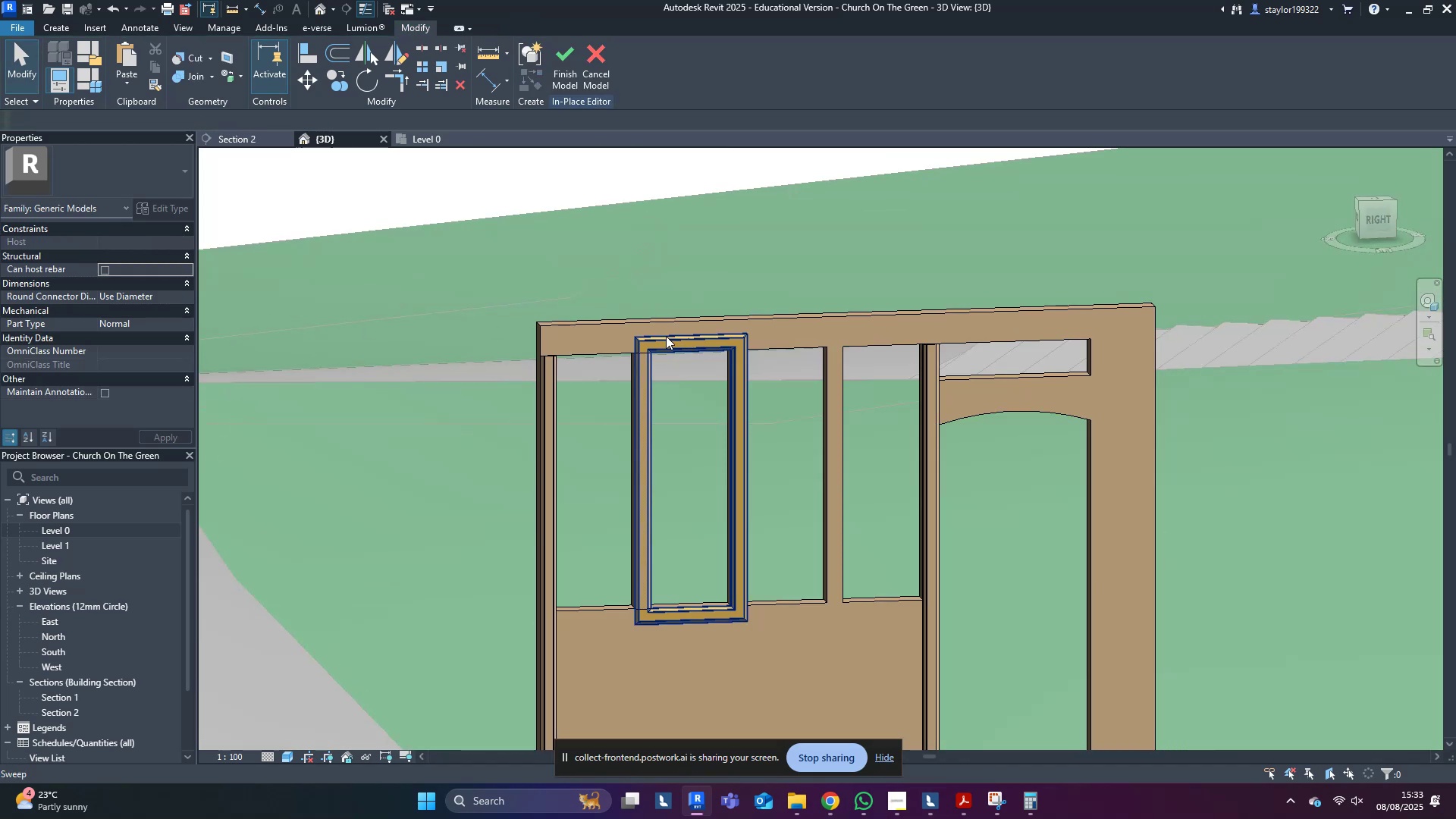 
left_click([666, 336])
 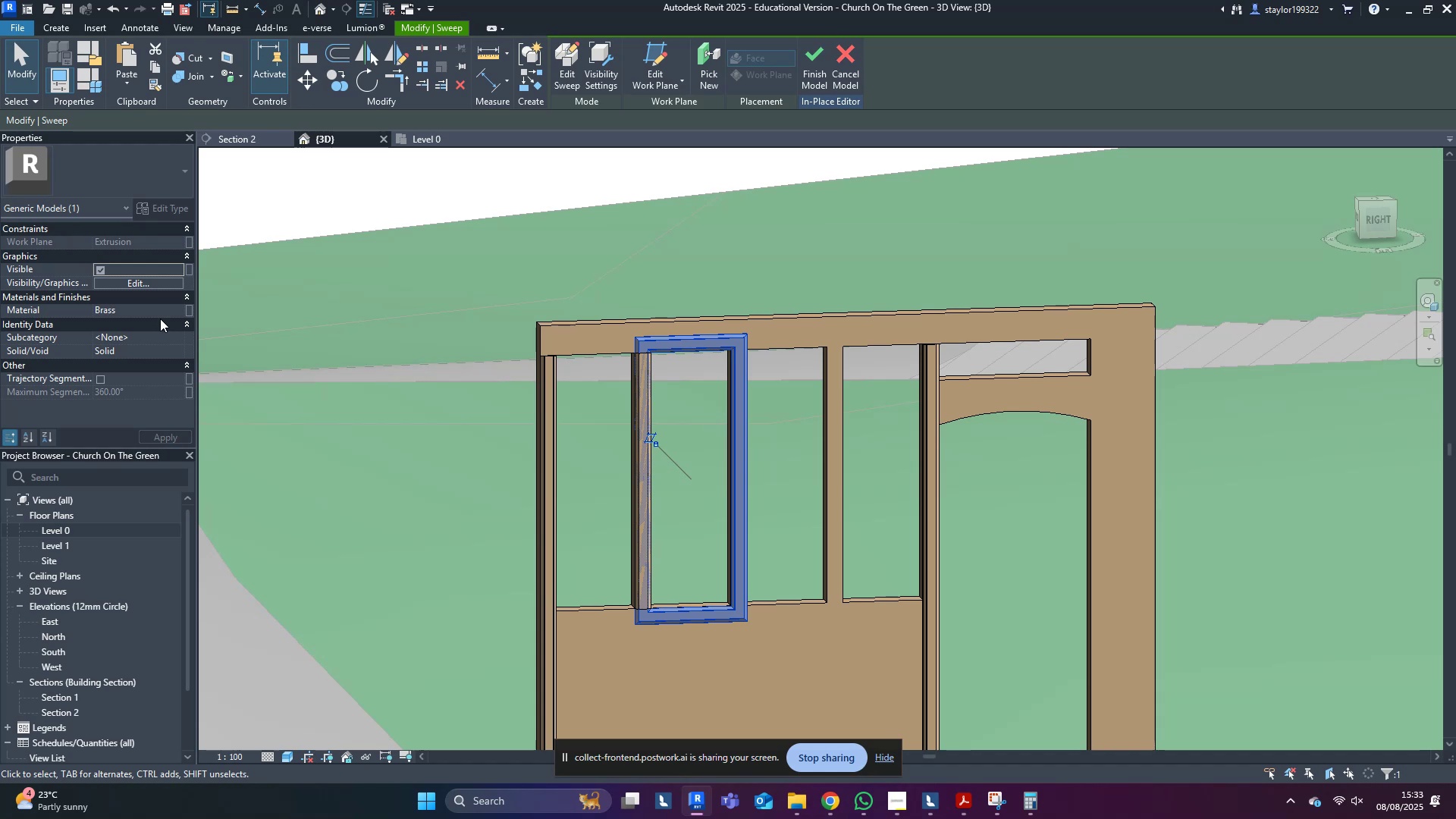 
key(Control+V)
 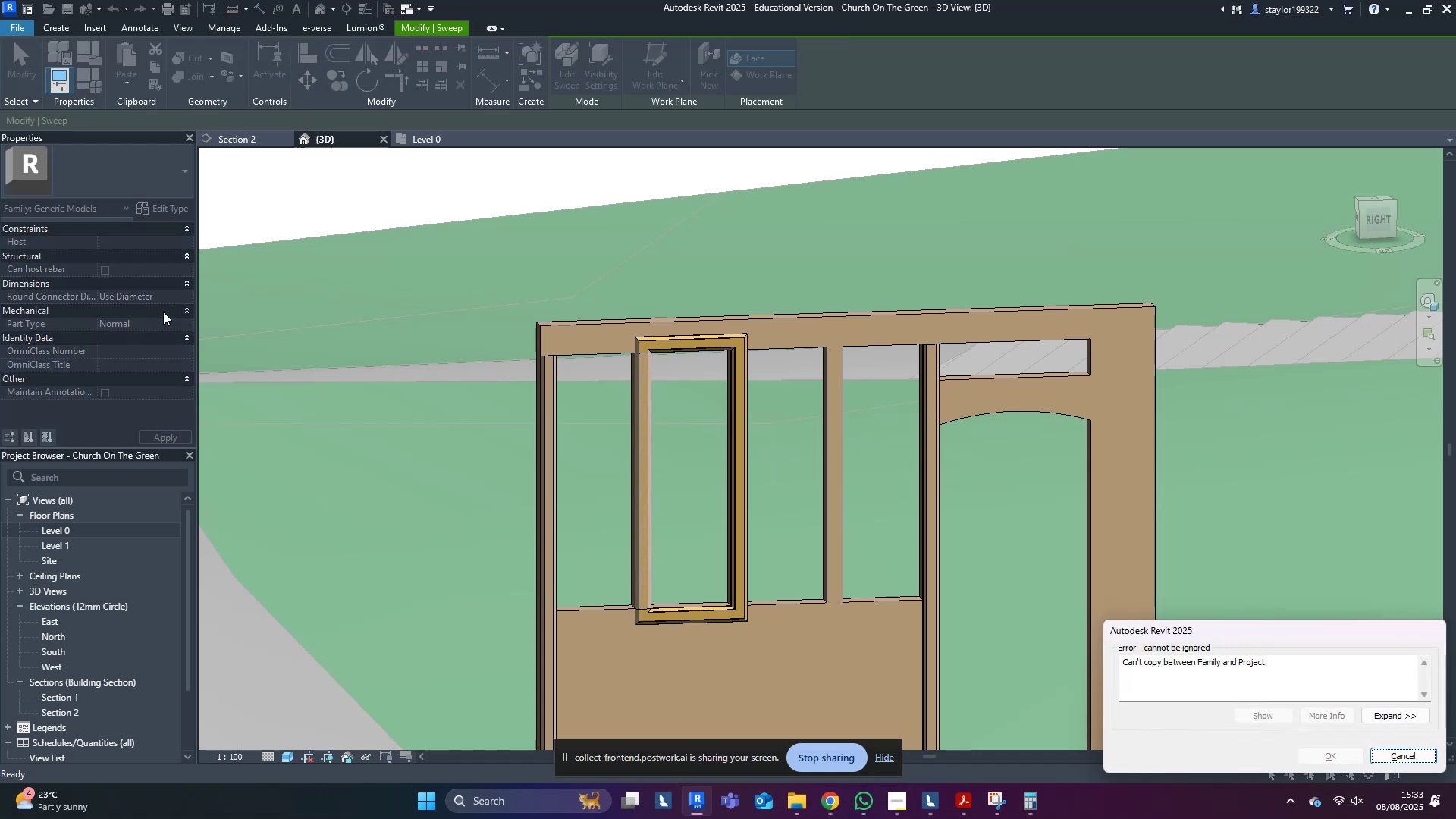 
key(Escape)
 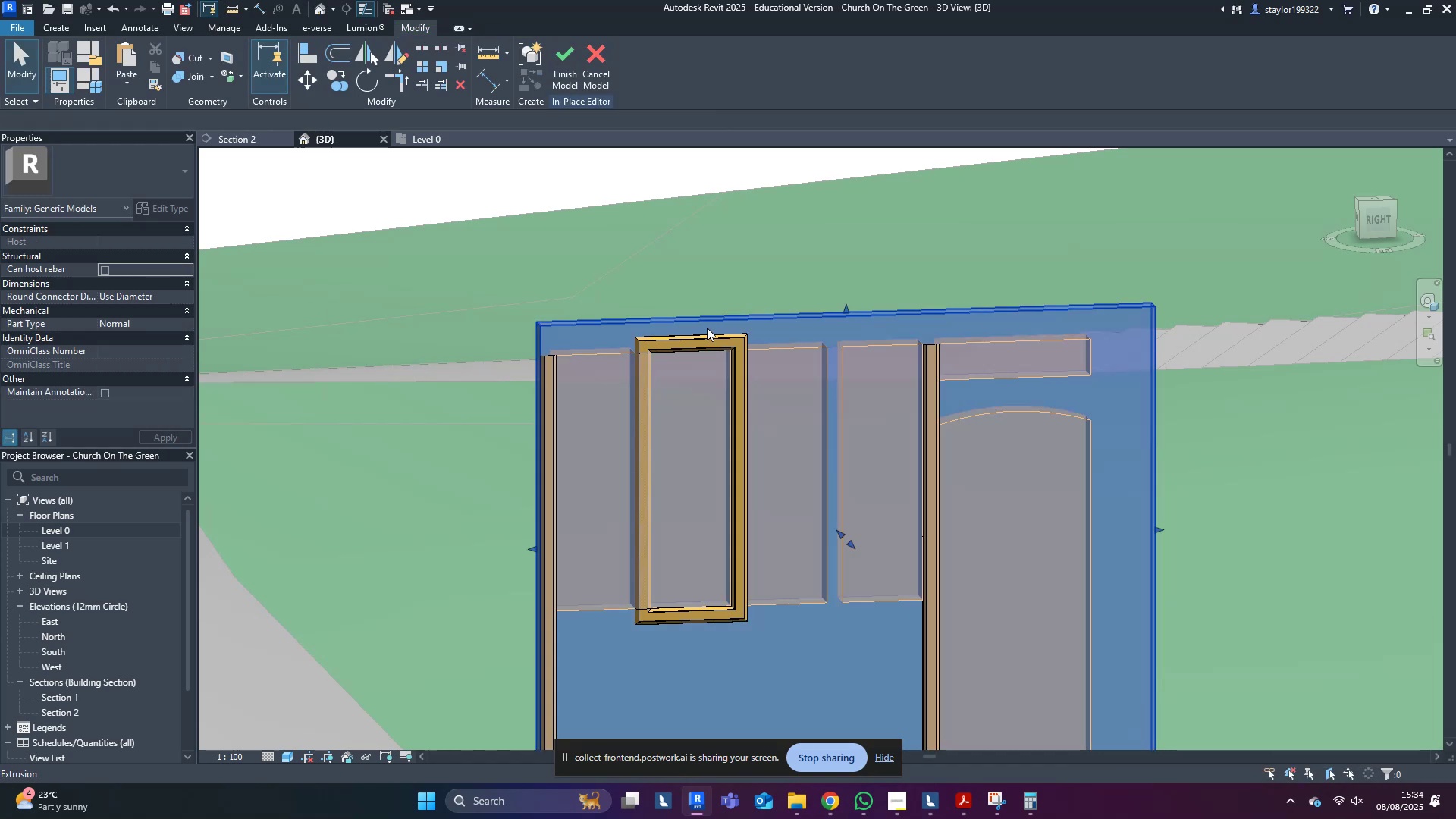 
double_click([689, 340])
 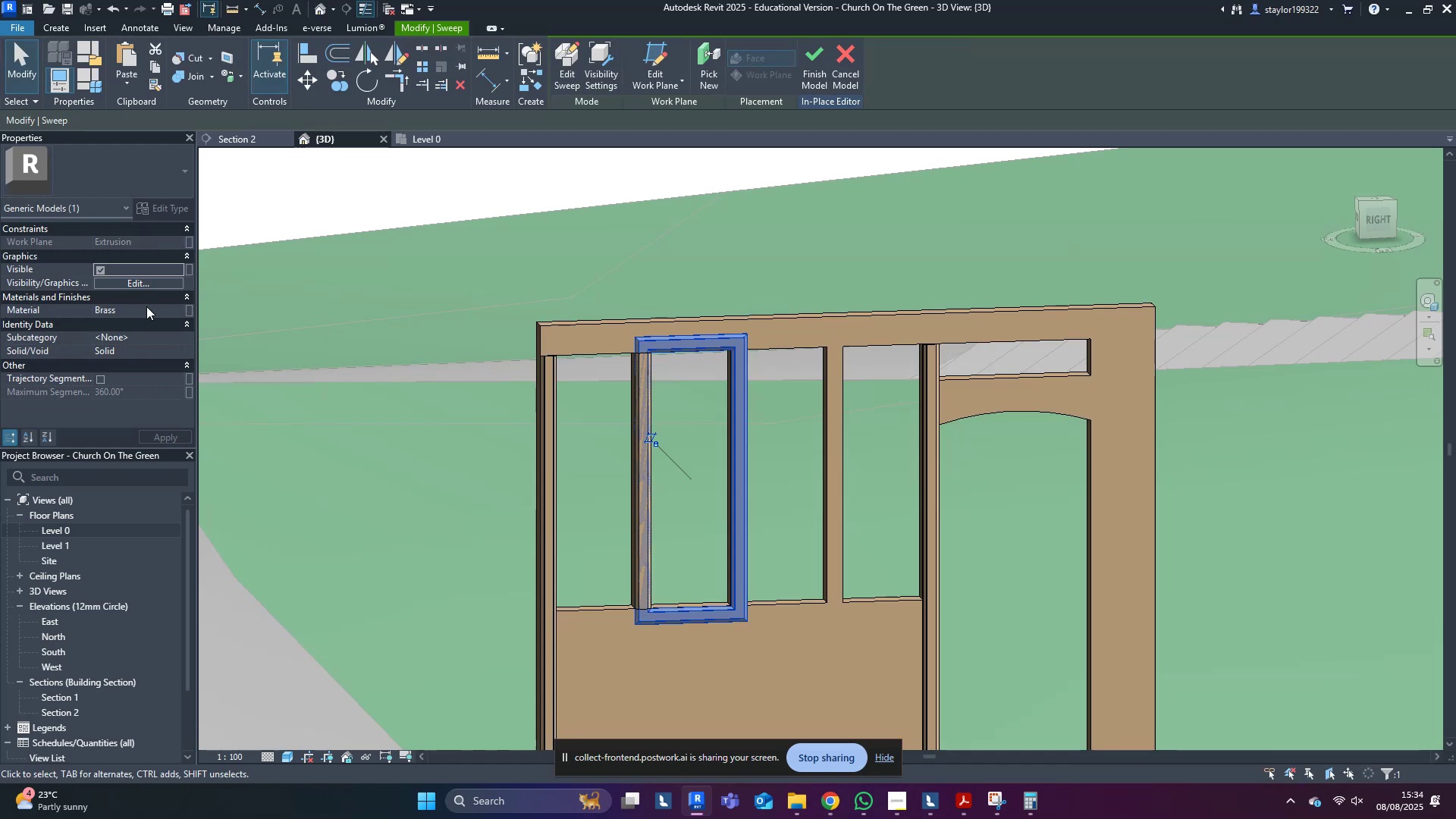 
left_click([146, 314])
 